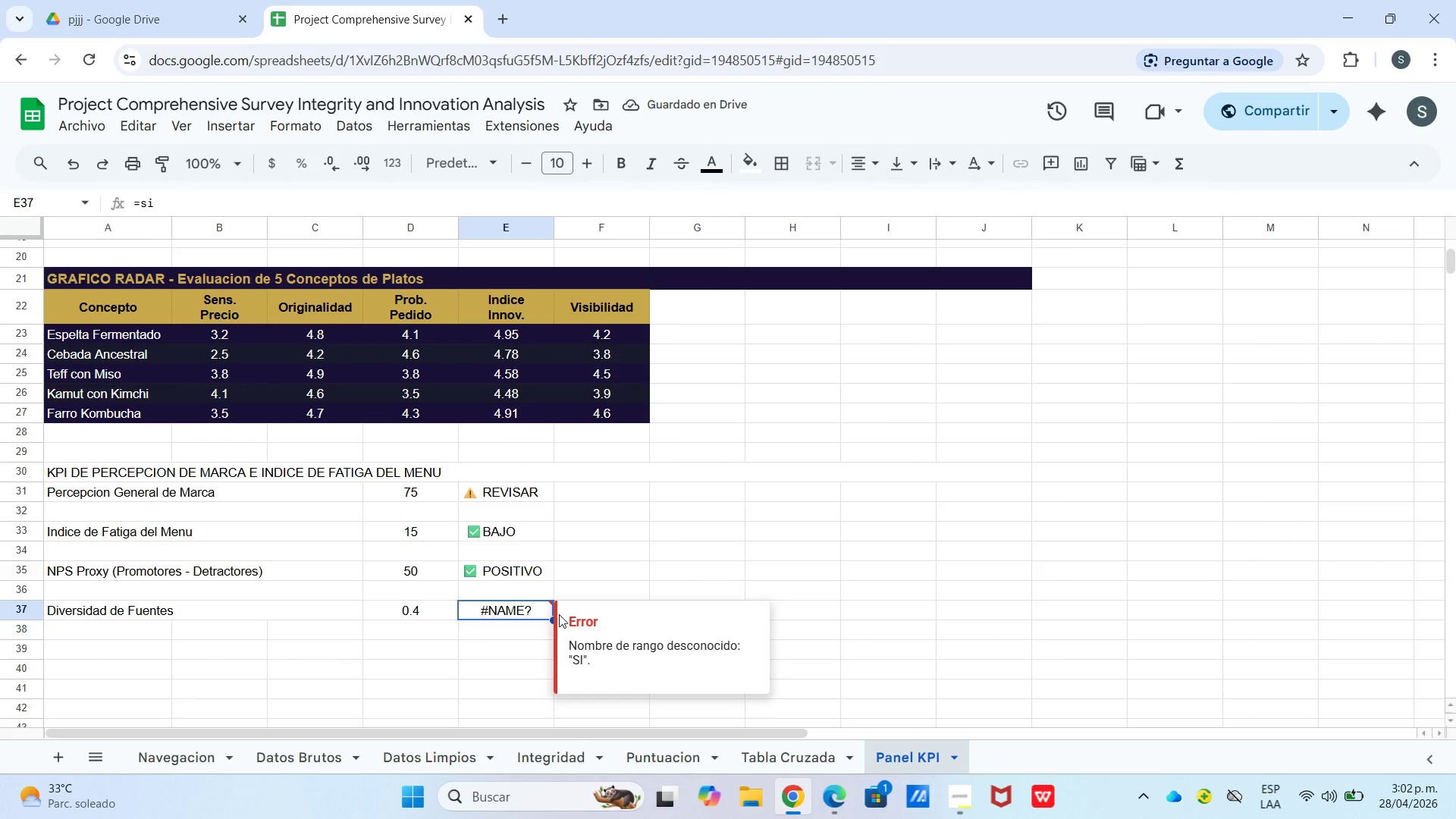 
key(Enter)
 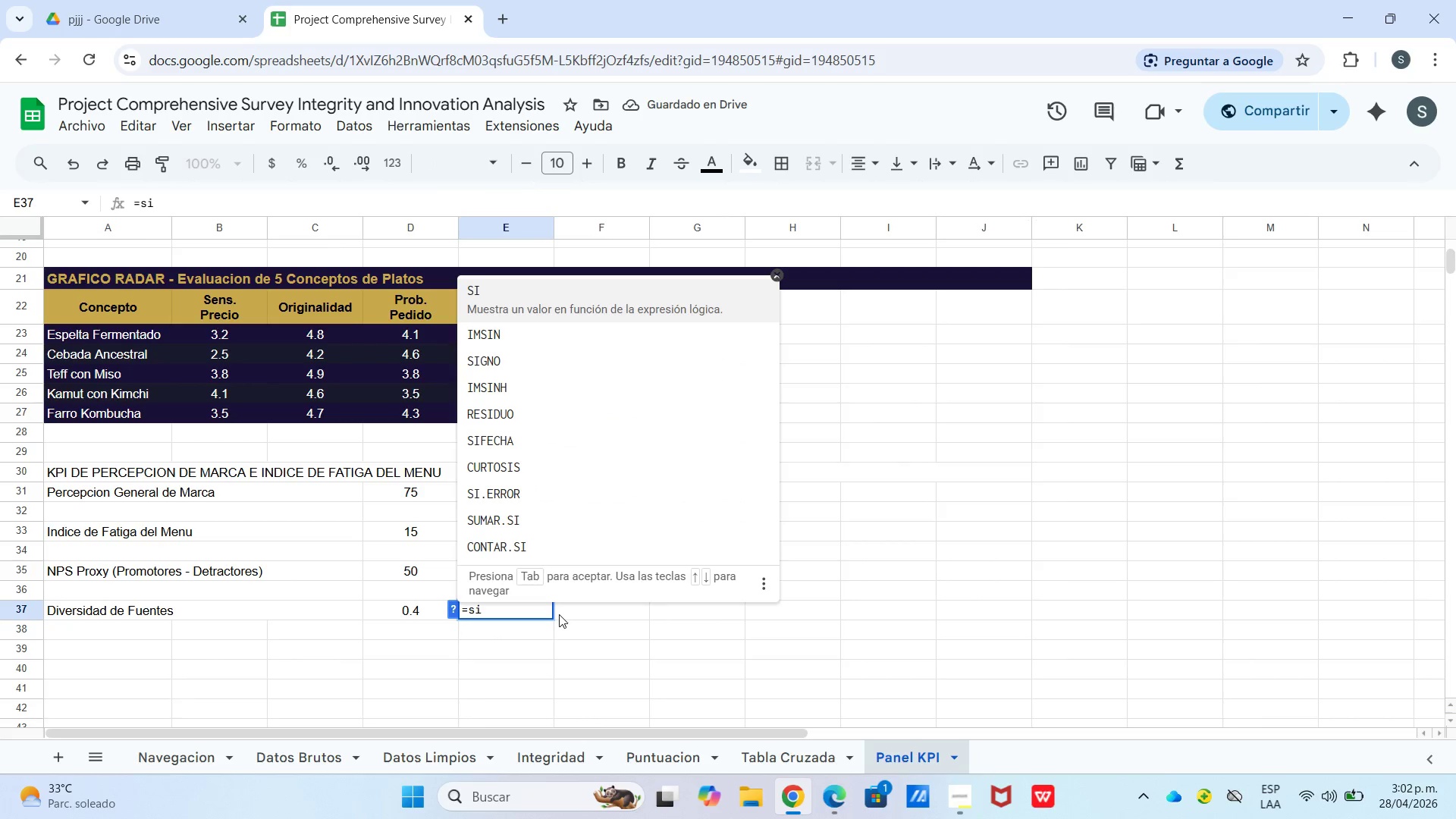 
key(Tab)
type(contar.si)
key(Tab)
type([datos brutos[)
 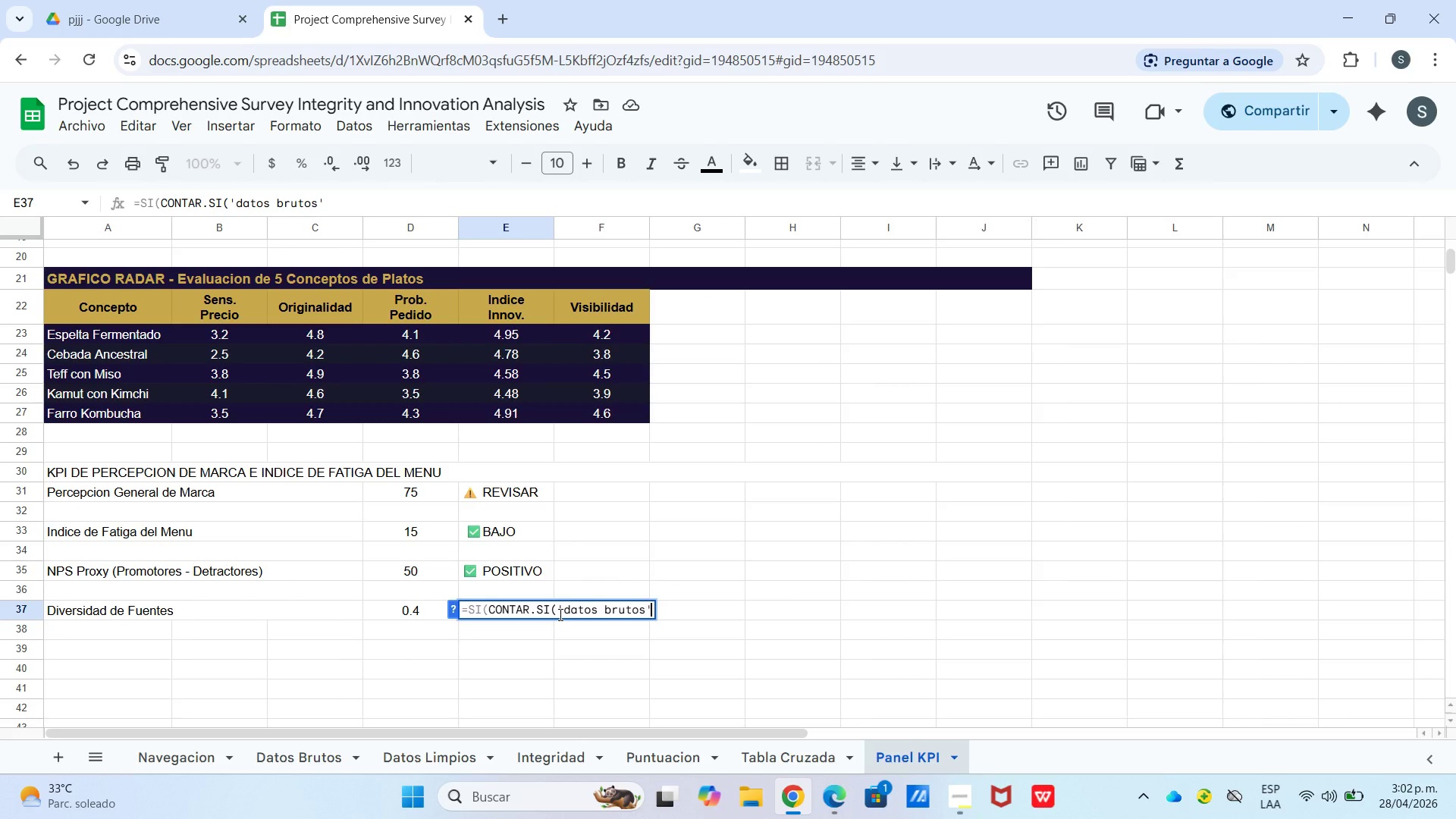 
type(!c4>c23,@QR Code@(&20[Break])0.3,@)
 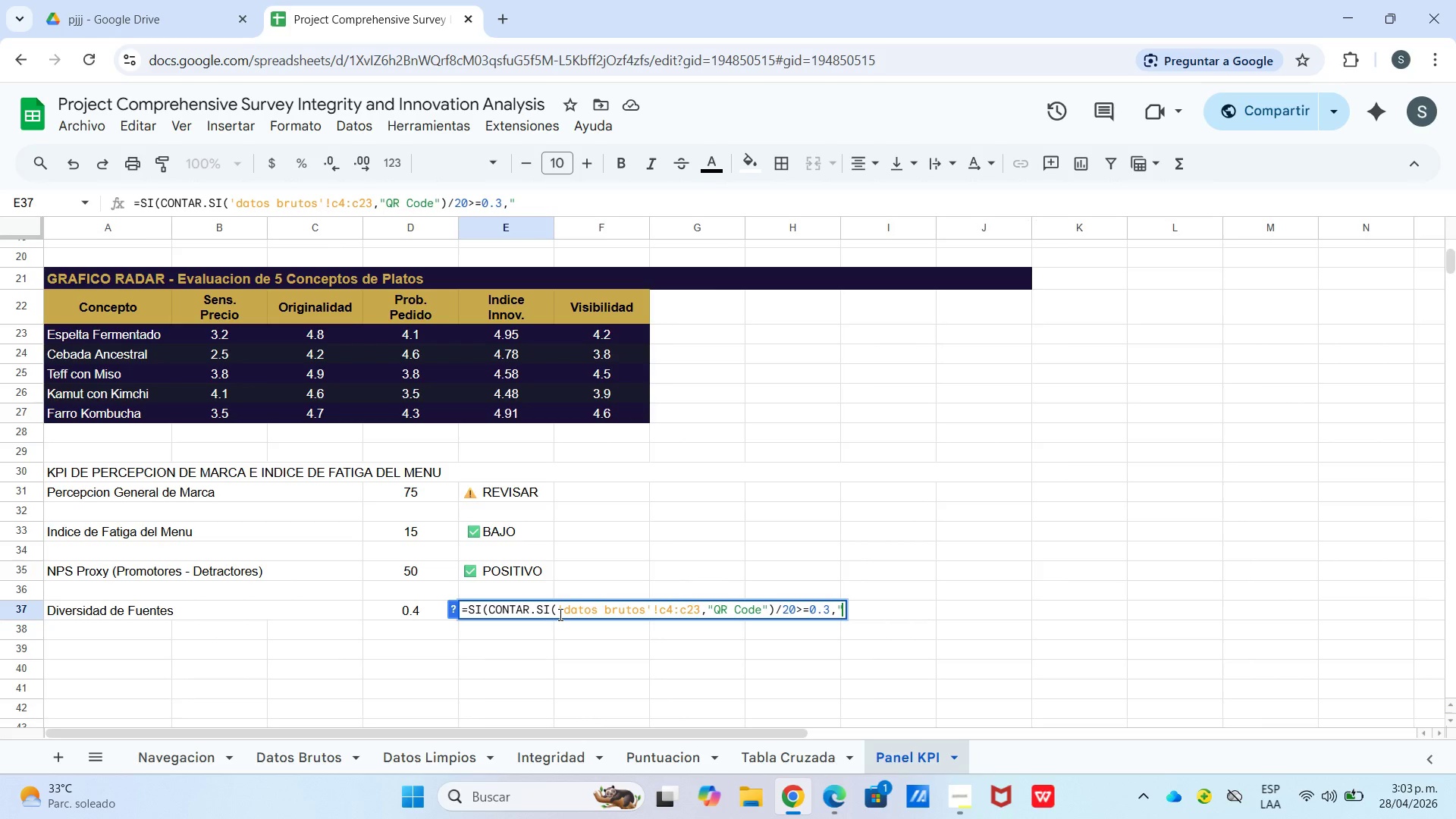 
left_click([535, 196])
 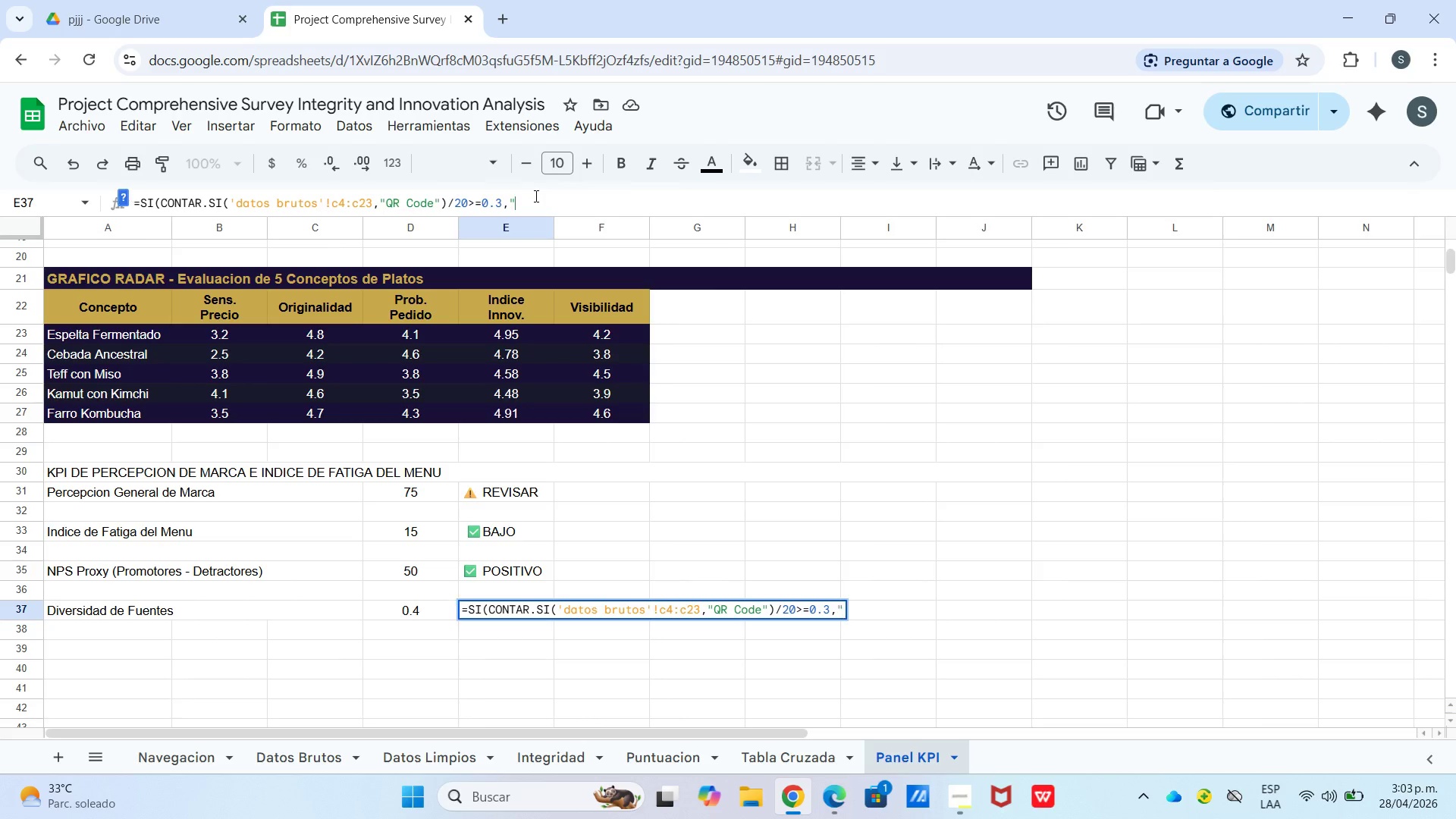 
right_click([535, 197])
 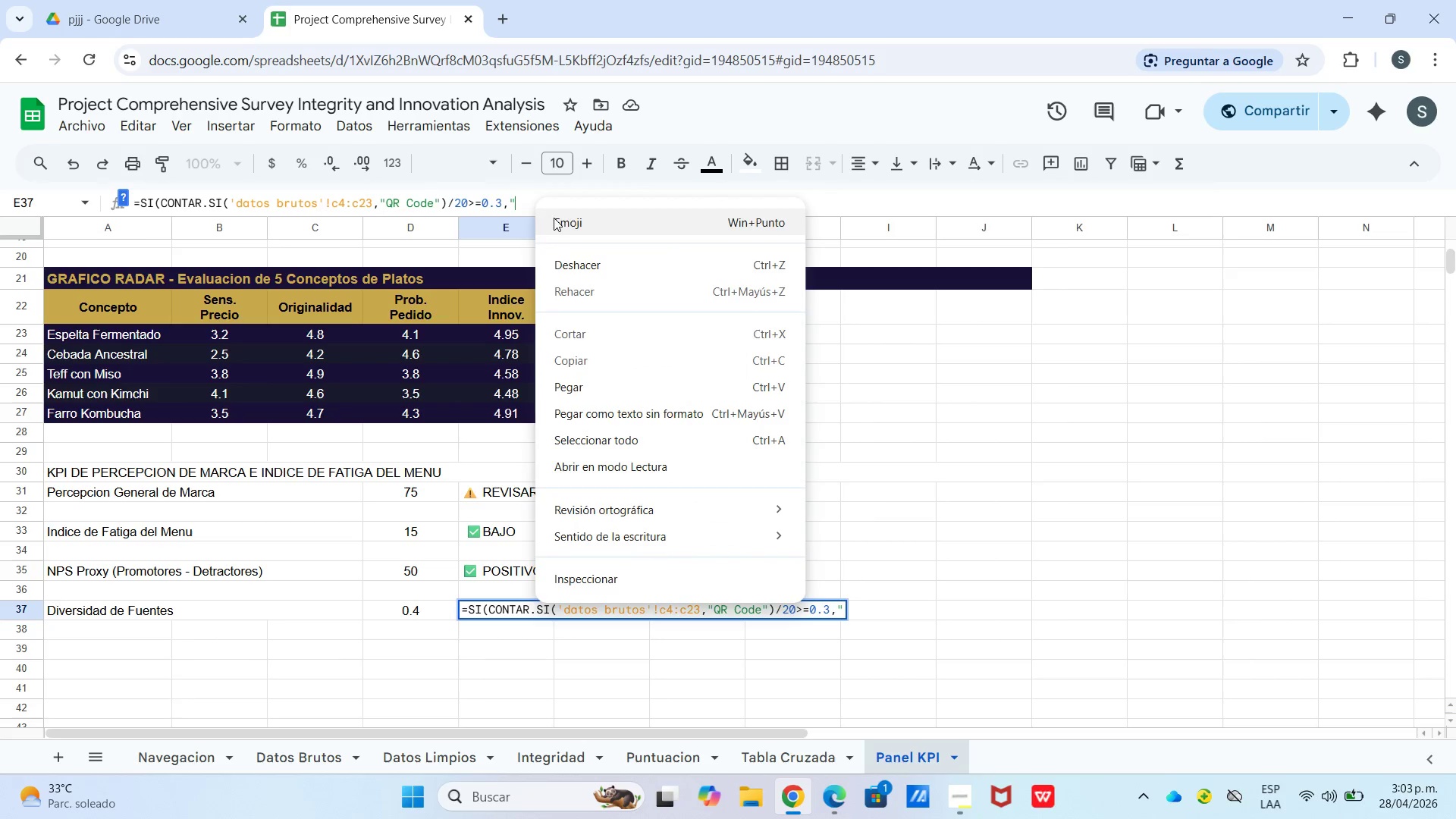 
left_click([563, 218])
 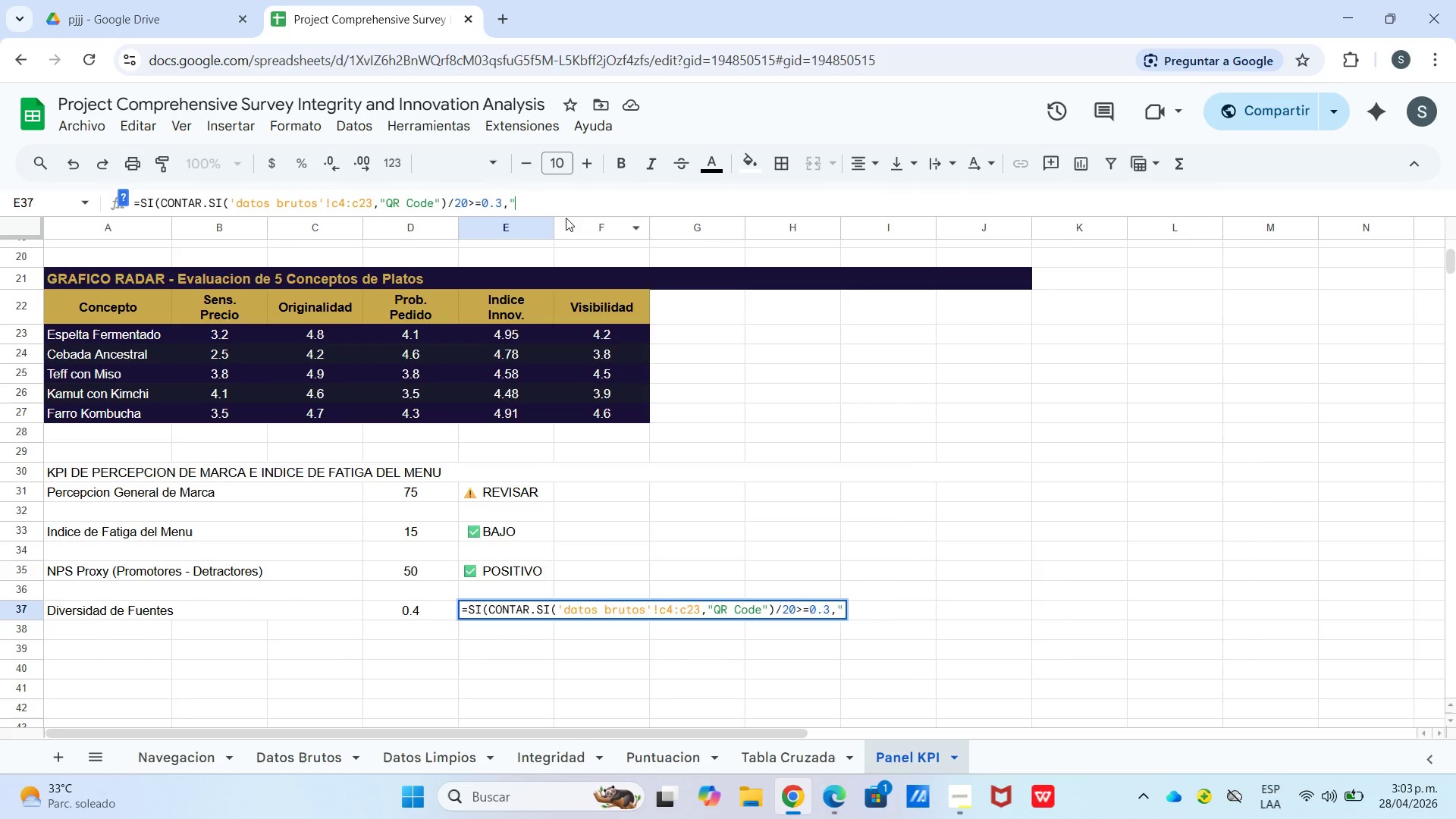 
hold_key(key=Period, duration=11.95)
 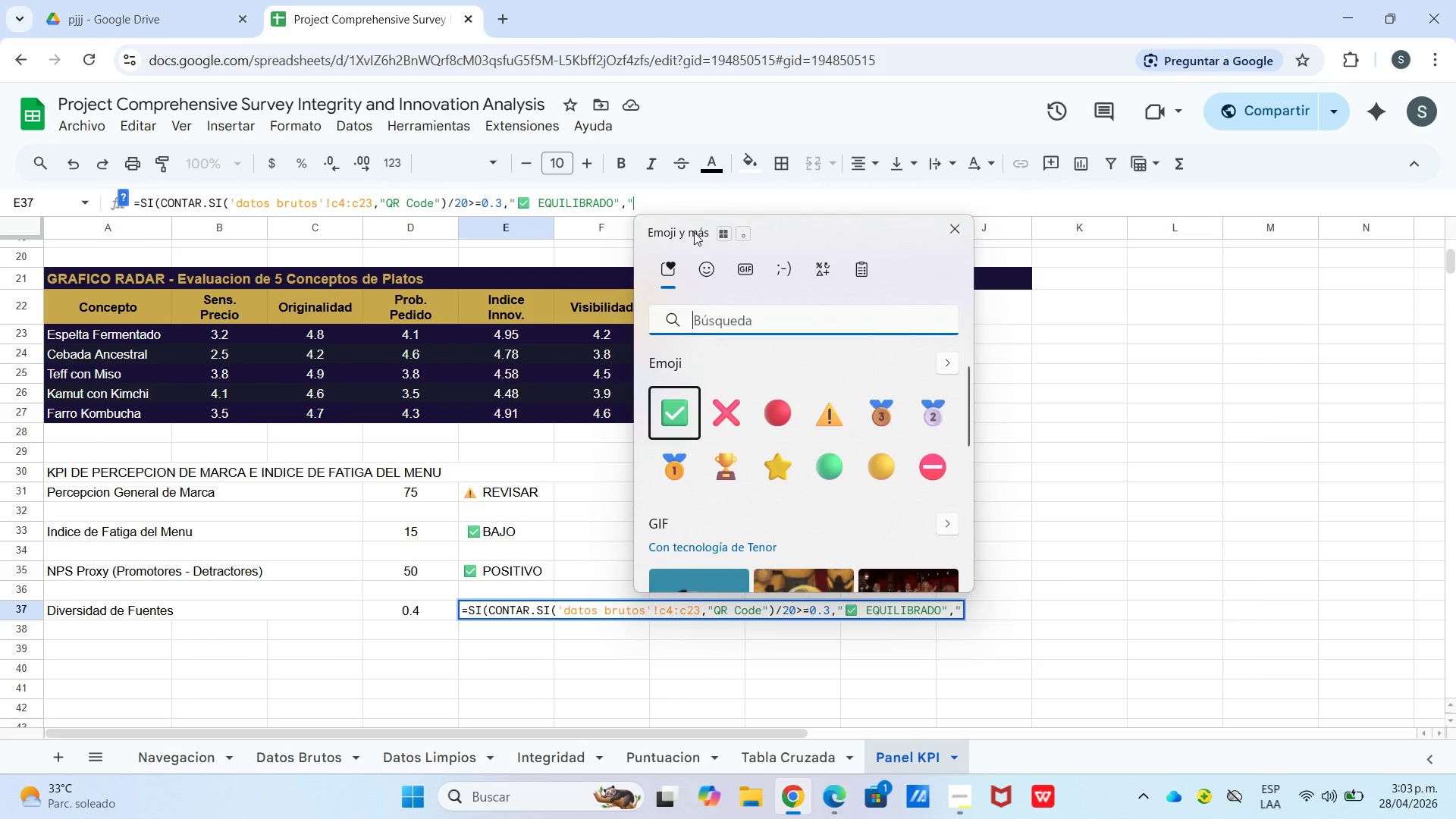 
key(Meta+MetaLeft)
 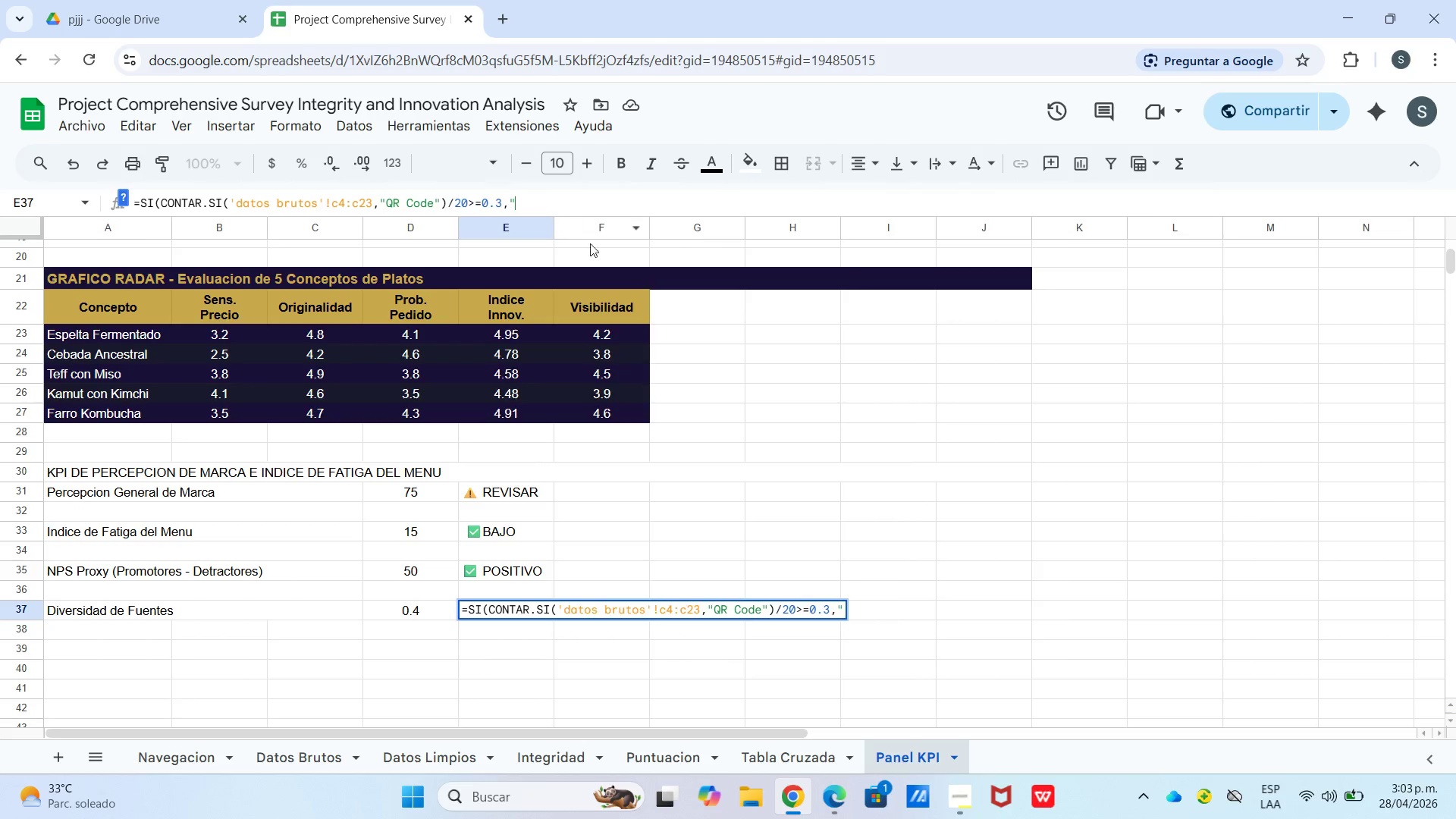 
type( EQUILIBRADO@,@)
 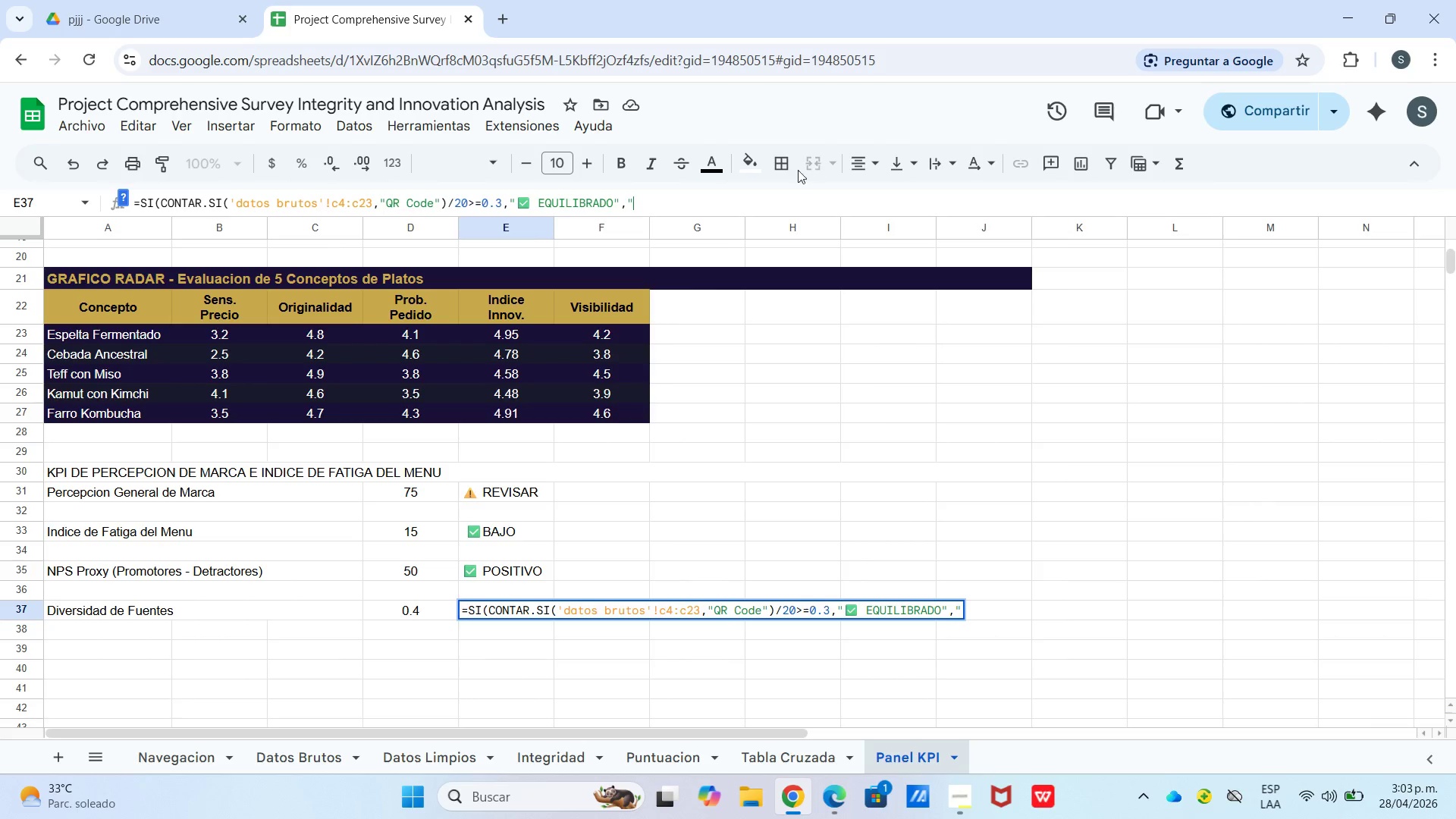 
left_click([659, 208])
 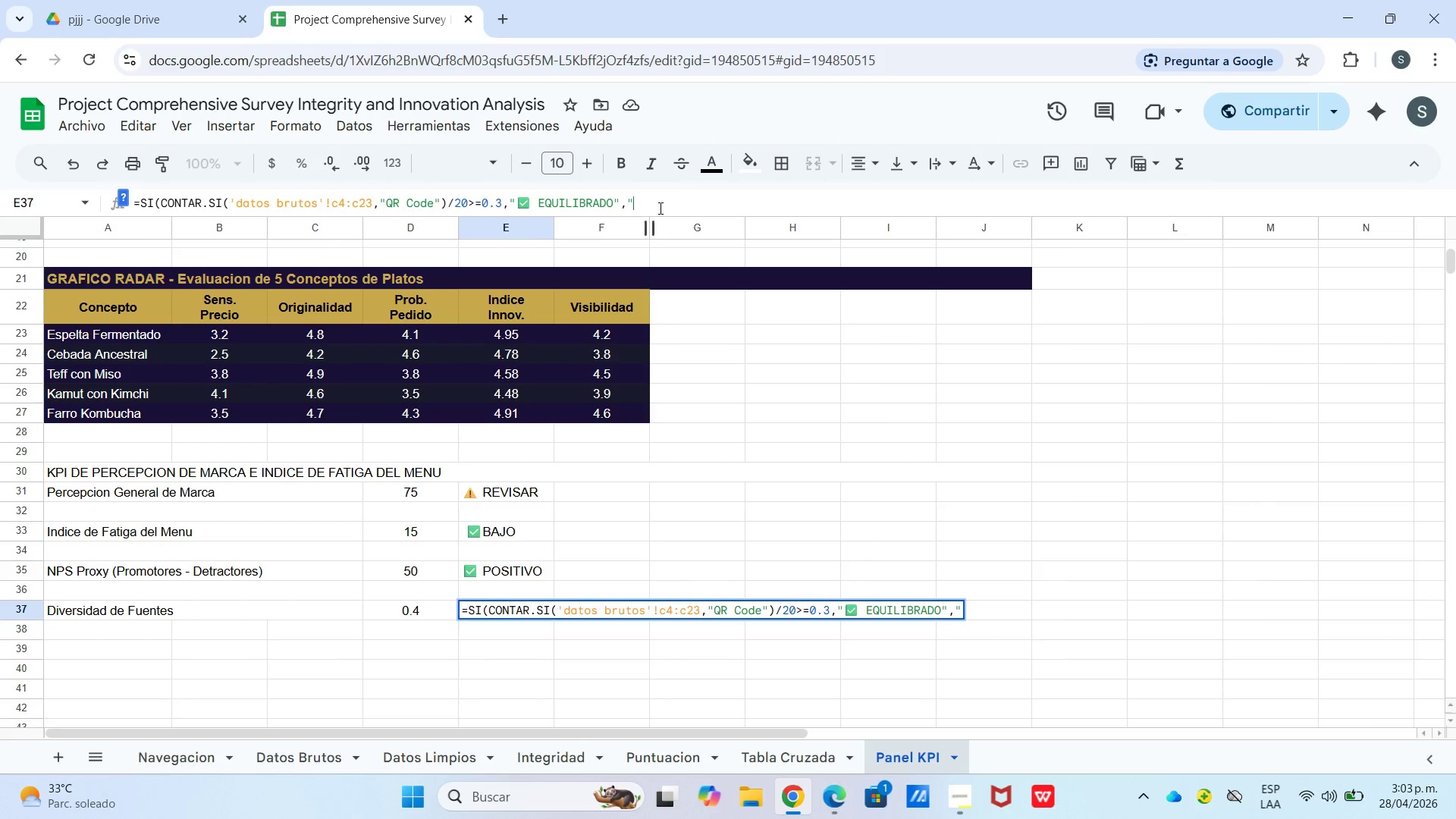 
right_click([659, 208])
 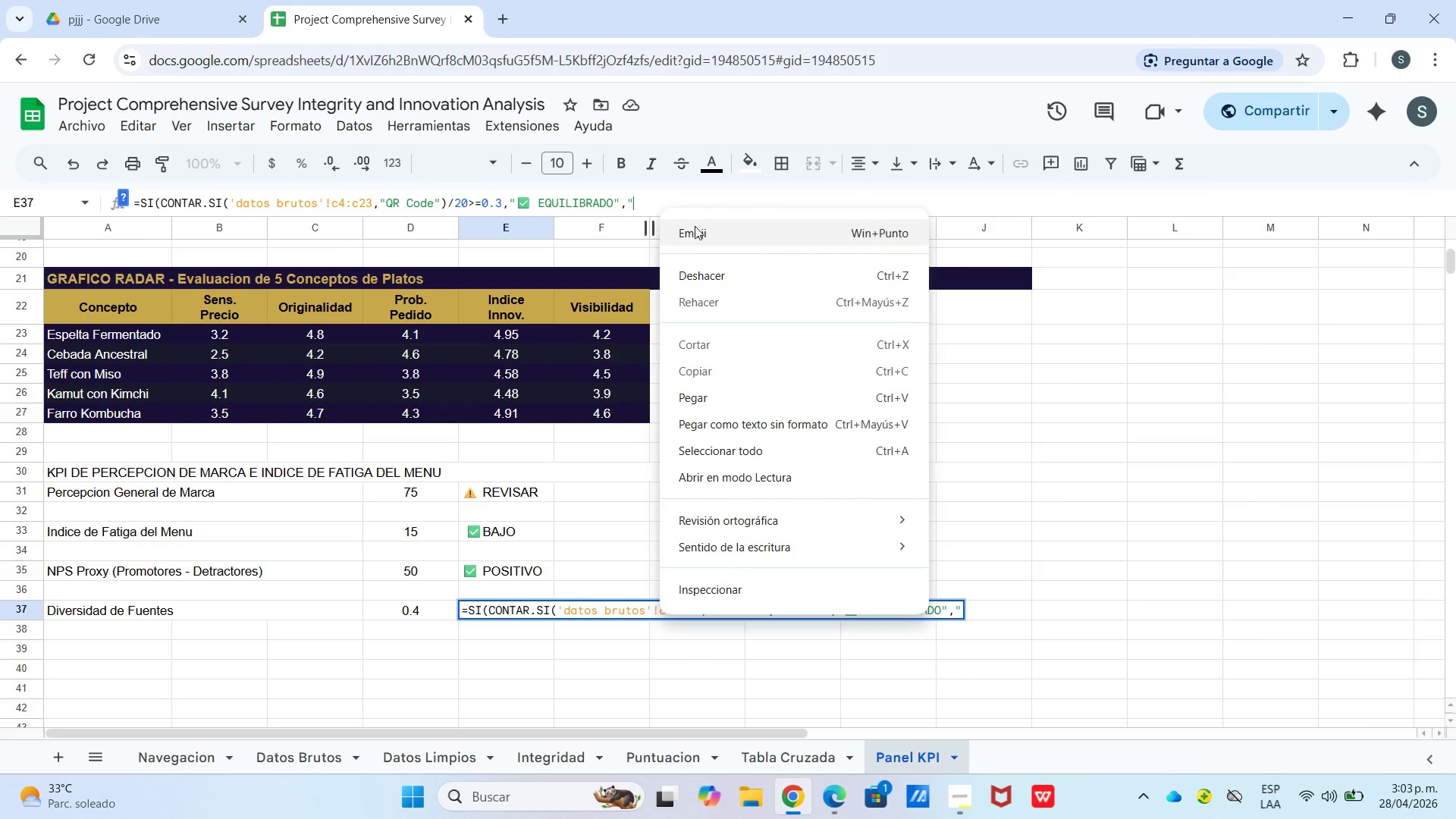 
left_click([698, 227])
 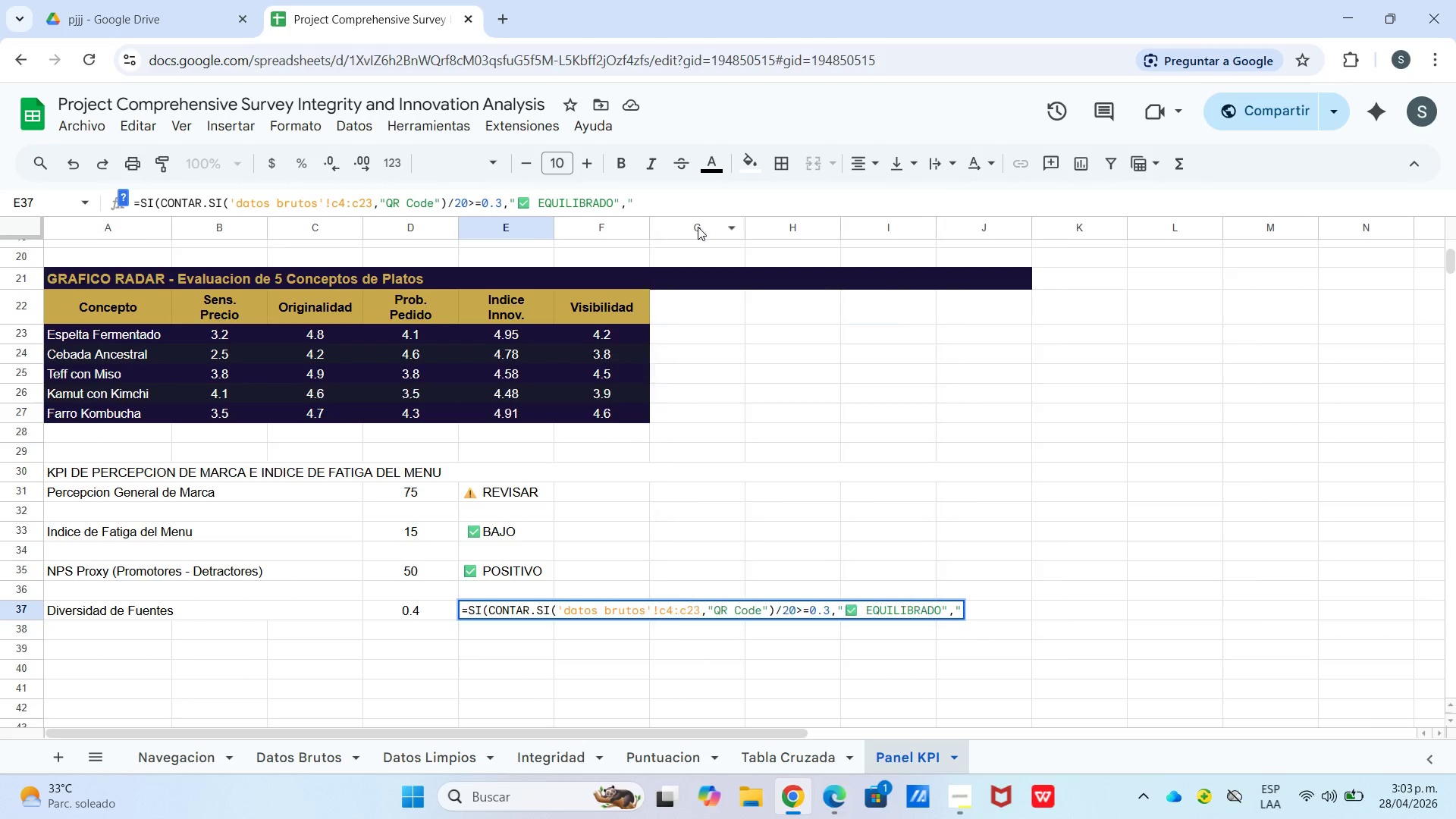 
key(Meta+MetaLeft)
 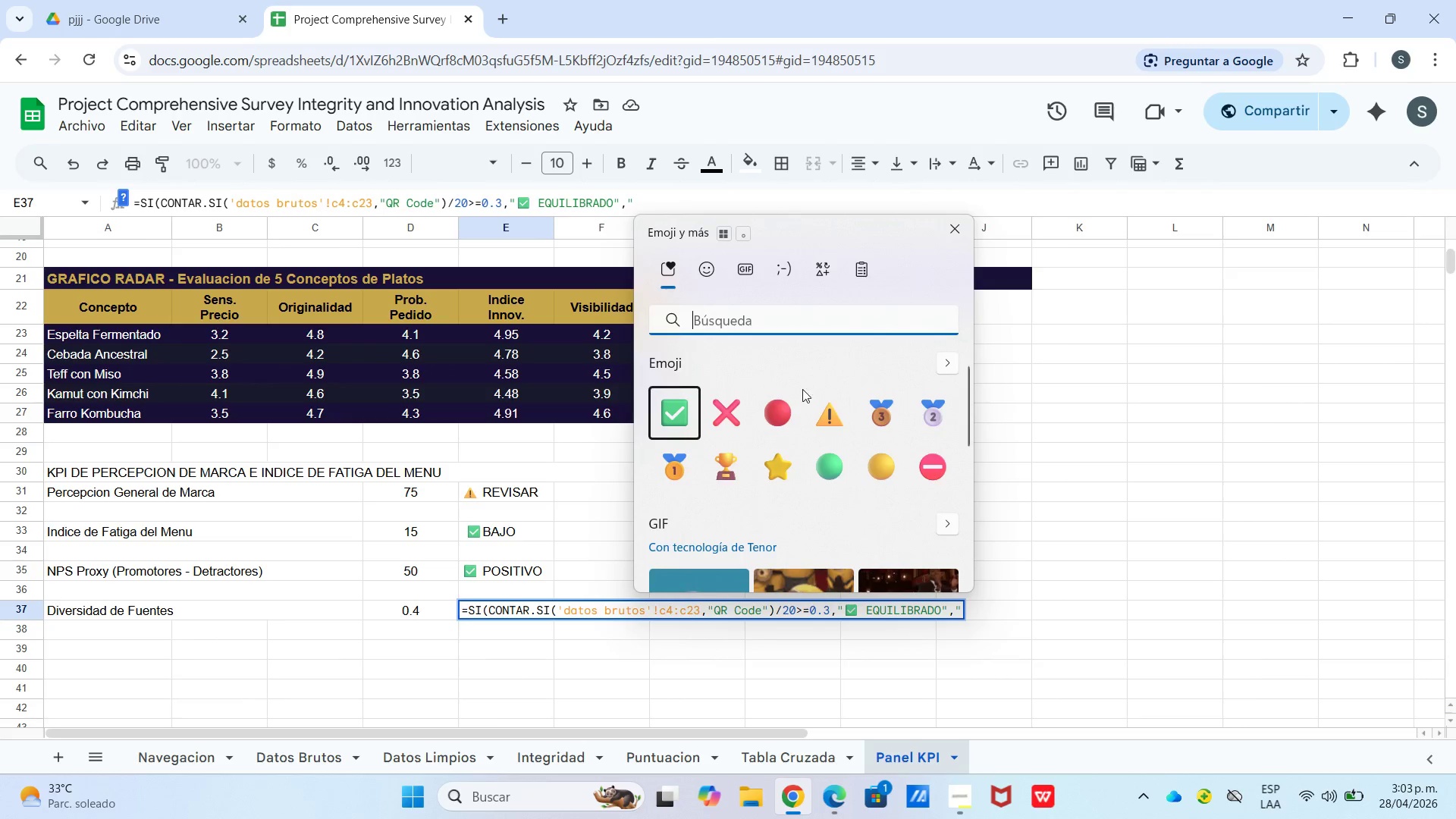 
left_click([831, 411])
 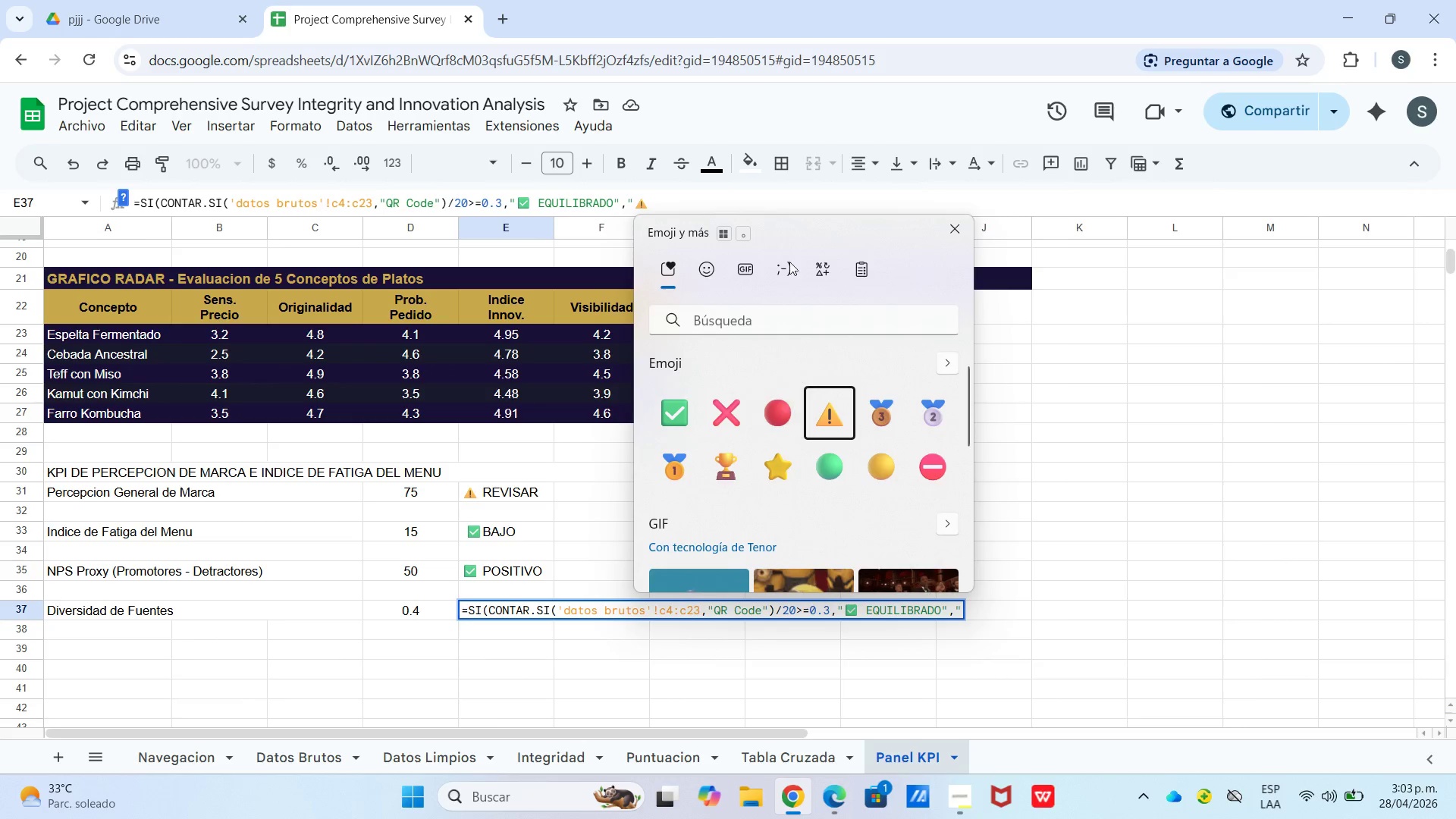 
left_click([740, 202])
 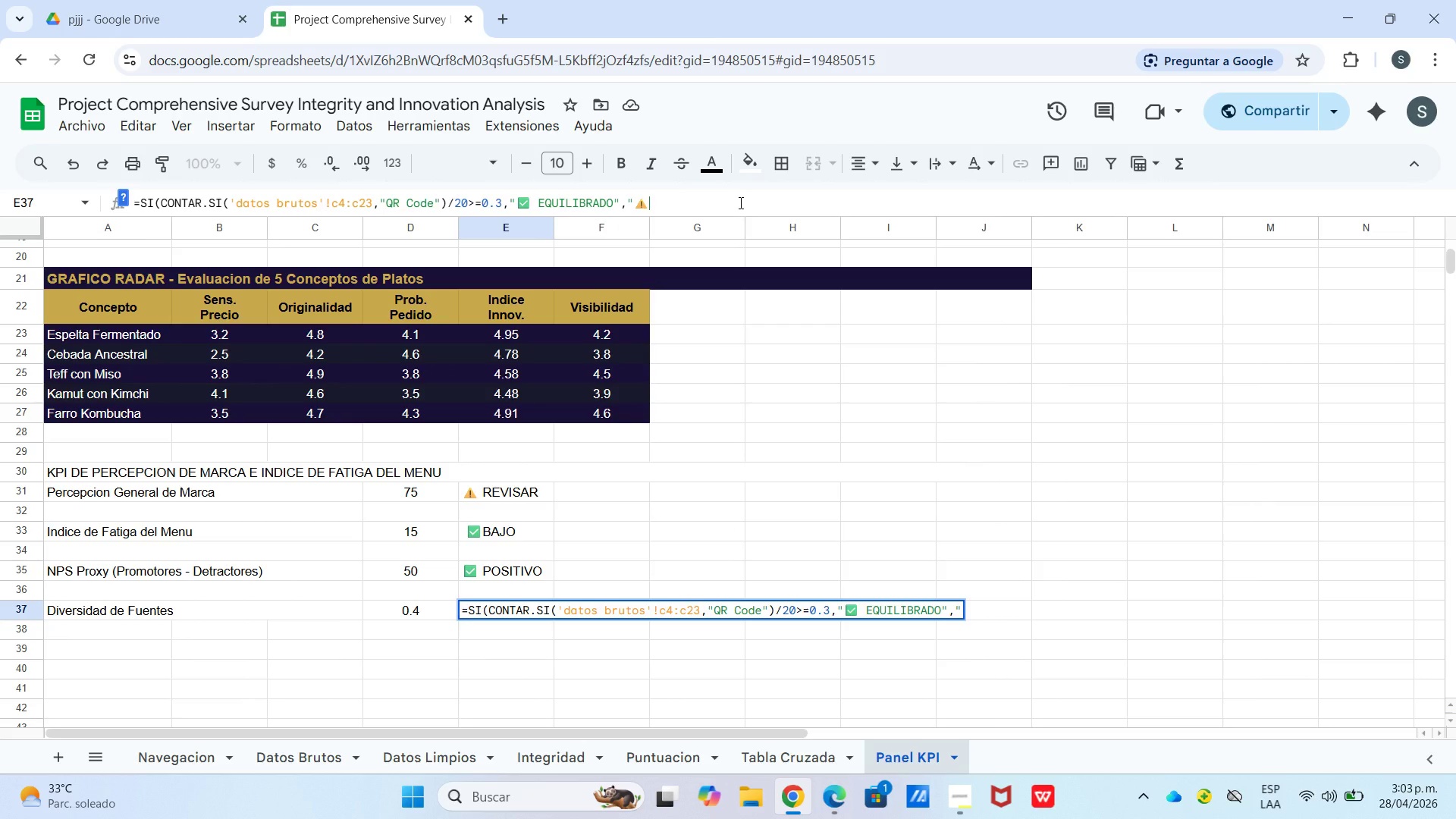 
type( CONCENTRADO@()
 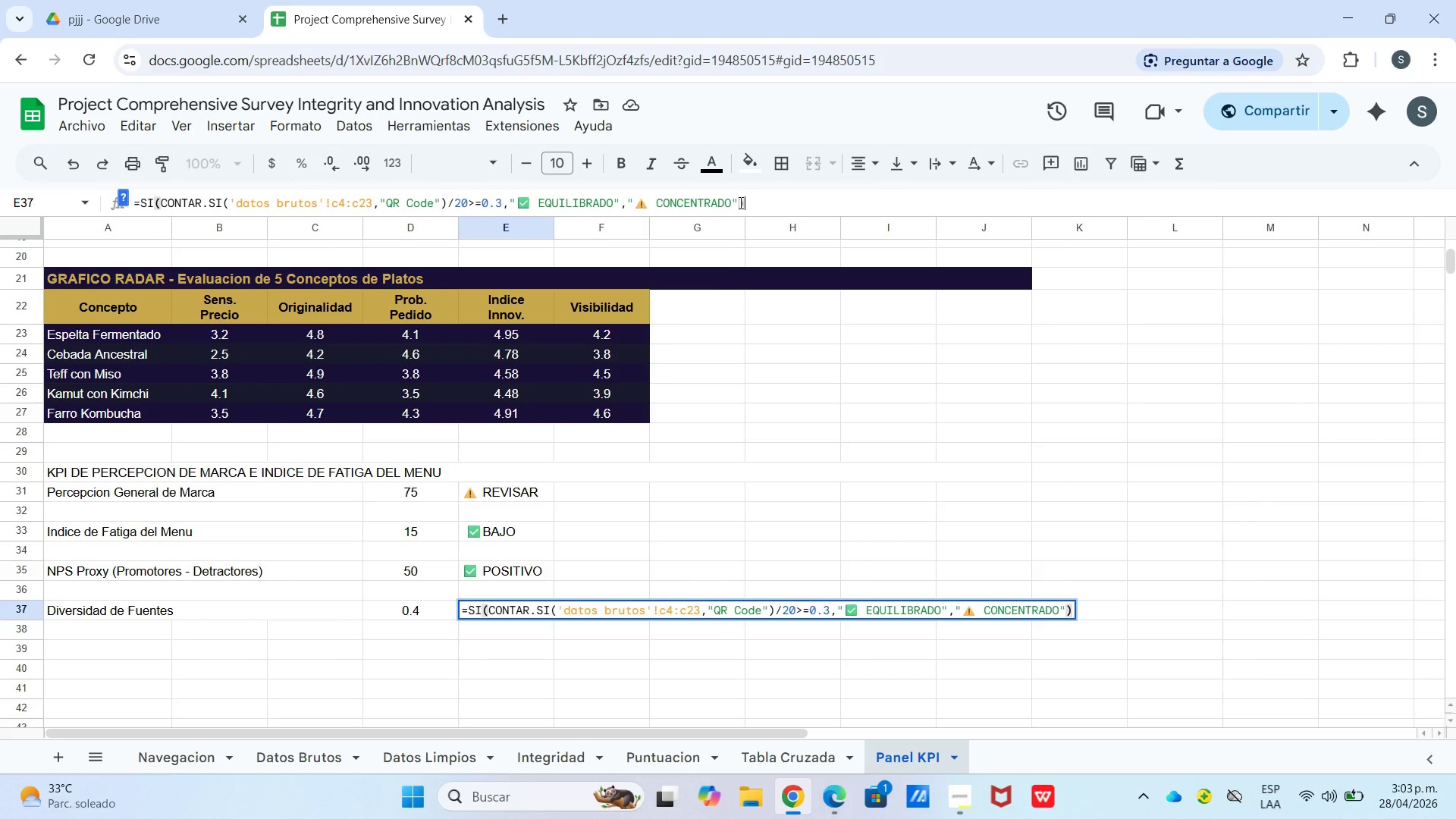 
key(Enter)
 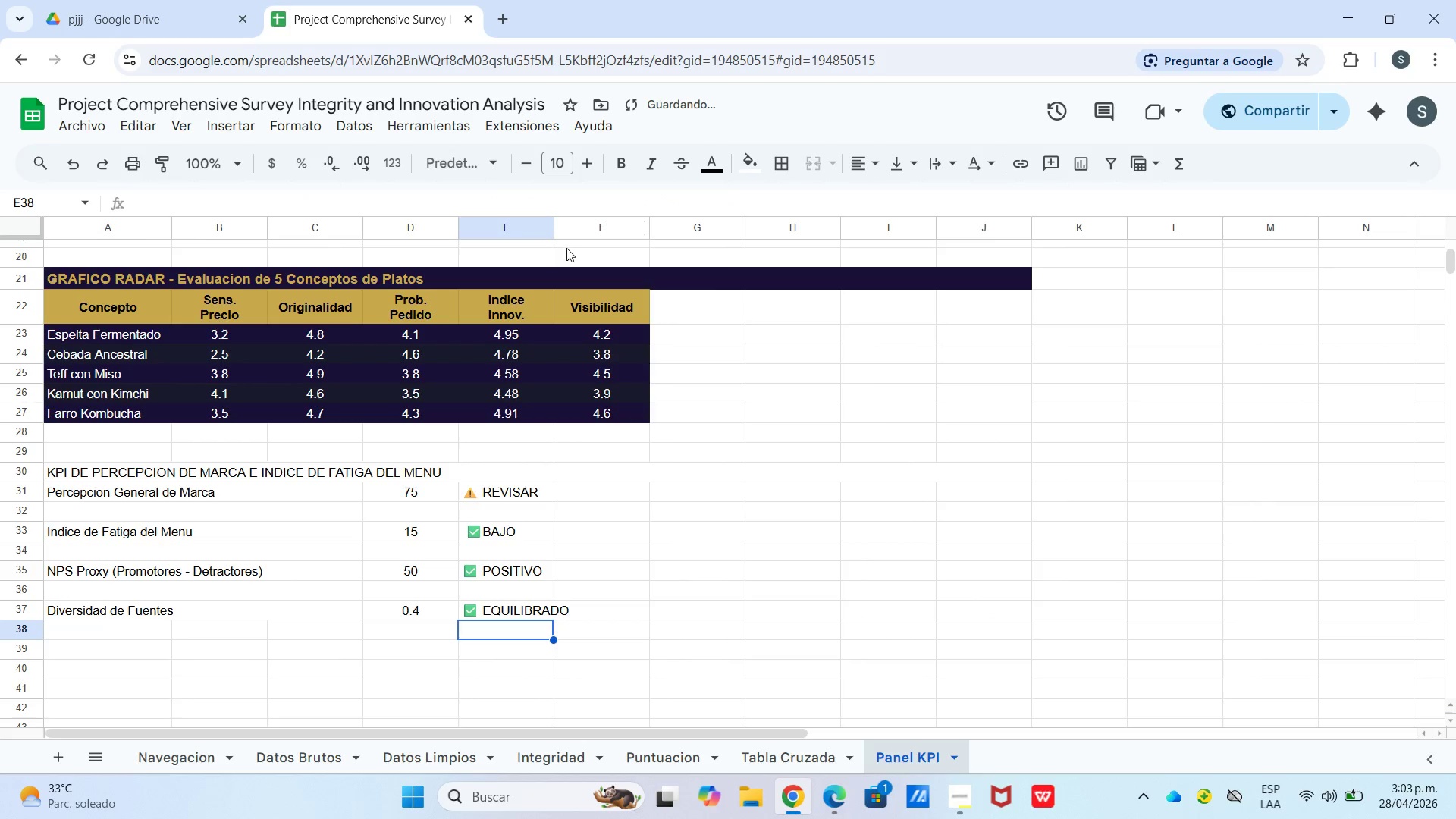 
left_click_drag(start_coordinate=[555, 228], to_coordinate=[573, 237])
 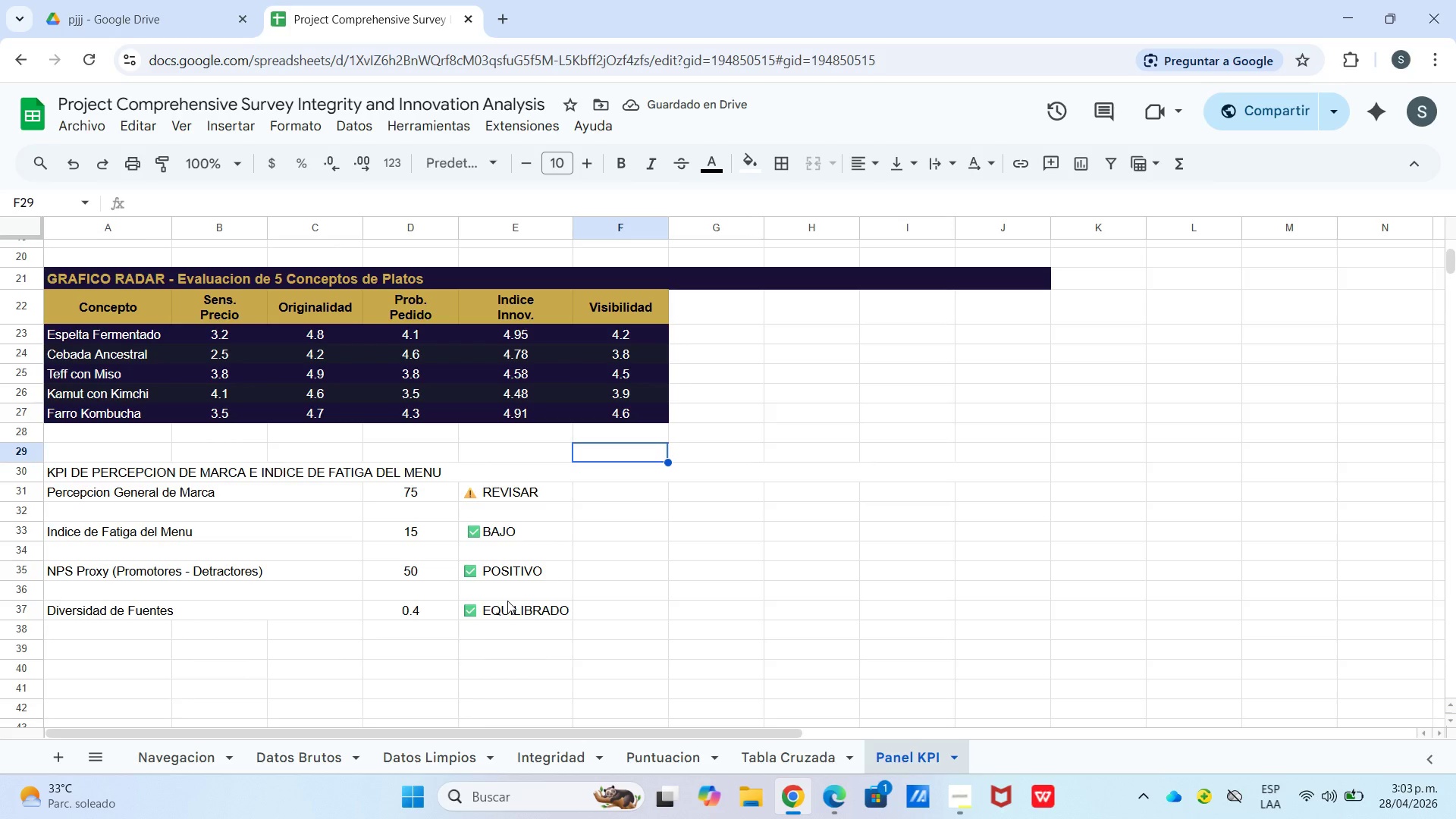 
wait(6.23)
 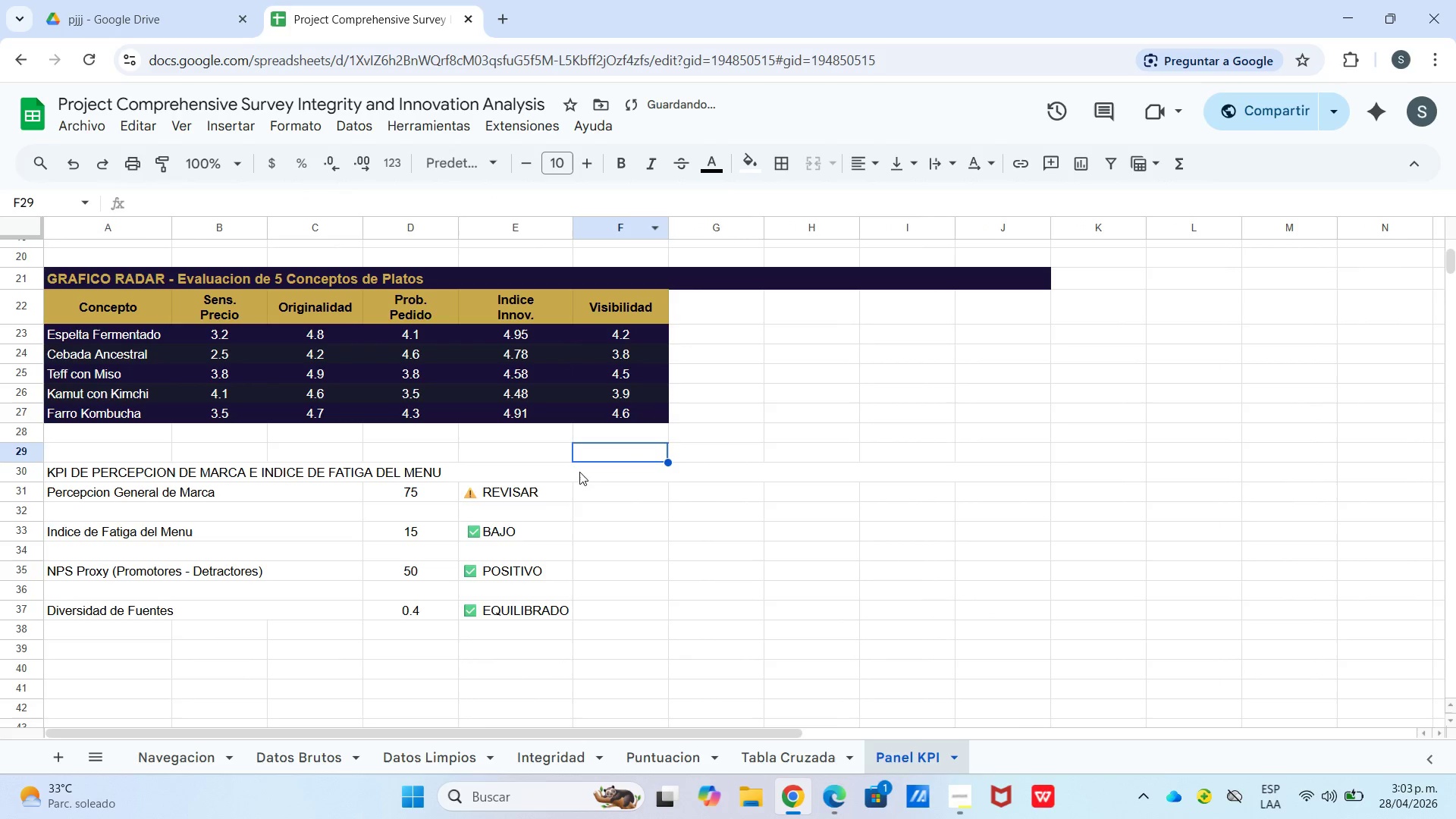 
left_click([231, 458])
 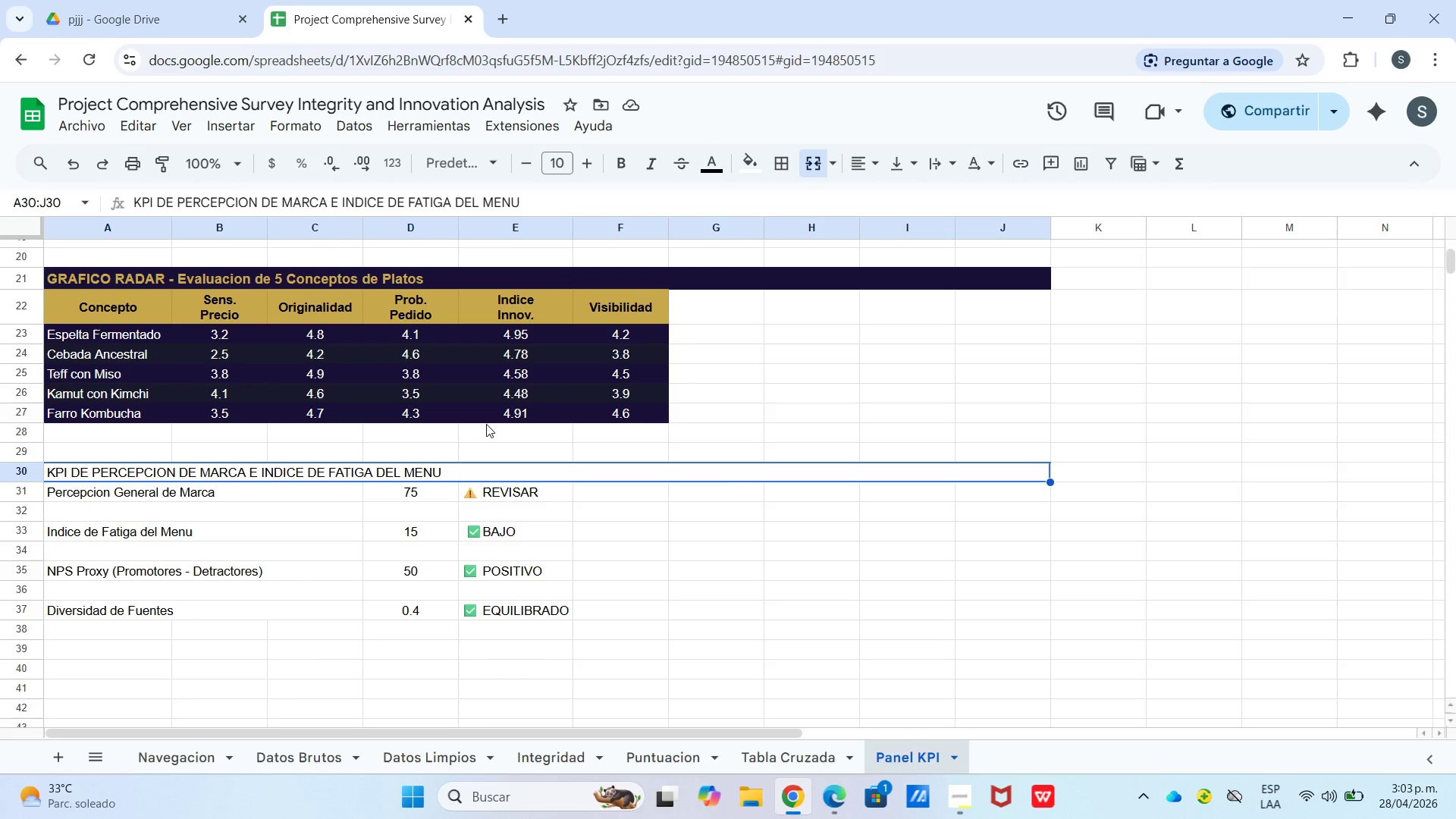 
left_click([744, 162])
 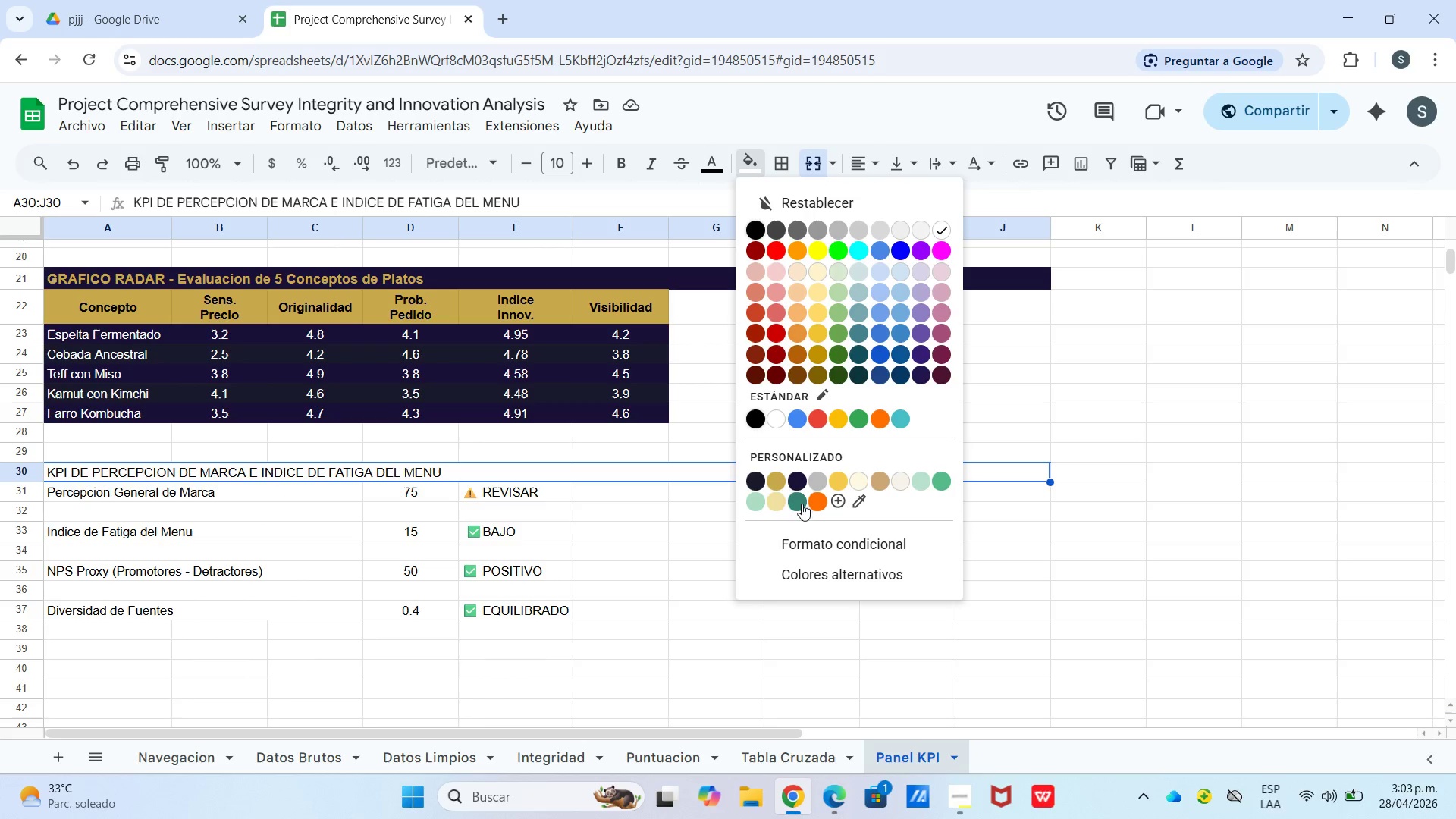 
left_click([795, 476])
 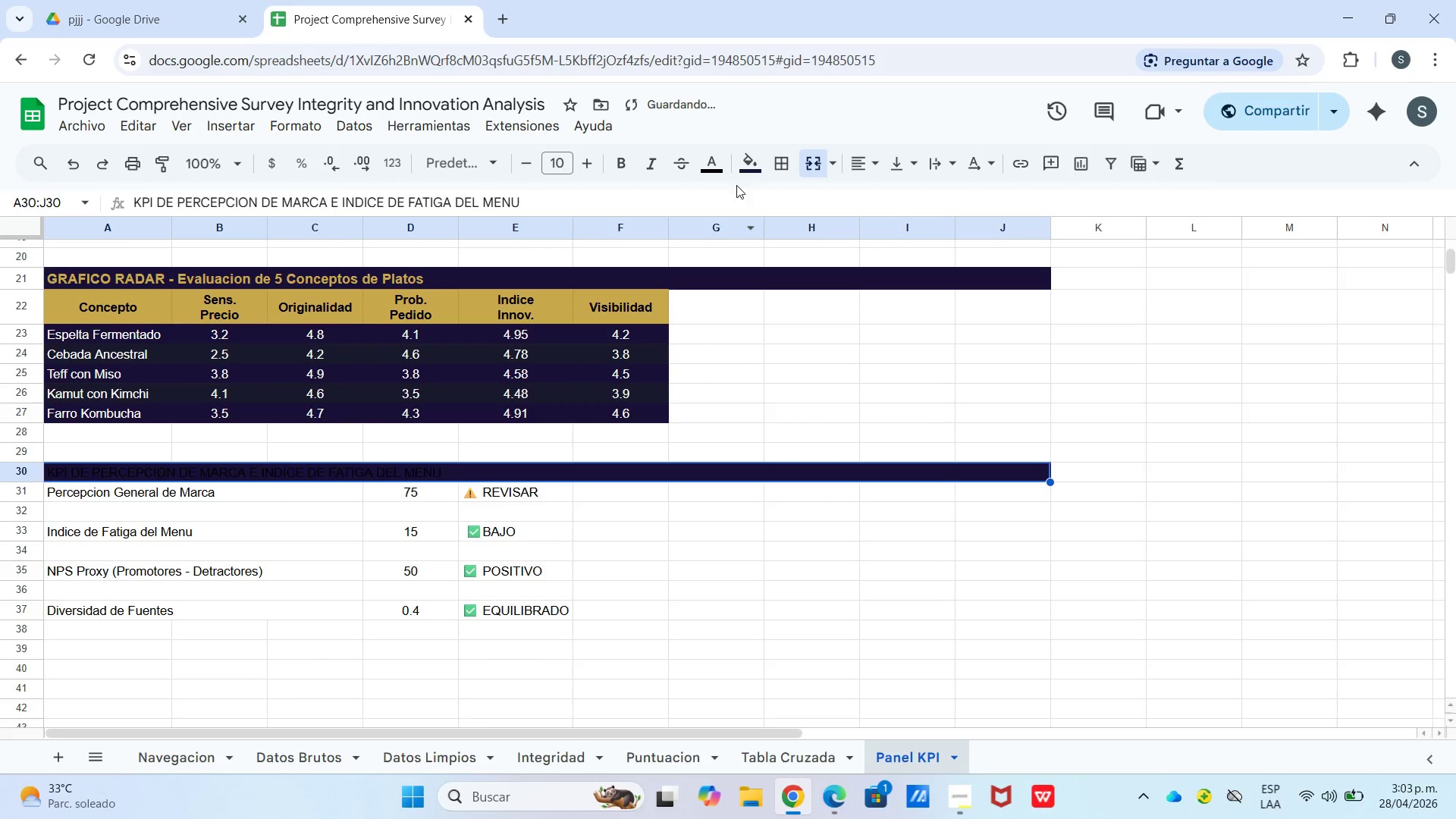 
left_click([710, 171])
 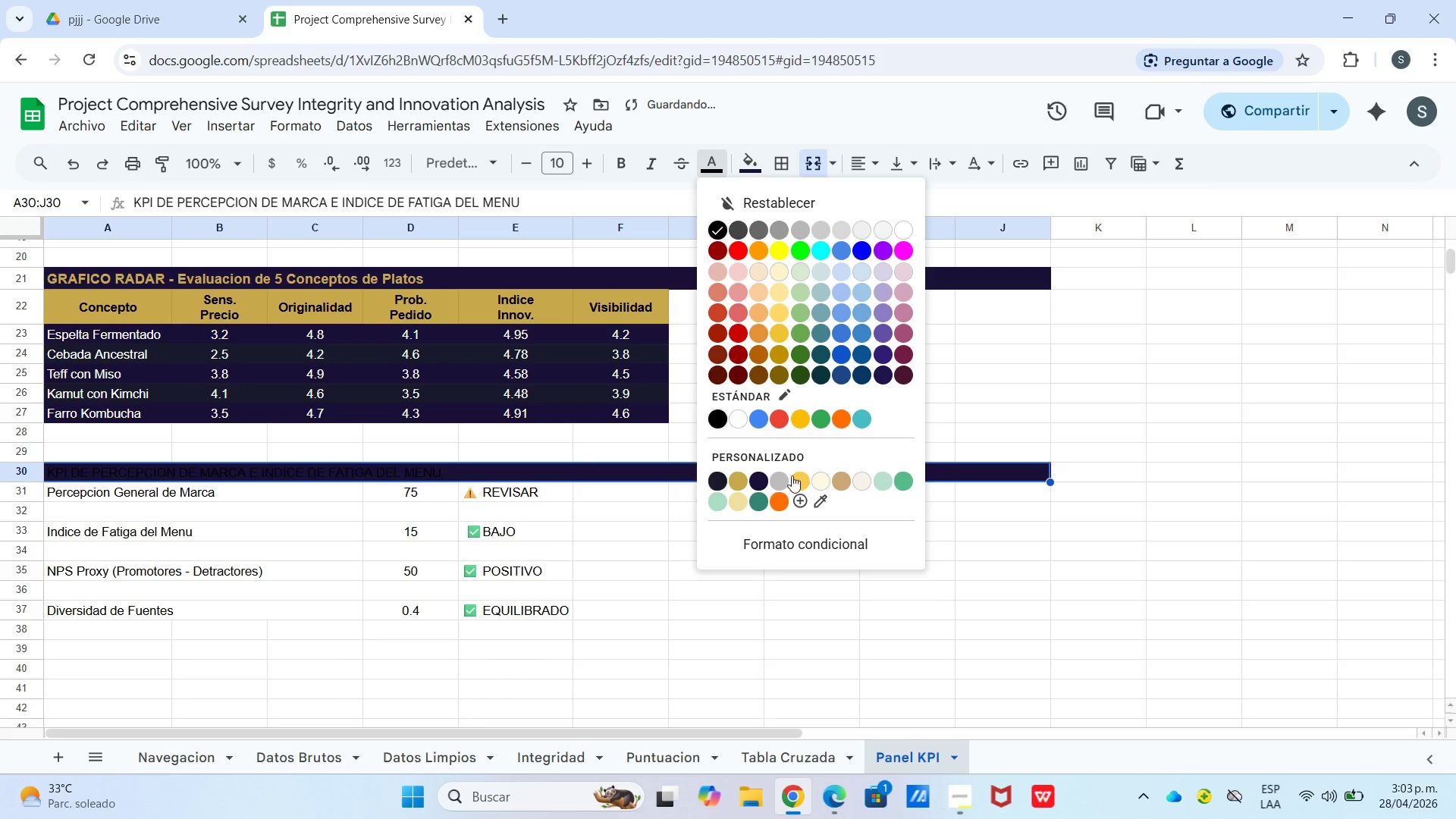 
left_click([734, 477])
 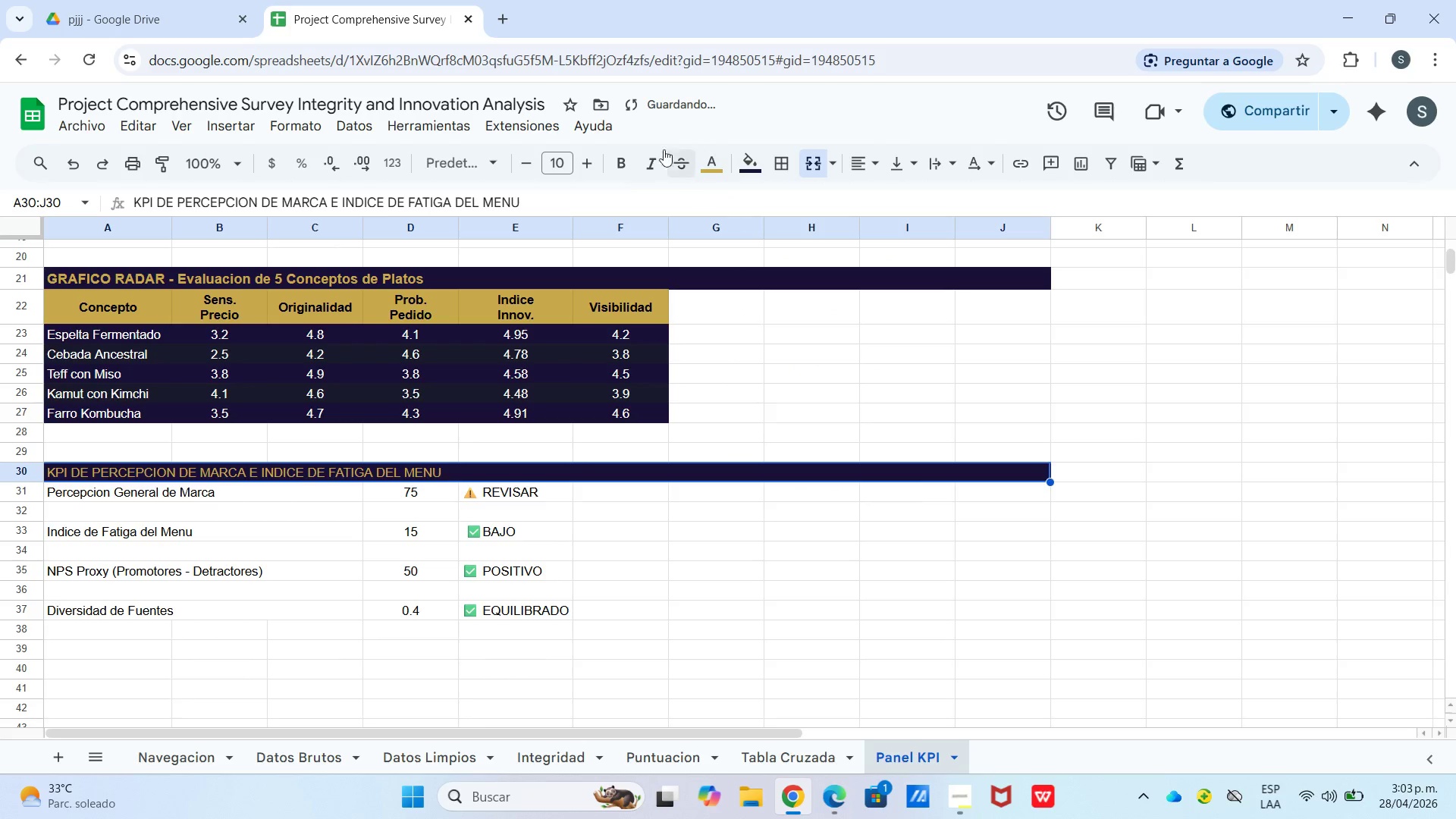 
left_click([620, 165])
 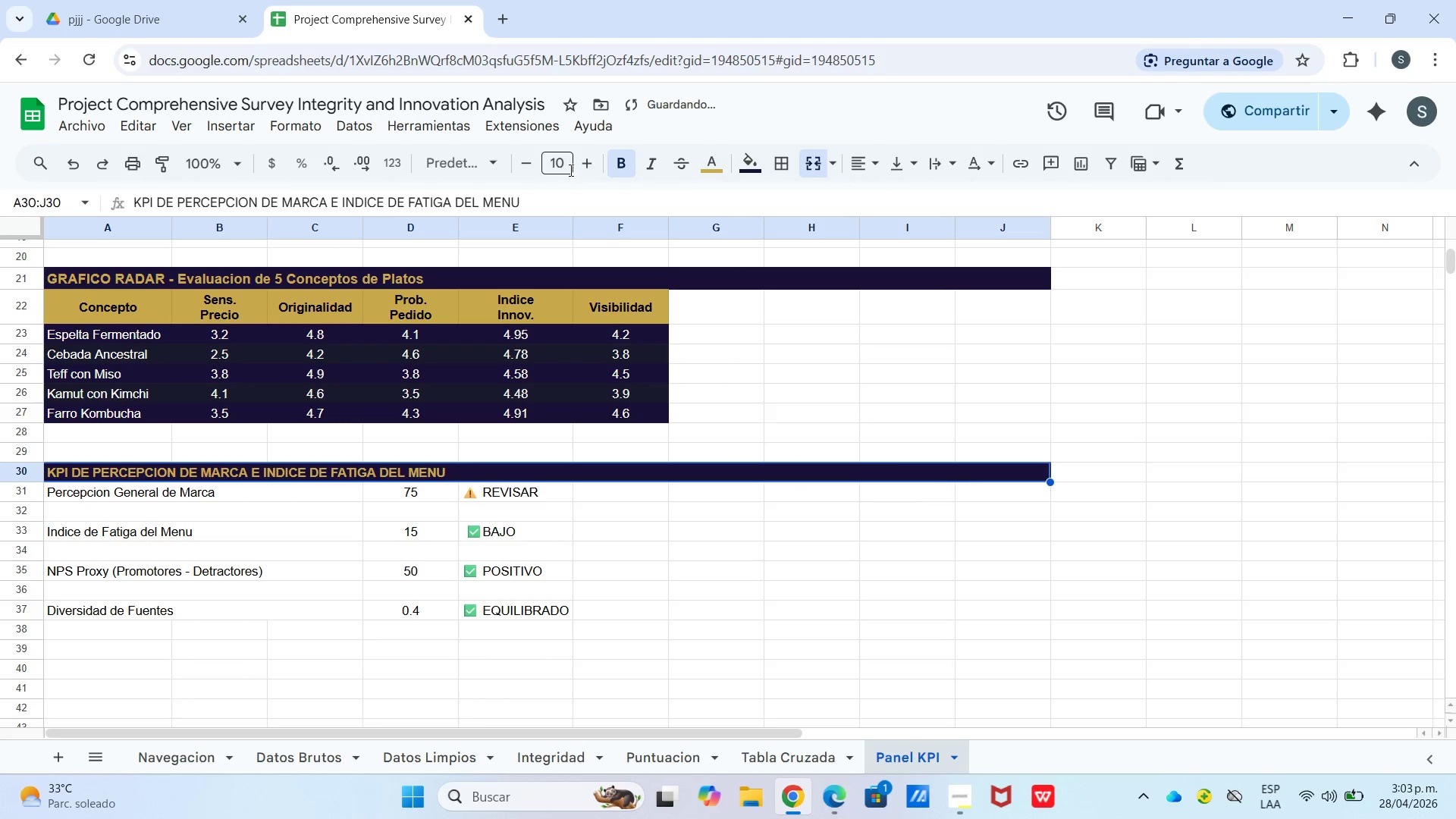 
left_click([587, 162])
 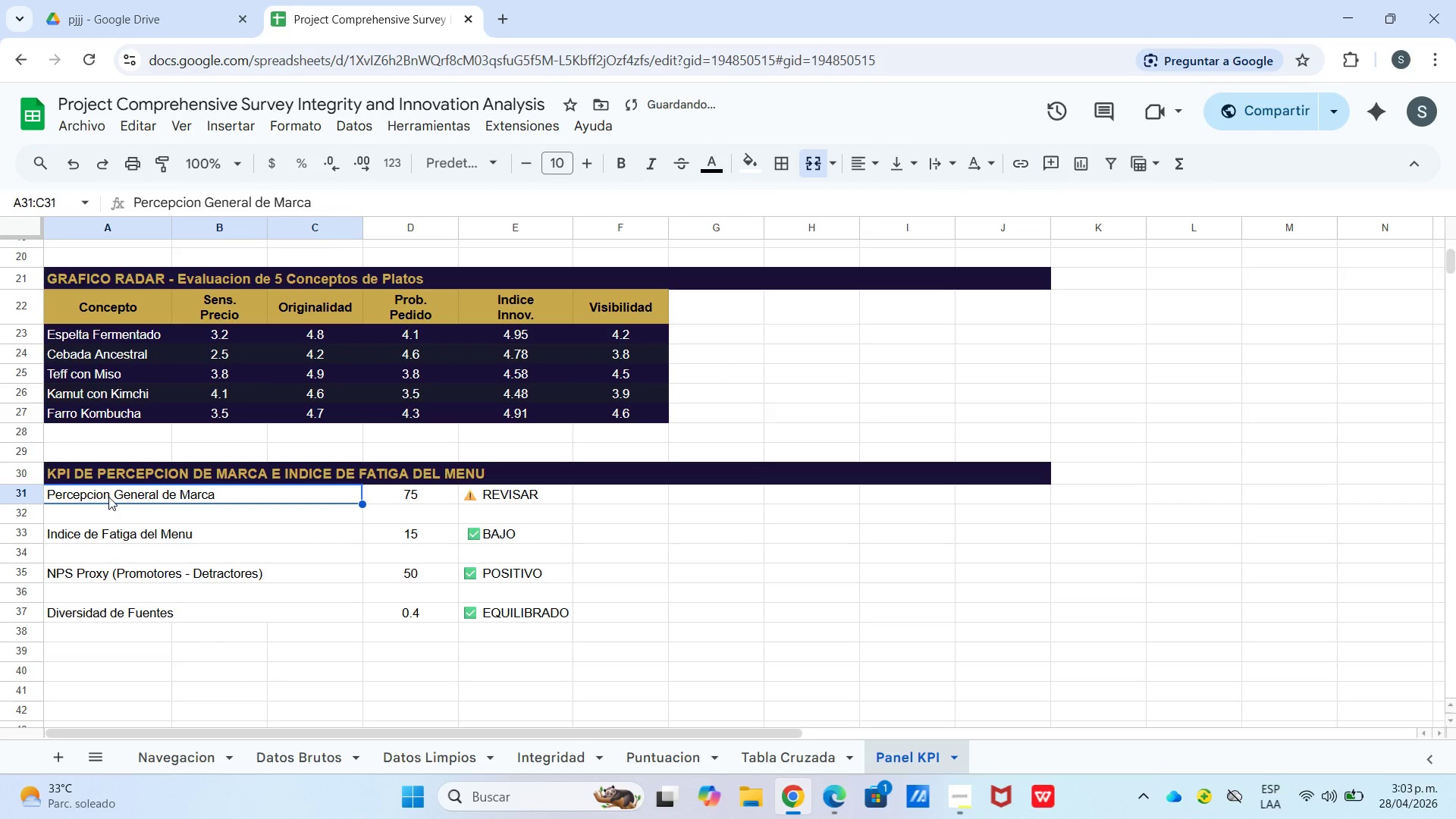 
left_click_drag(start_coordinate=[110, 495], to_coordinate=[482, 489])
 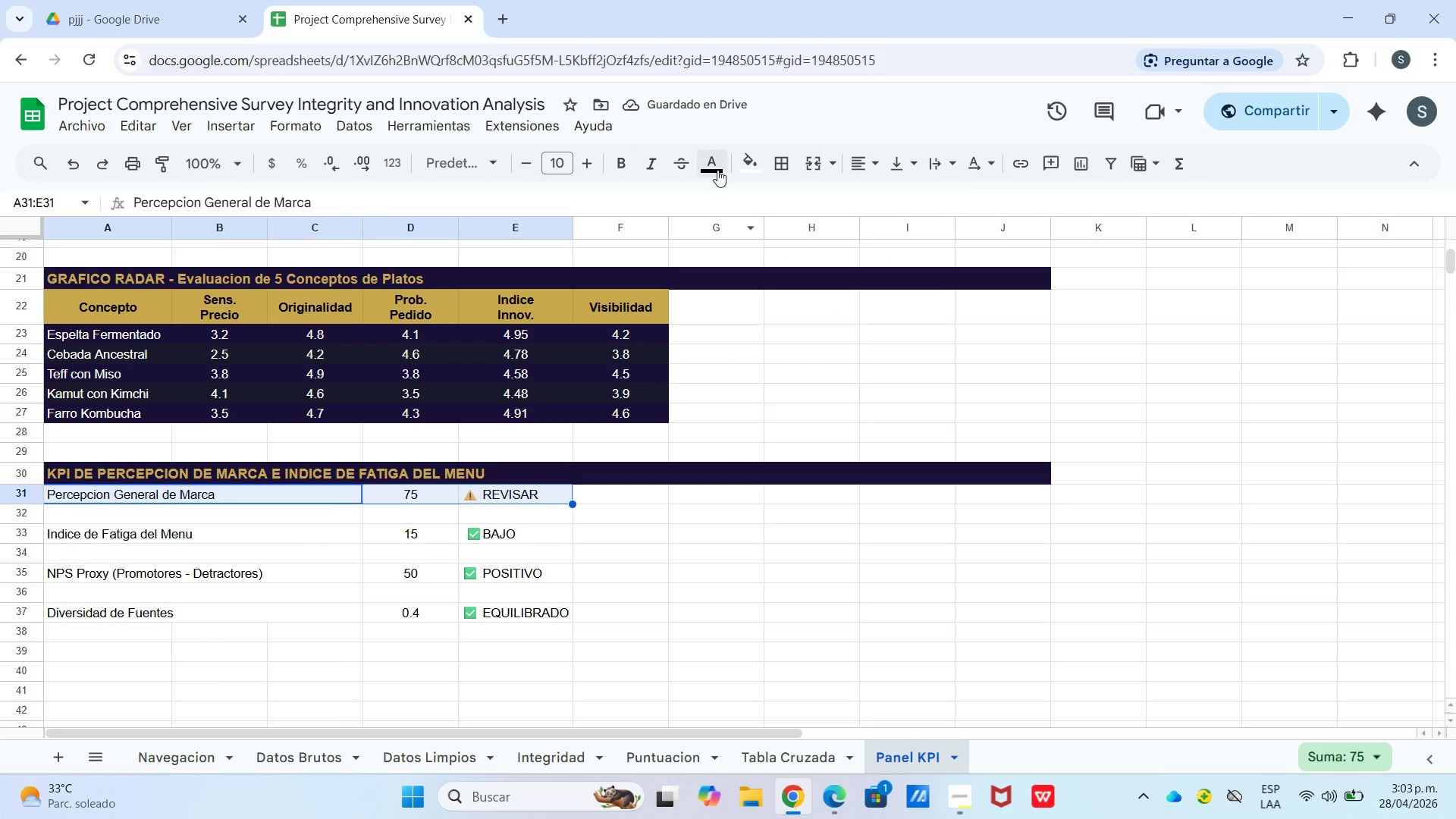 
left_click([747, 171])
 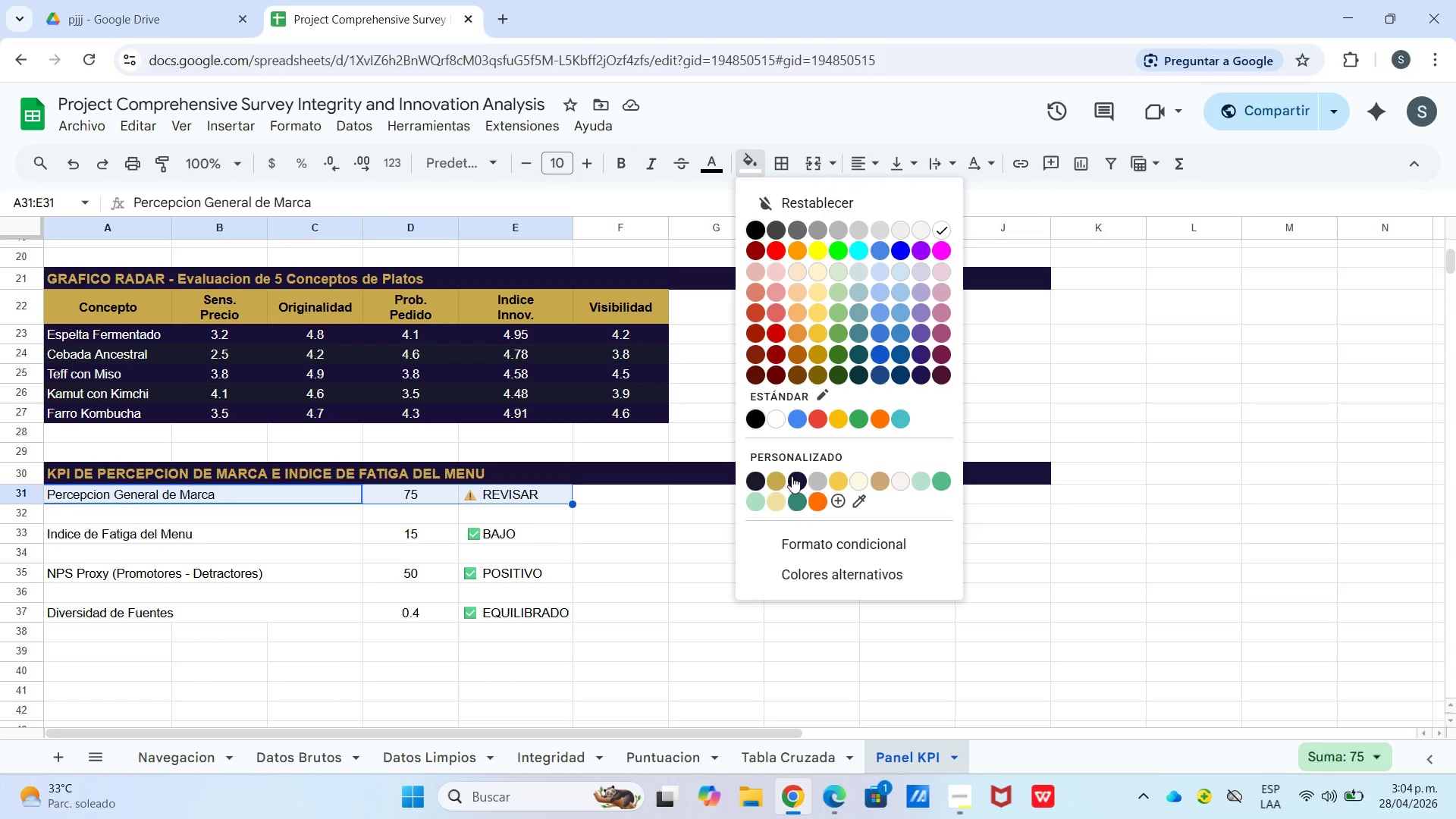 
left_click_drag(start_coordinate=[794, 478], to_coordinate=[781, 475])
 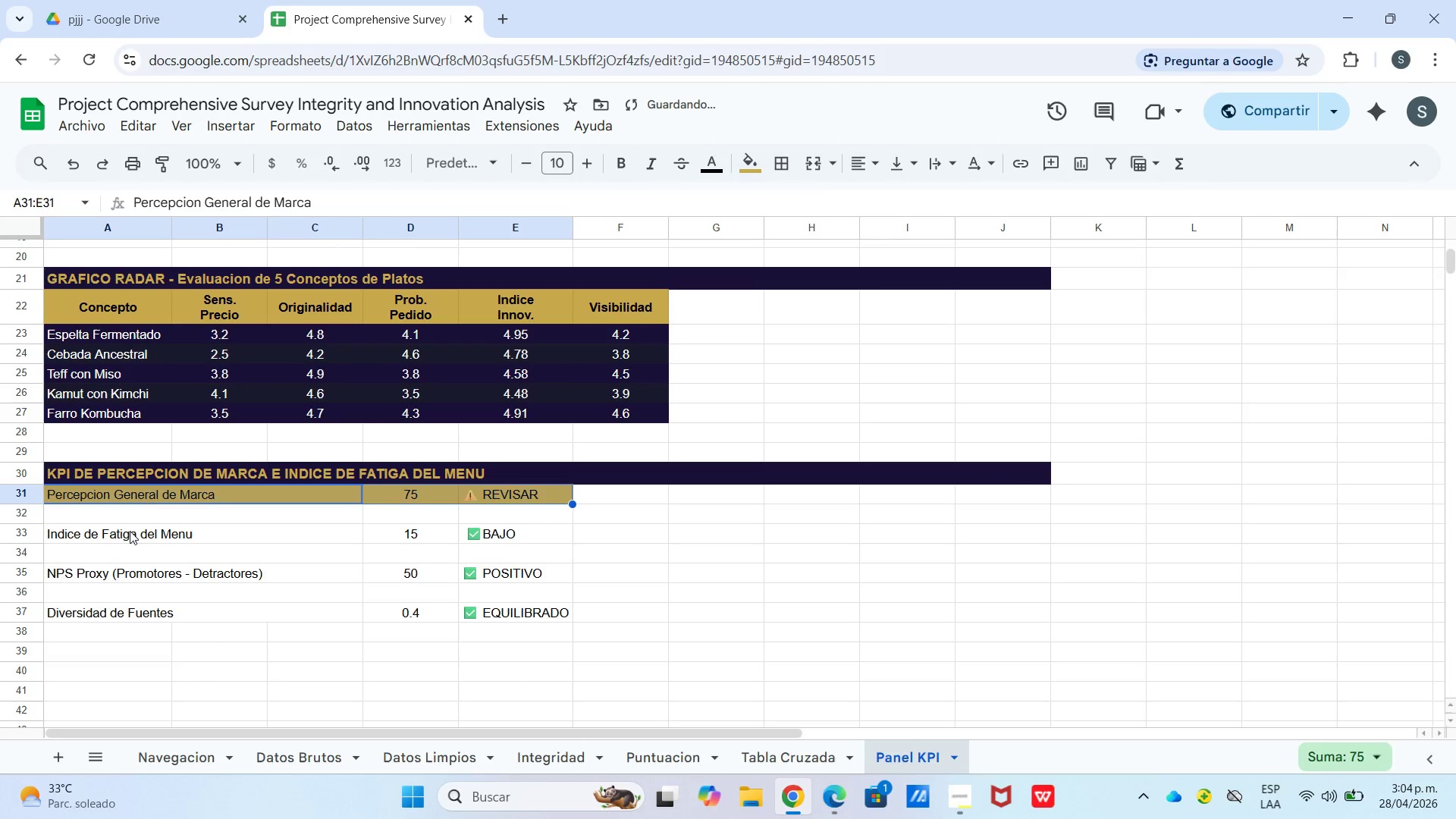 
left_click_drag(start_coordinate=[139, 533], to_coordinate=[502, 536])
 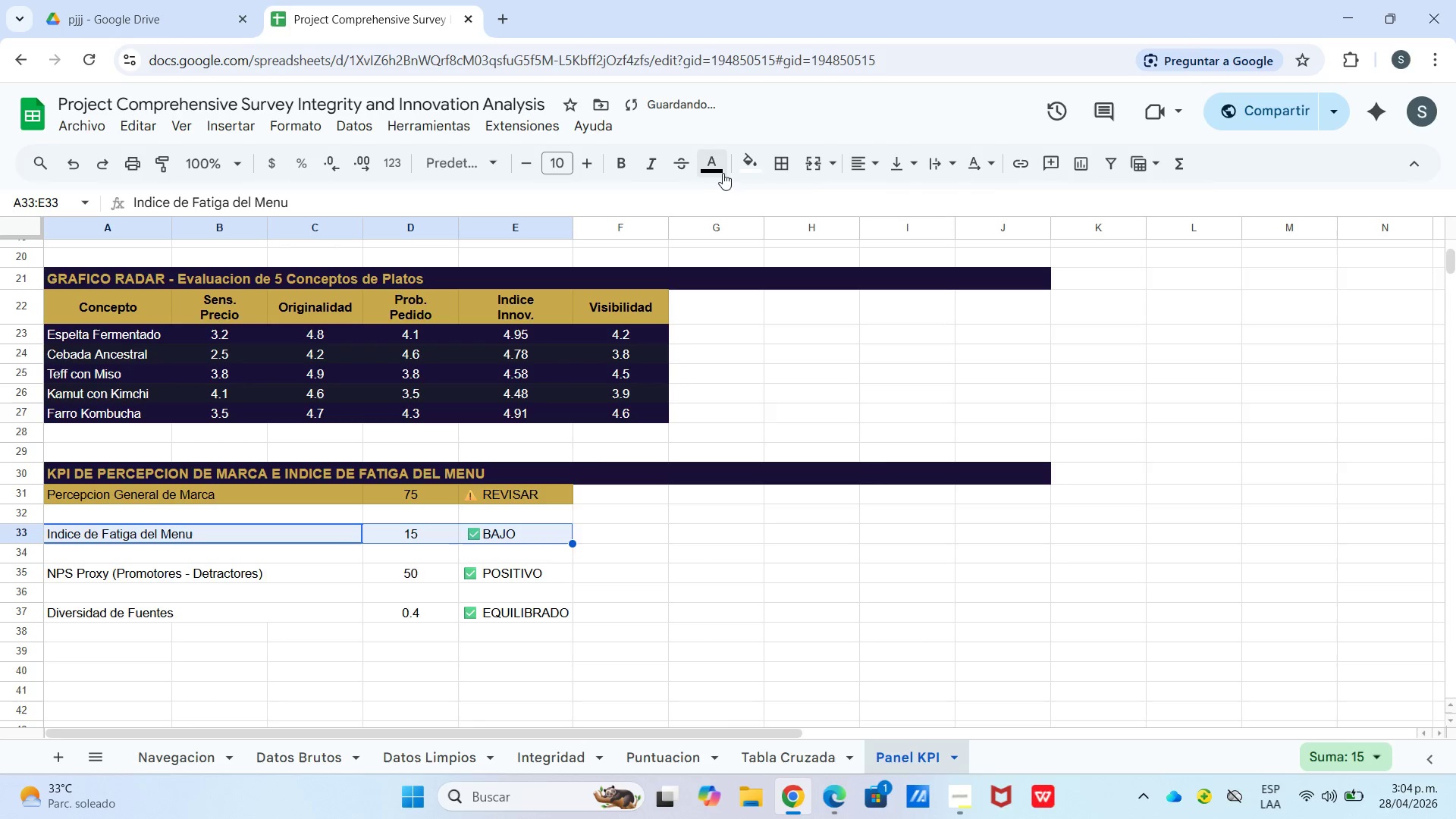 
left_click_drag(start_coordinate=[741, 163], to_coordinate=[747, 162])
 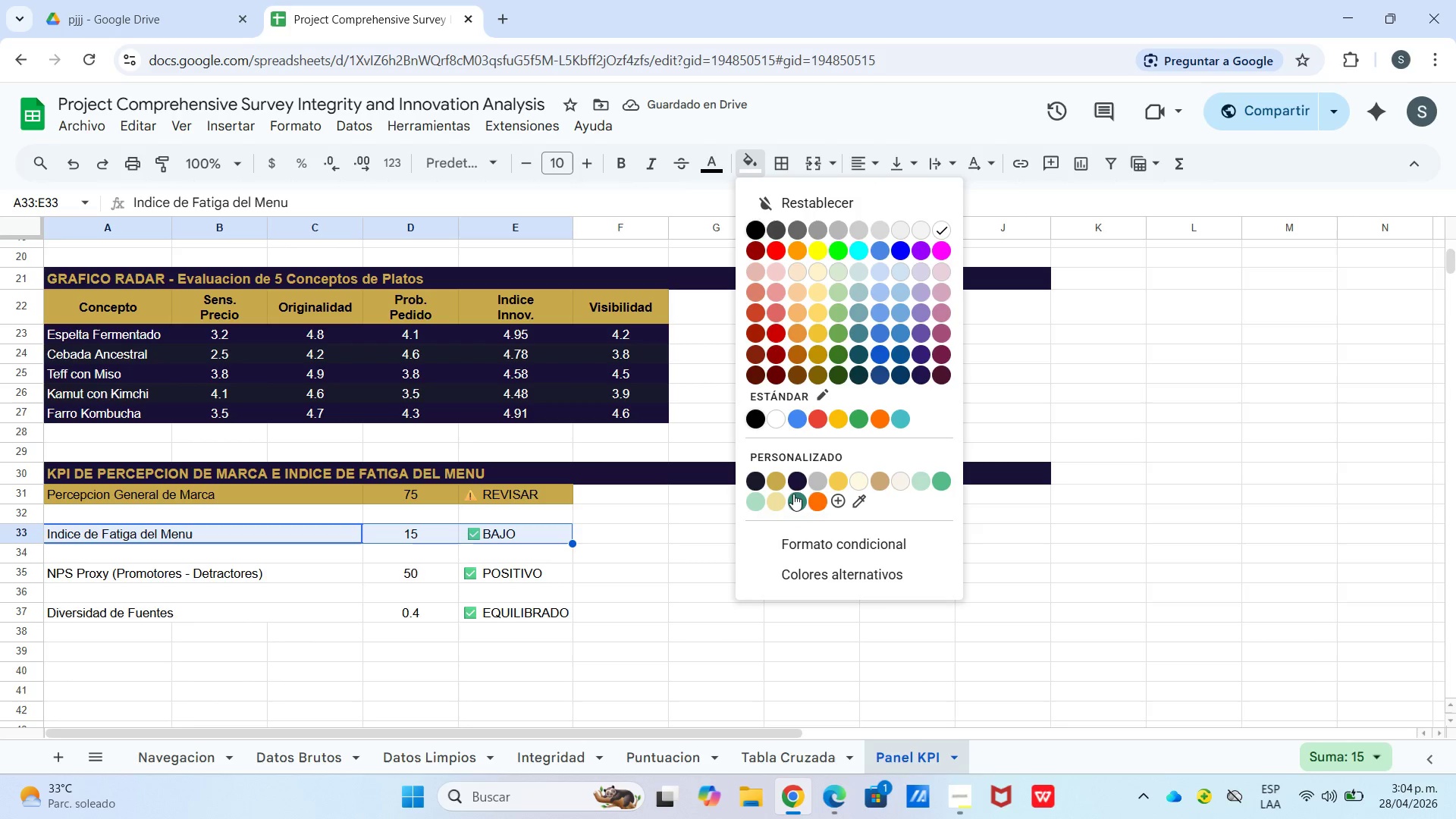 
left_click([792, 478])
 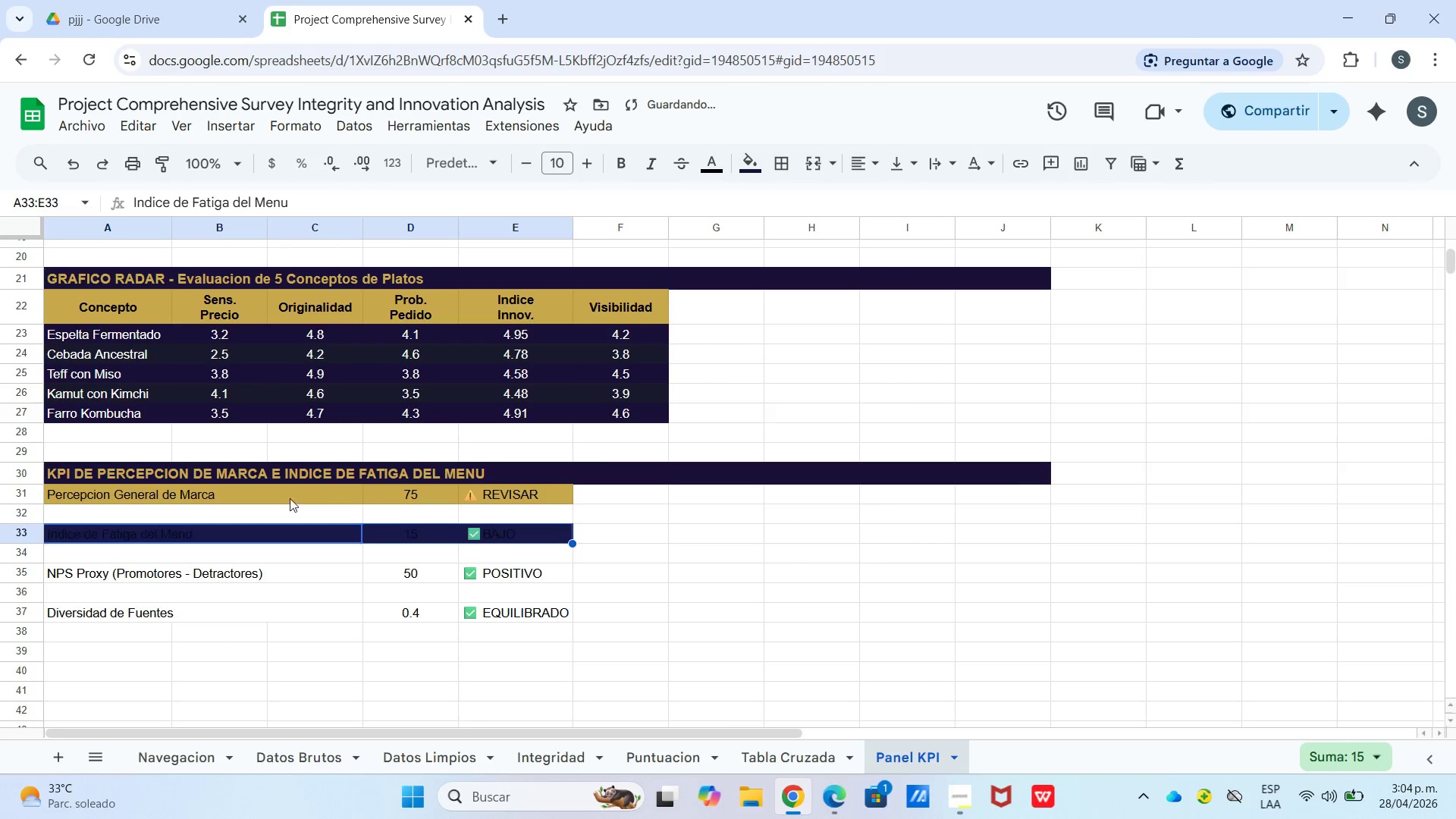 
left_click_drag(start_coordinate=[235, 499], to_coordinate=[479, 485])
 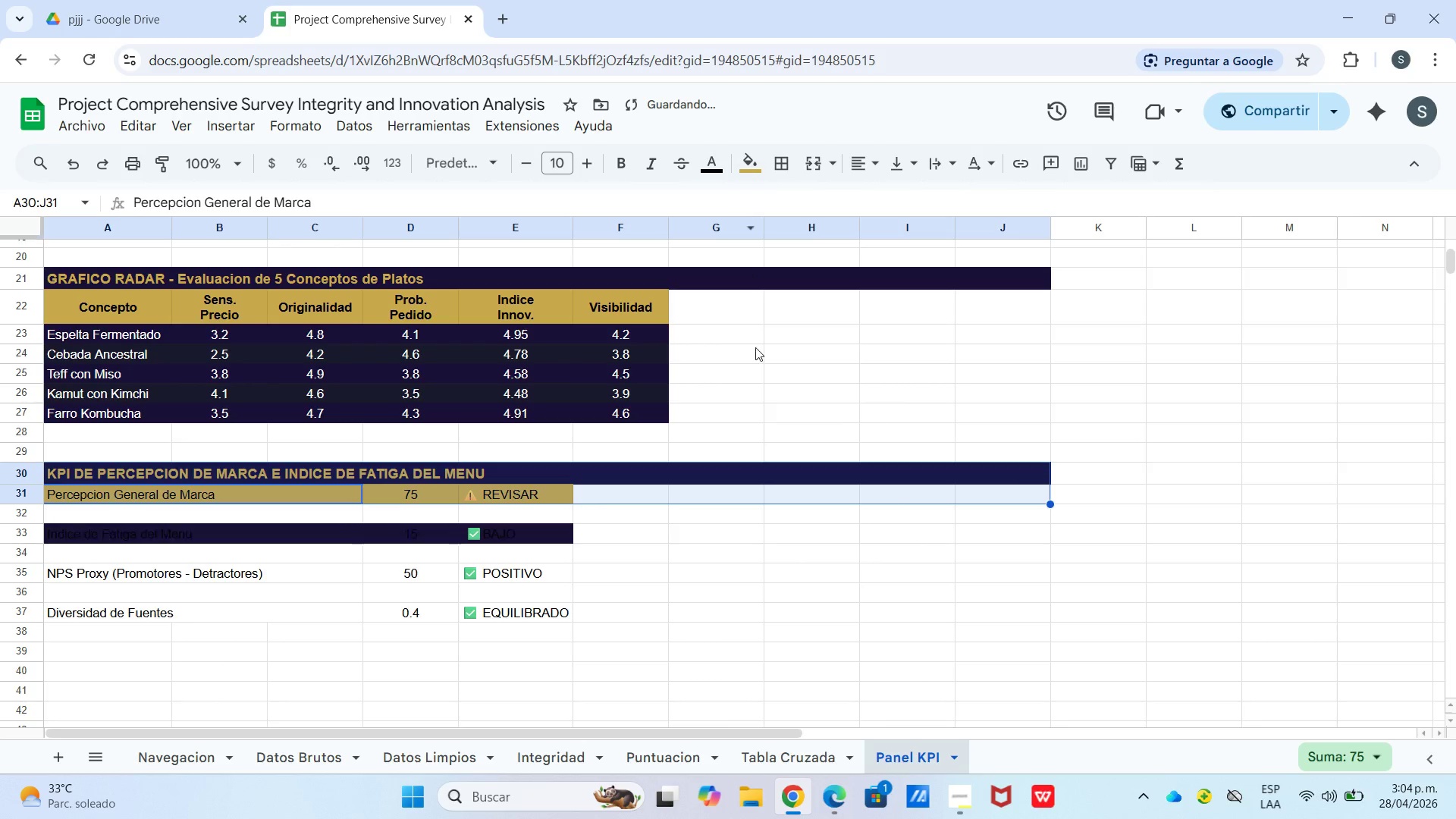 
left_click_drag(start_coordinate=[679, 495], to_coordinate=[668, 498])
 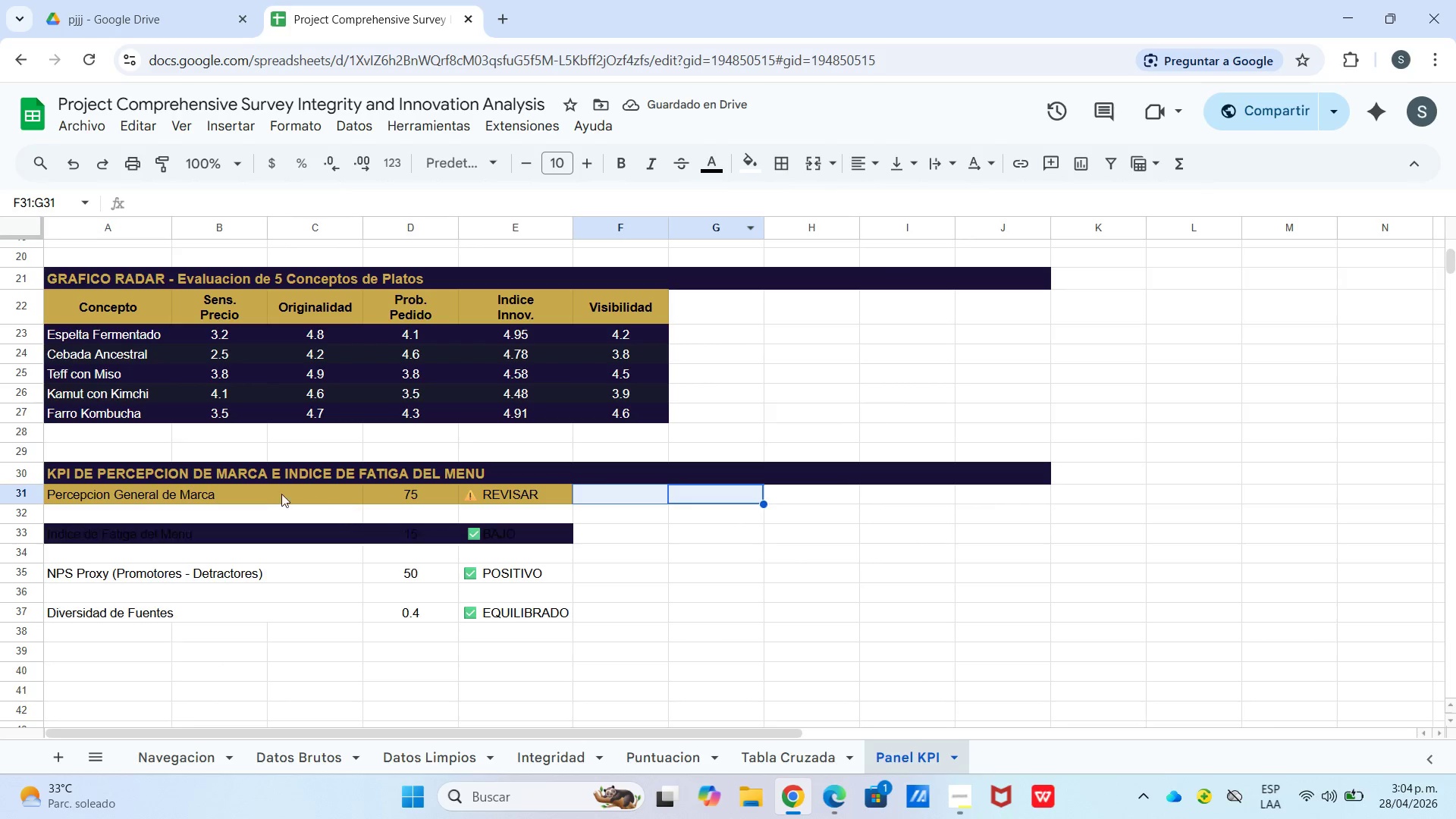 
left_click_drag(start_coordinate=[273, 493], to_coordinate=[515, 504])
 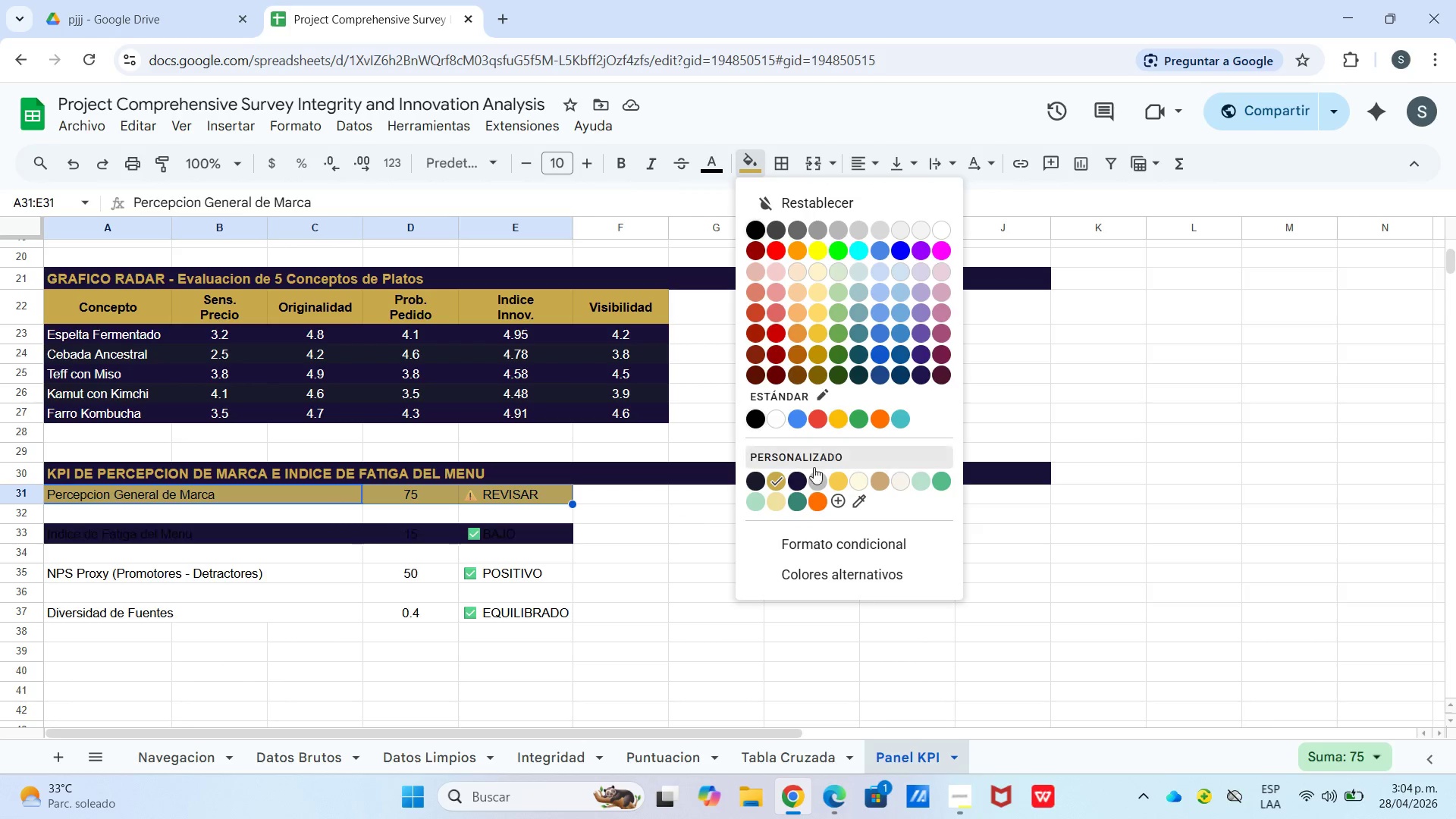 
left_click([787, 482])
 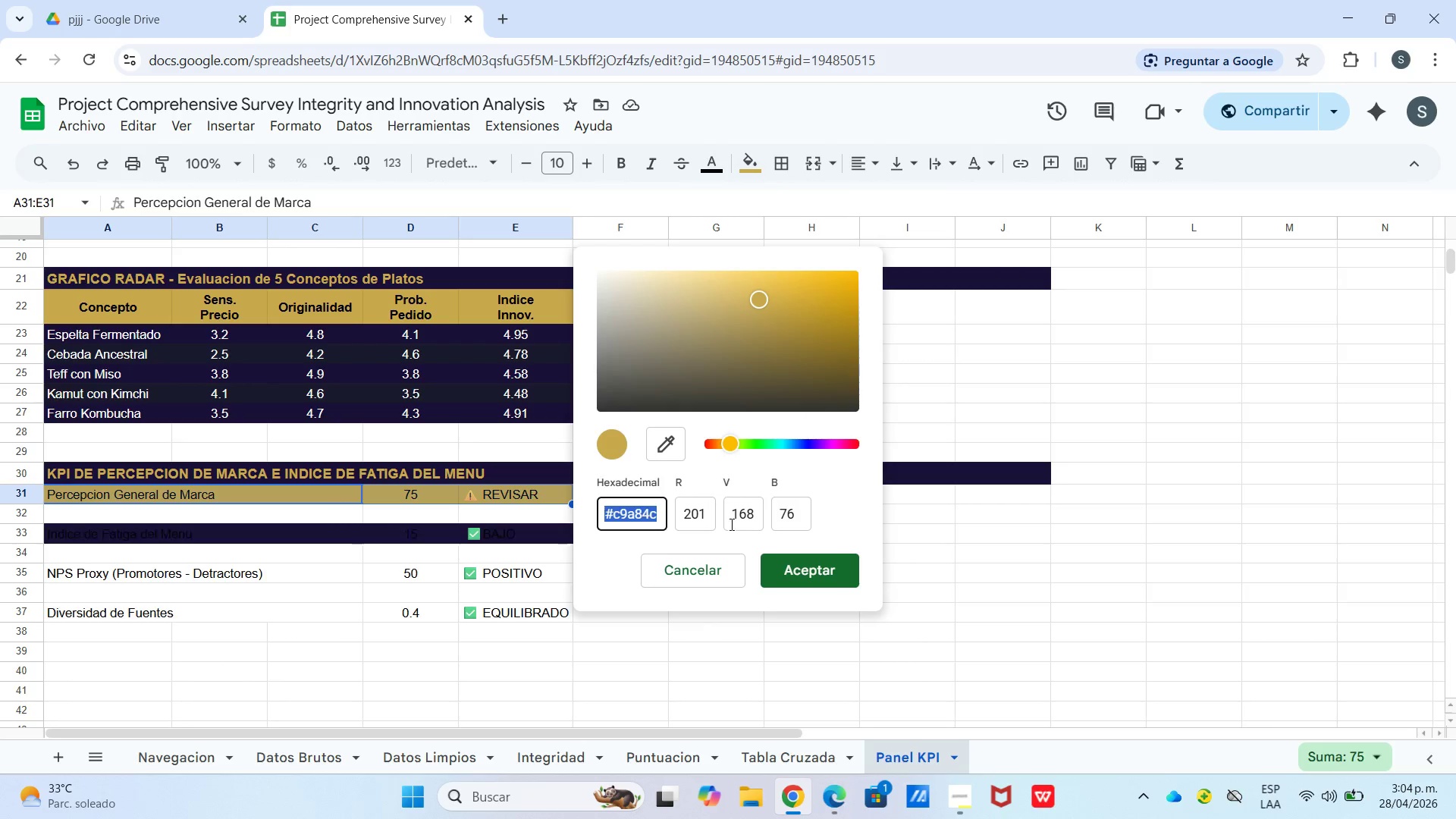 
left_click_drag(start_coordinate=[718, 561], to_coordinate=[723, 556])
 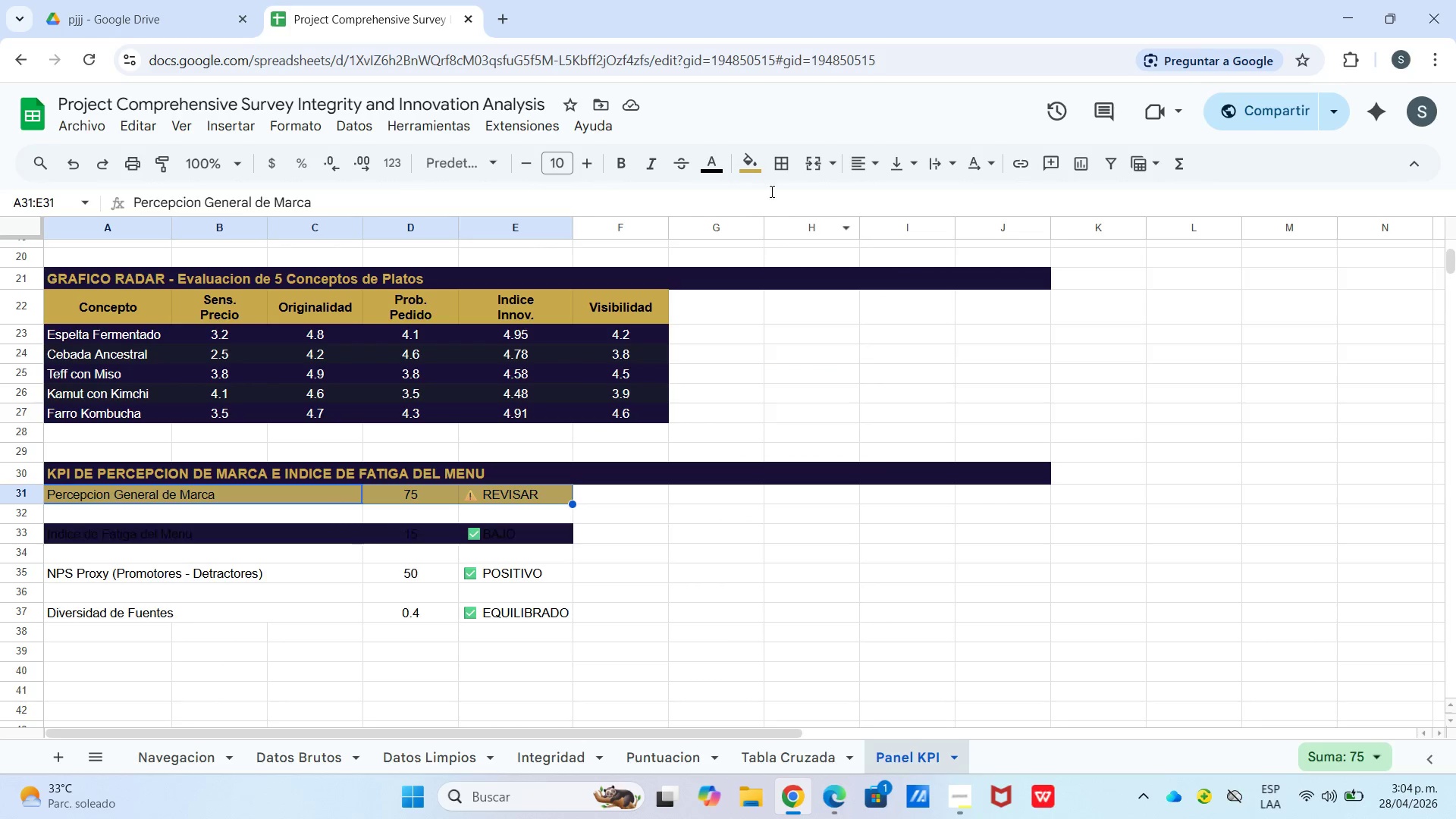 
left_click([746, 173])
 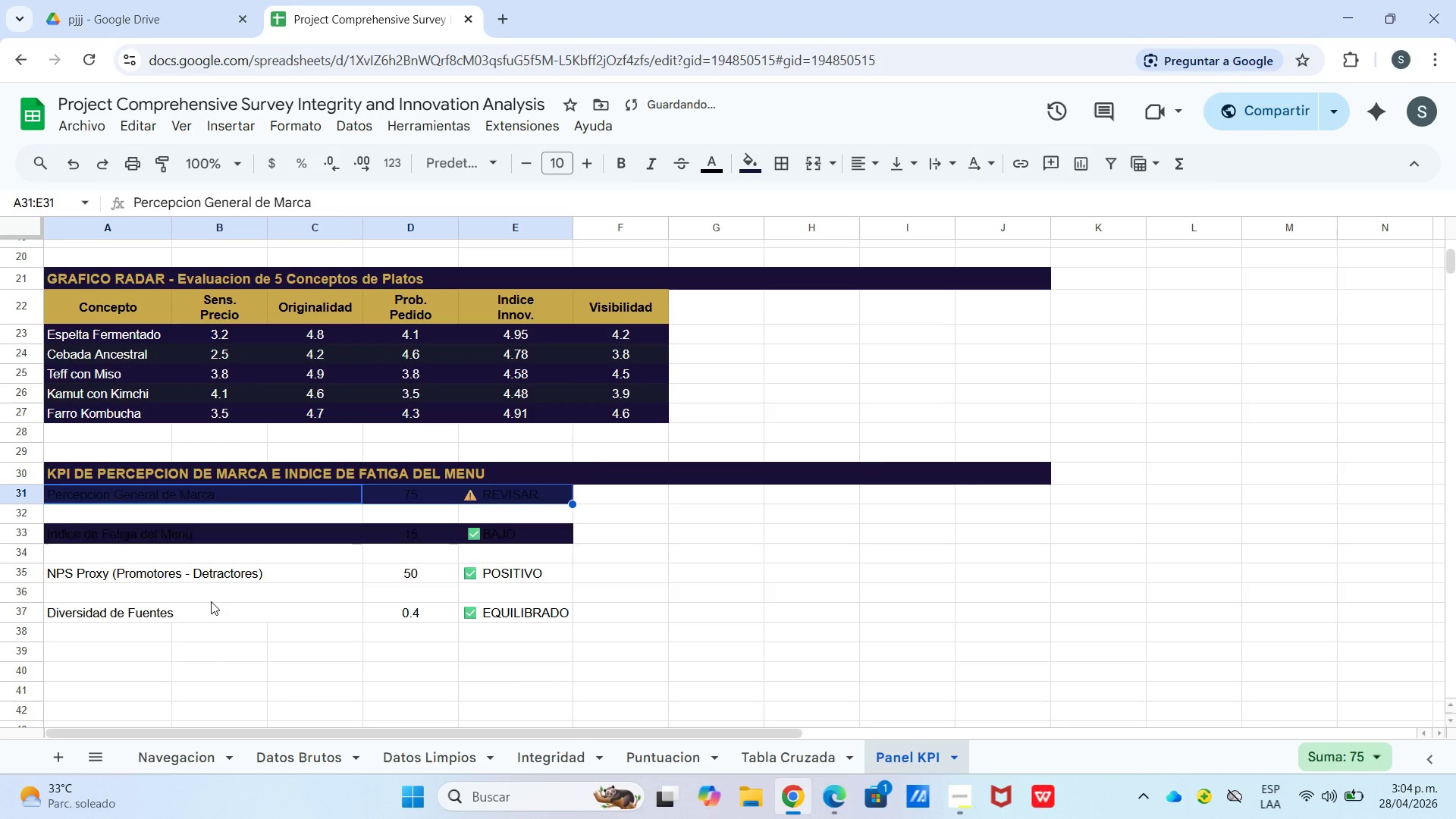 
left_click_drag(start_coordinate=[190, 573], to_coordinate=[520, 585])
 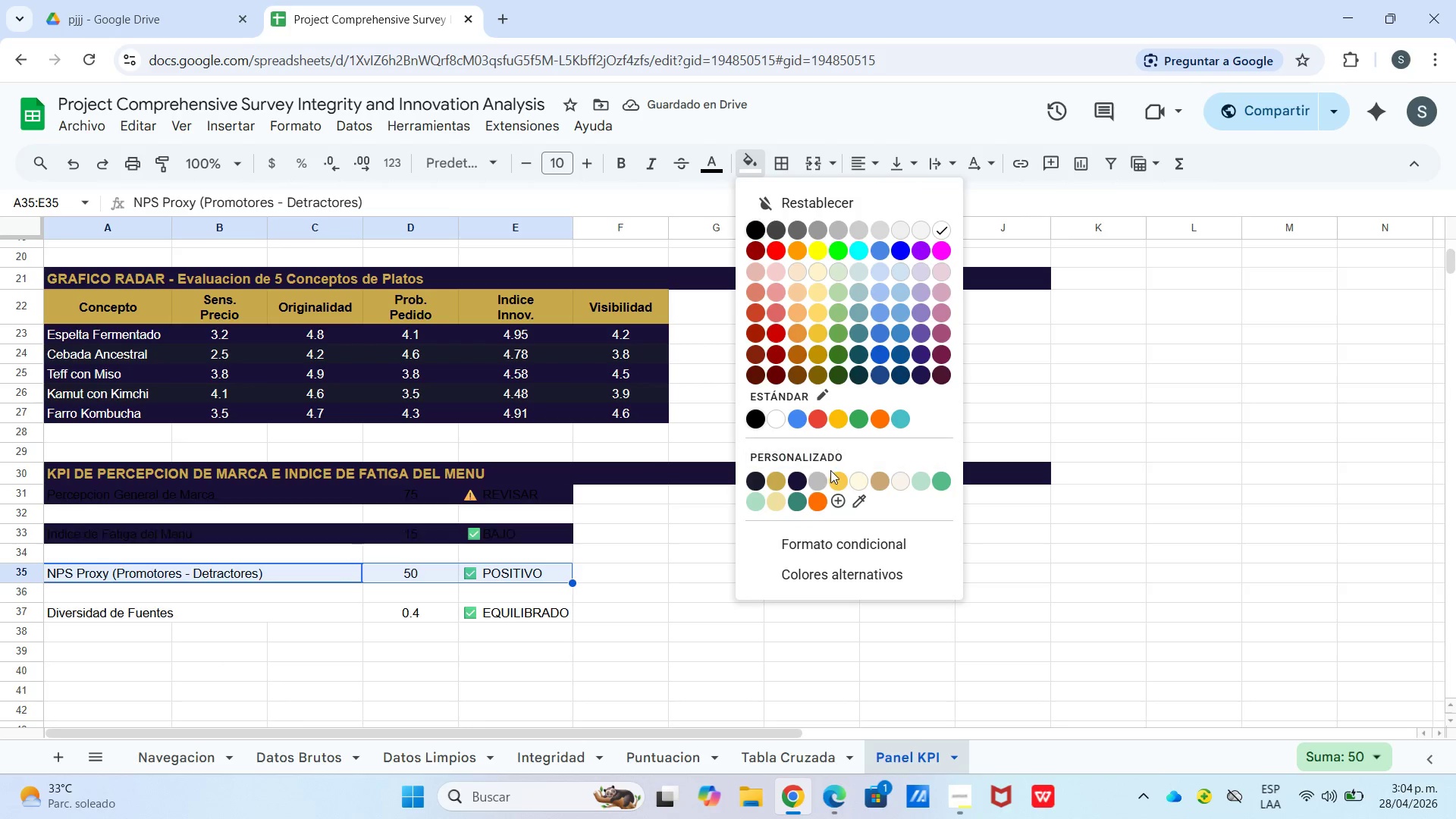 
left_click([798, 475])
 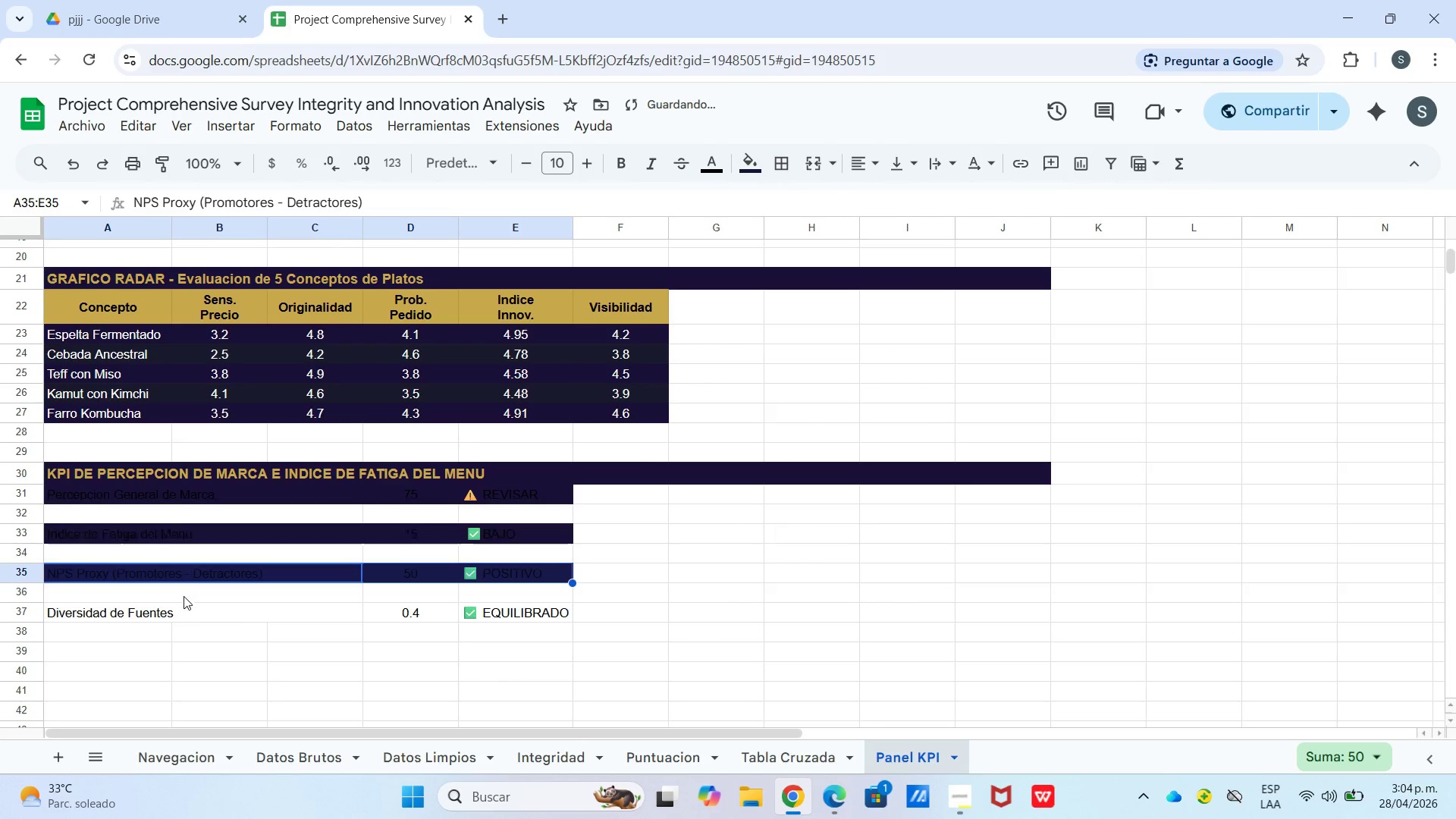 
left_click_drag(start_coordinate=[165, 615], to_coordinate=[513, 619])
 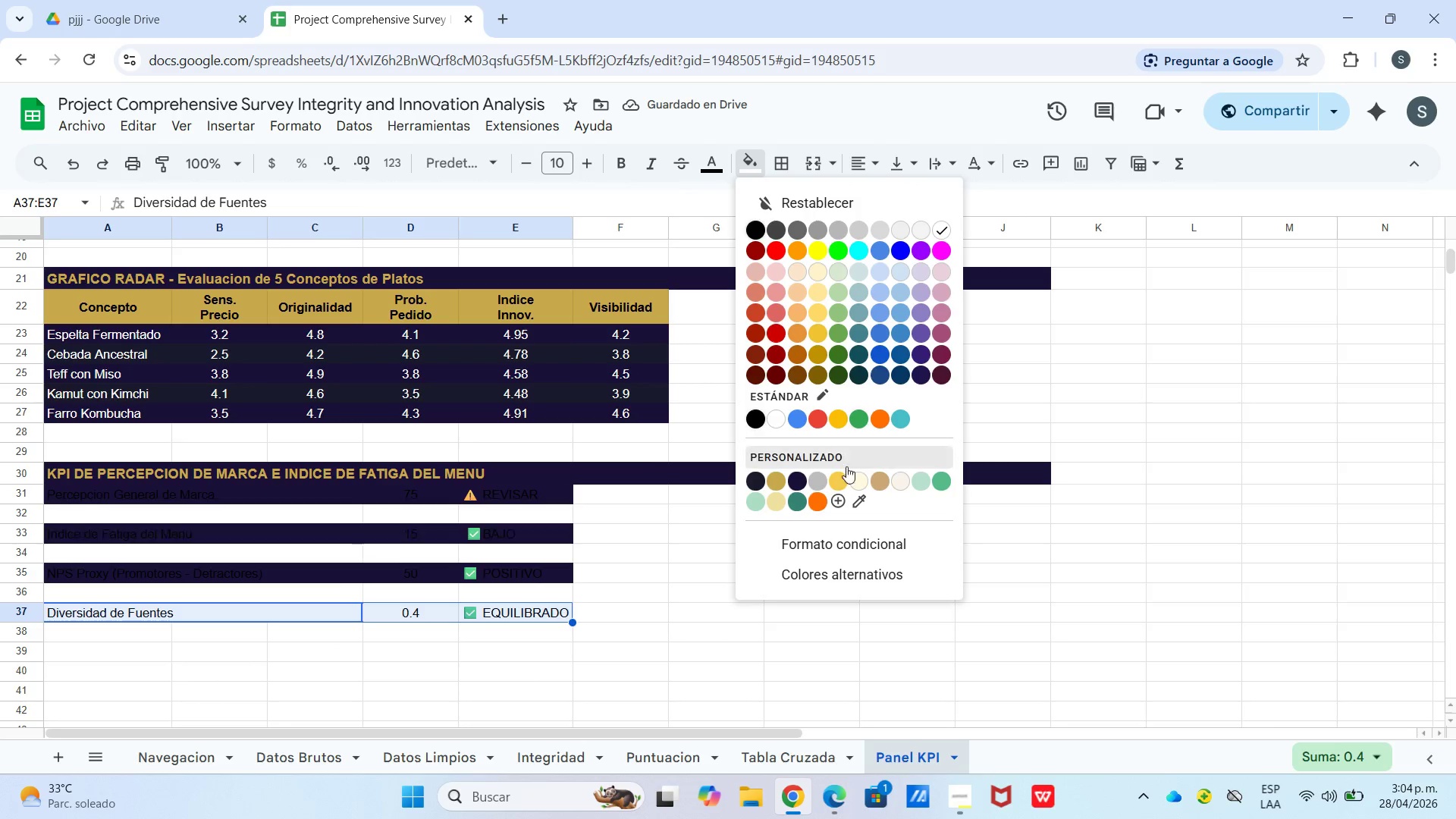 
left_click([796, 482])
 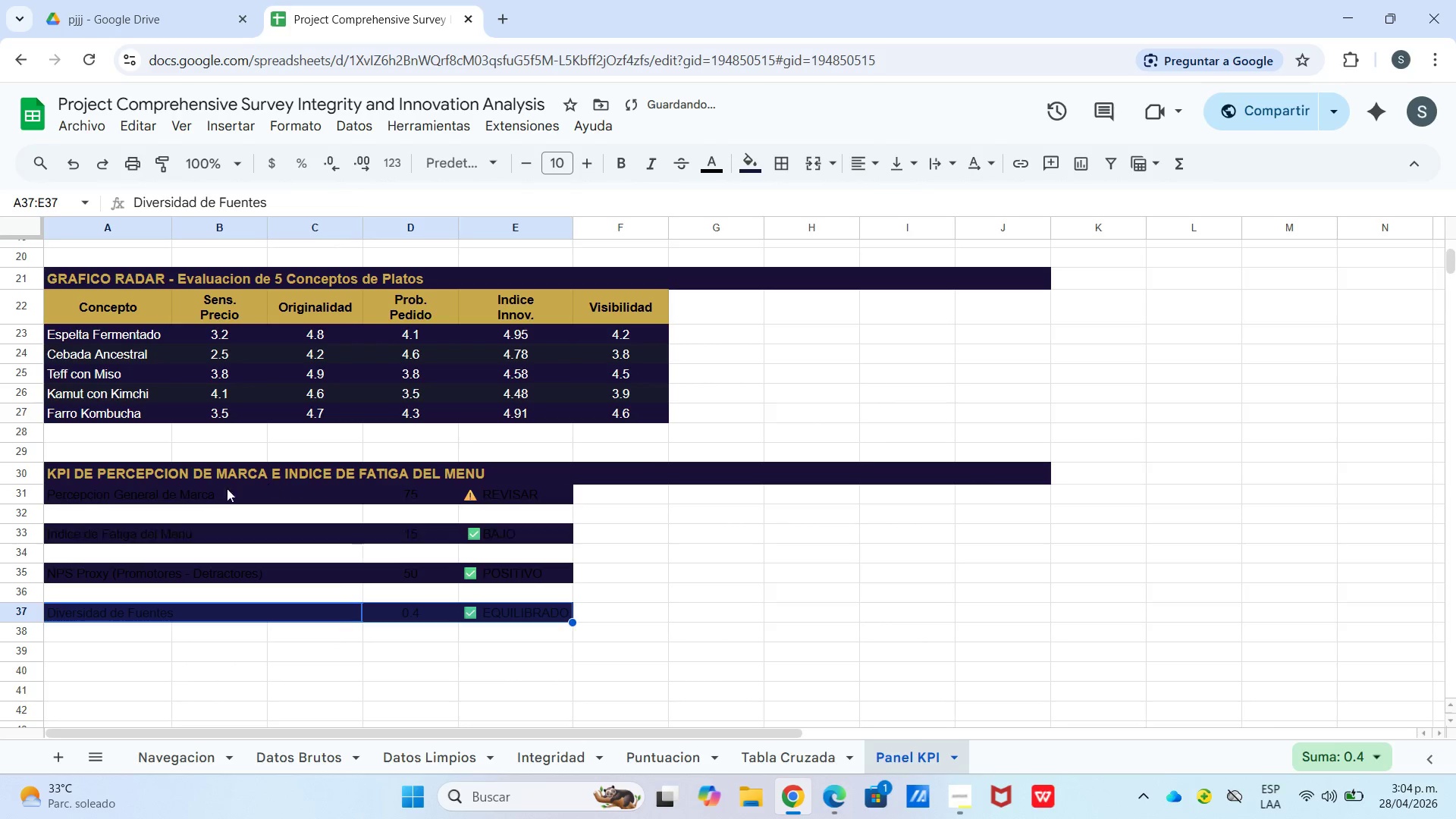 
left_click_drag(start_coordinate=[143, 494], to_coordinate=[552, 617])
 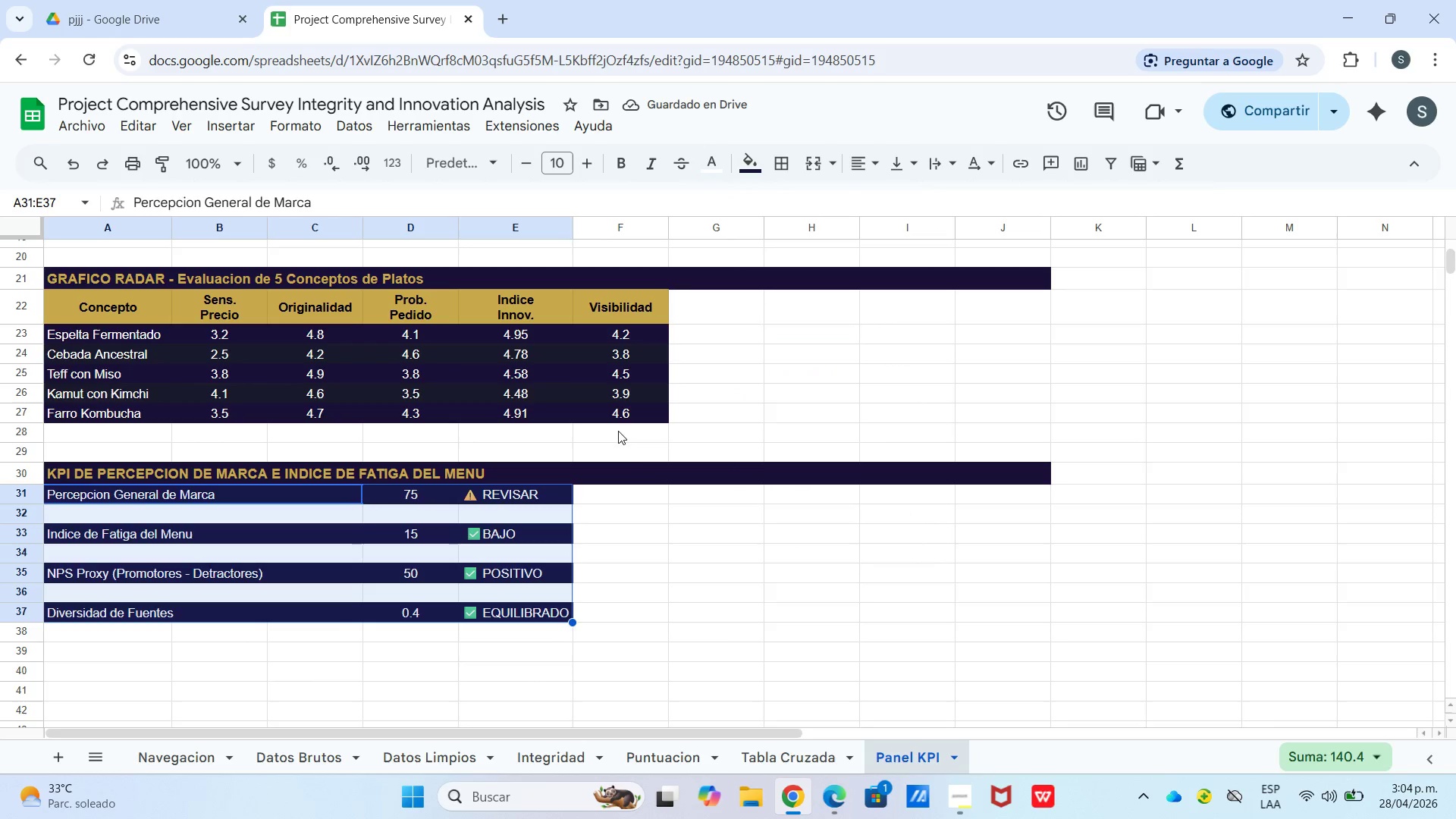 
wait(6.27)
 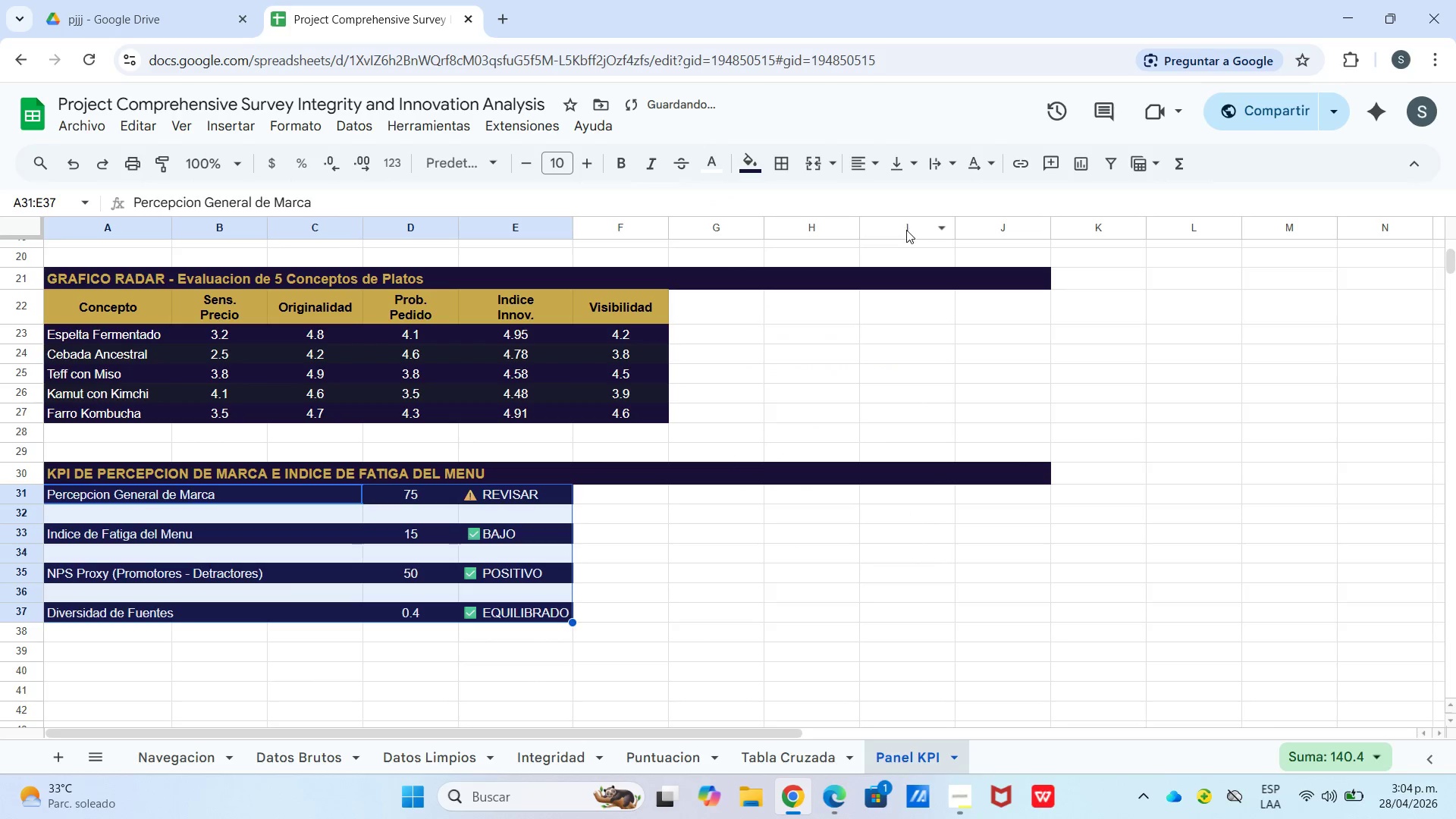 
left_click_drag(start_coordinate=[758, 816], to_coordinate=[752, 785])
 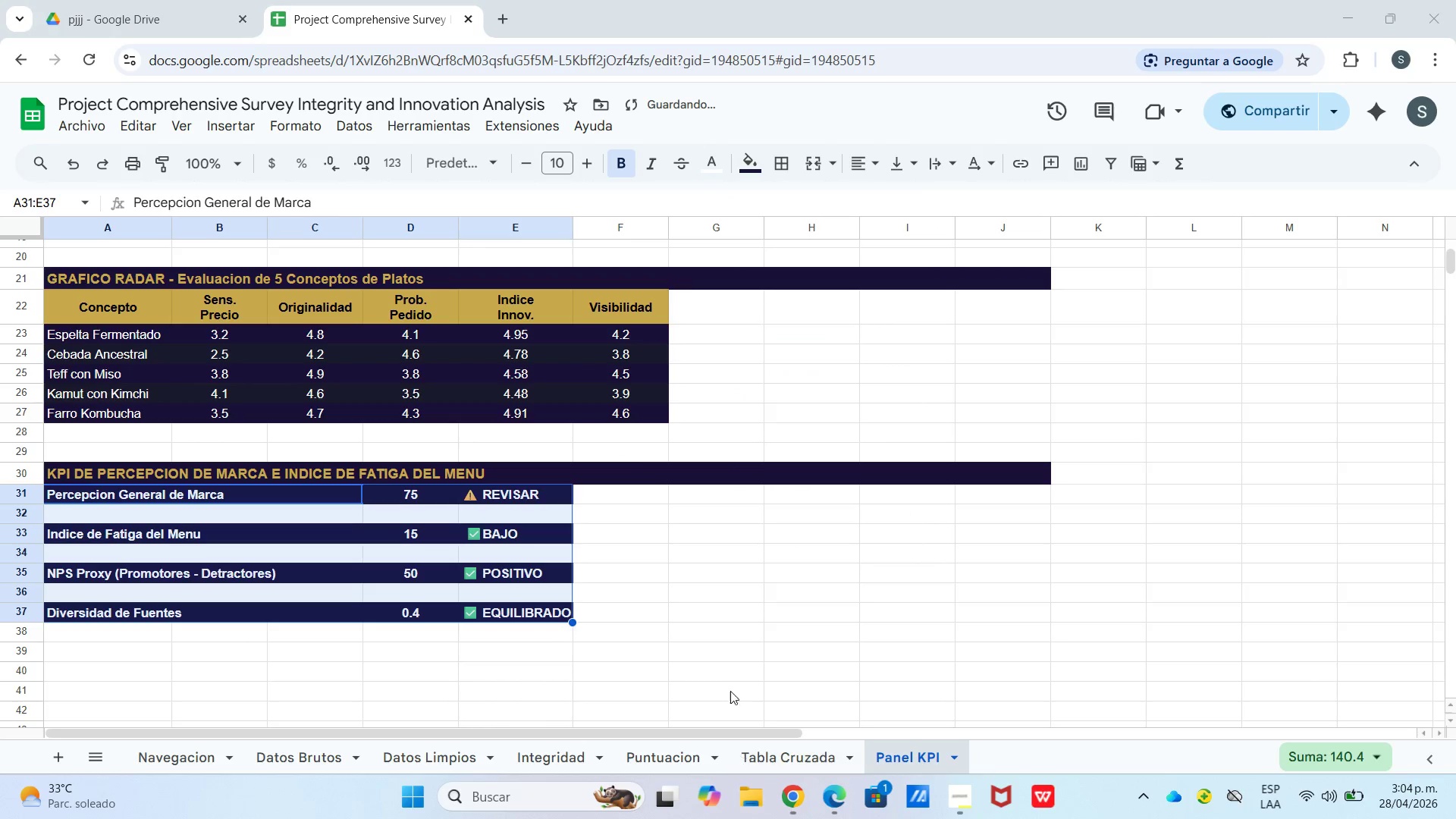 
triple_click([727, 663])
 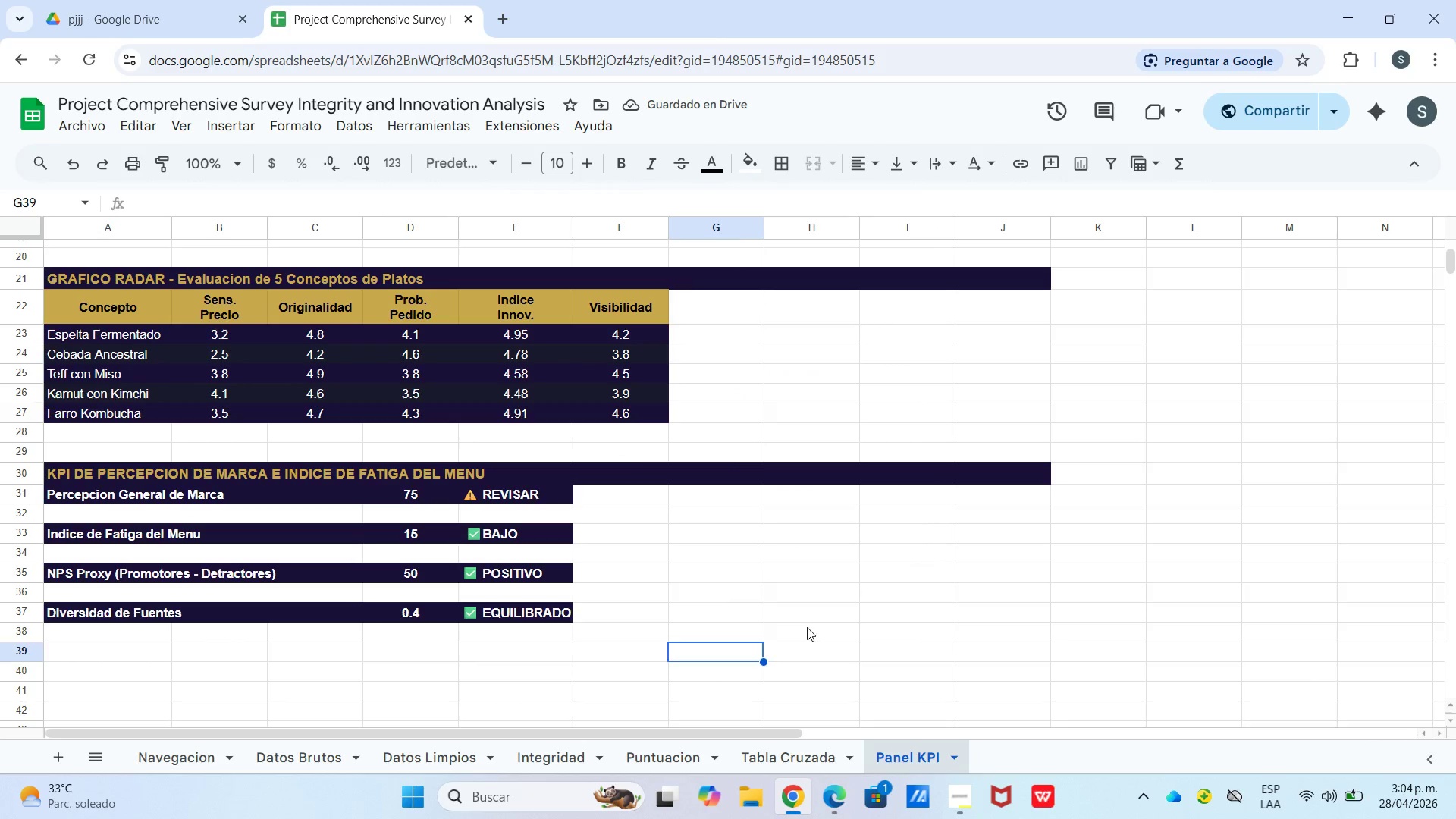 
left_click_drag(start_coordinate=[534, 588], to_coordinate=[538, 588])
 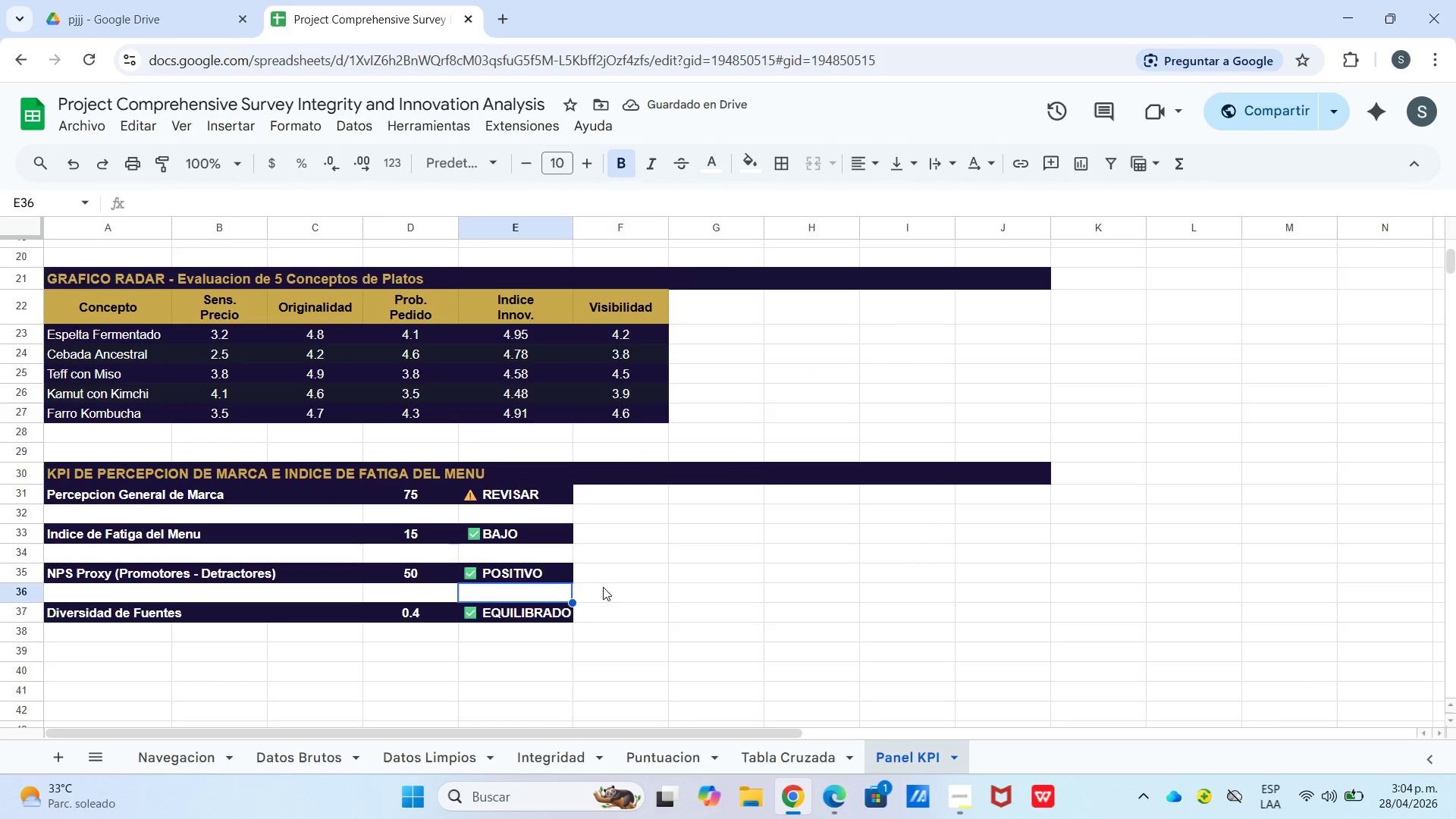 
double_click([615, 587])
 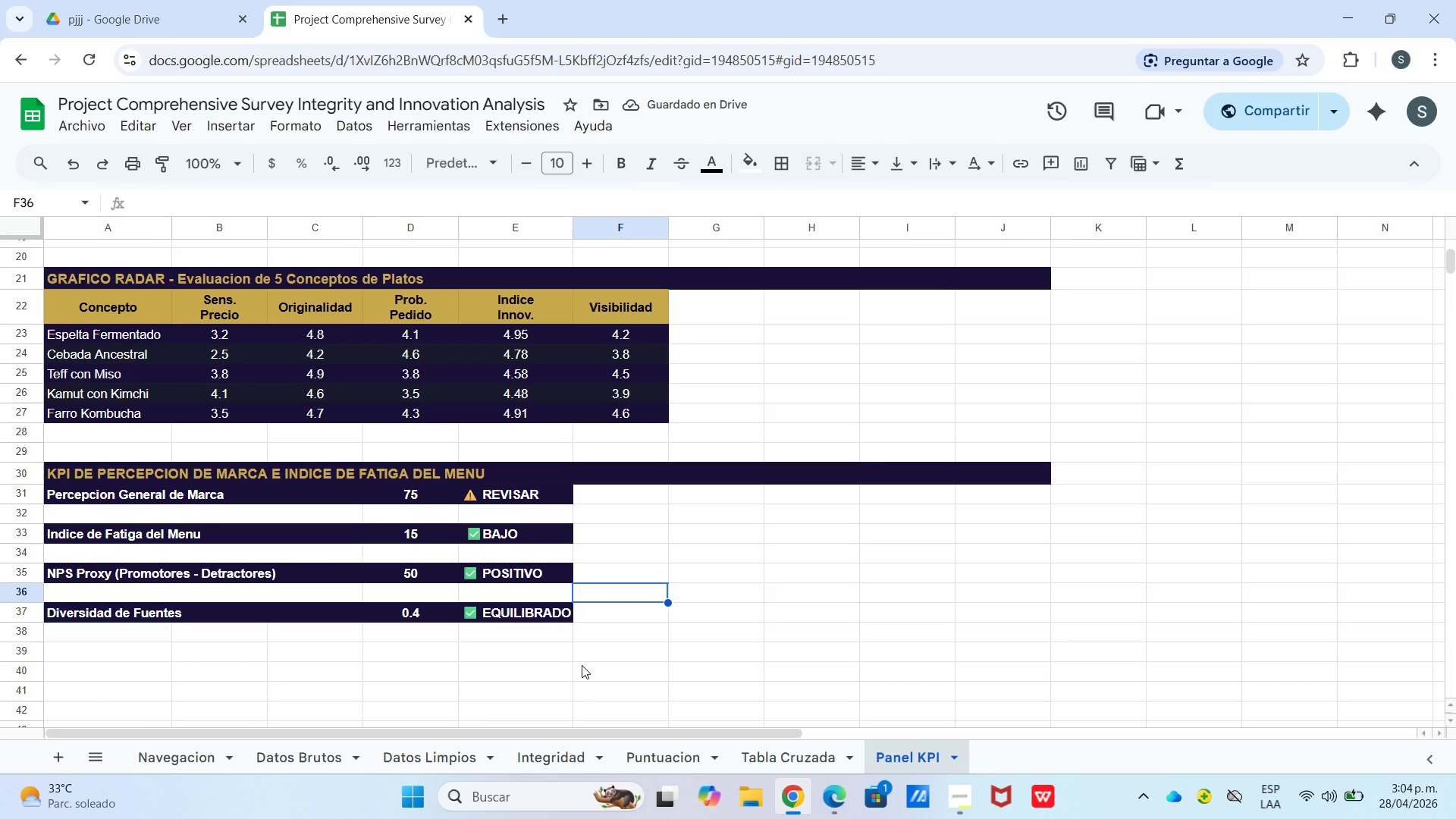 
left_click_drag(start_coordinate=[584, 684], to_coordinate=[584, 679])
 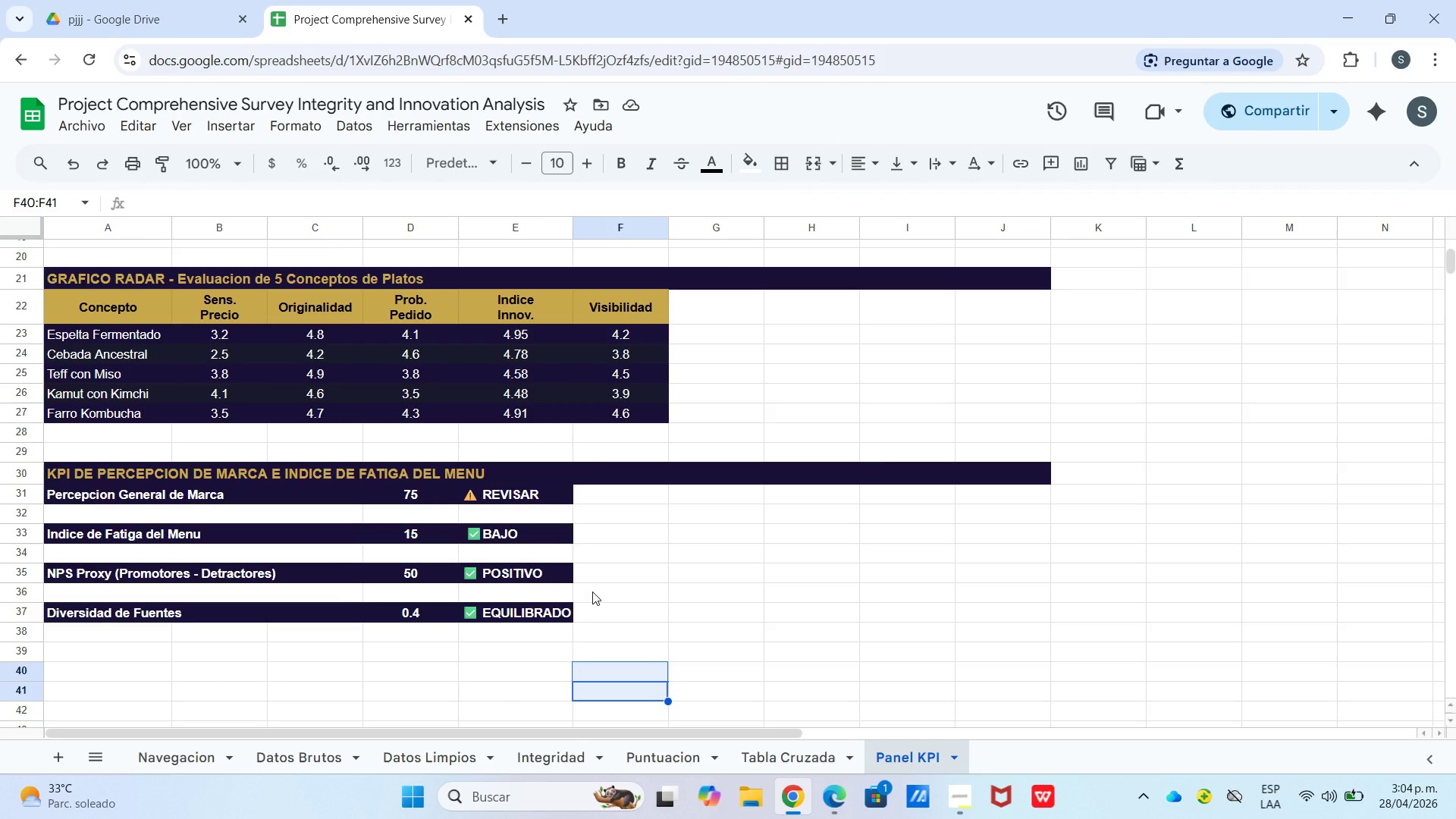 
wait(7.09)
 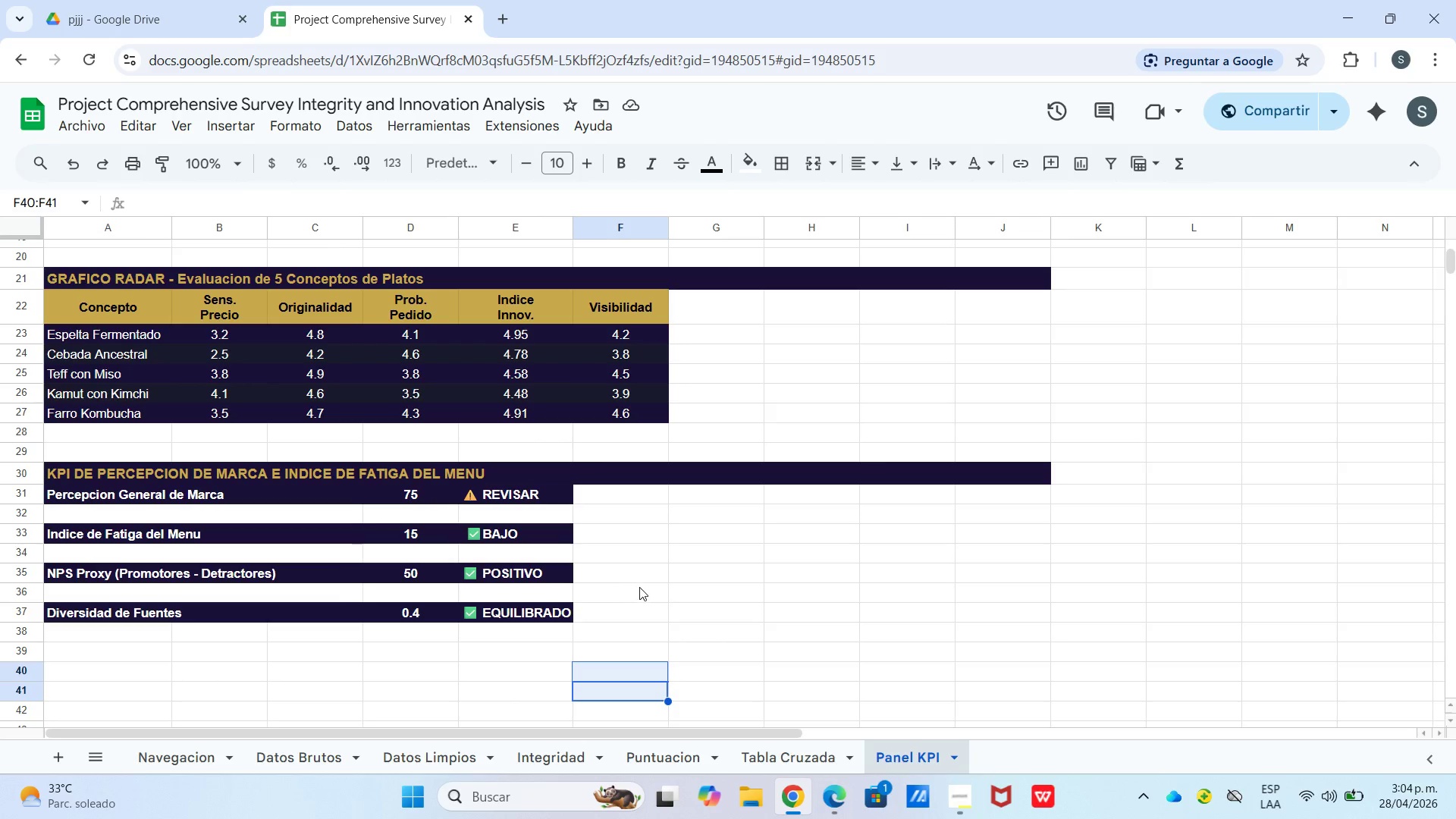 
scroll: coordinate [167, 720], scroll_direction: down, amount: 3.0
 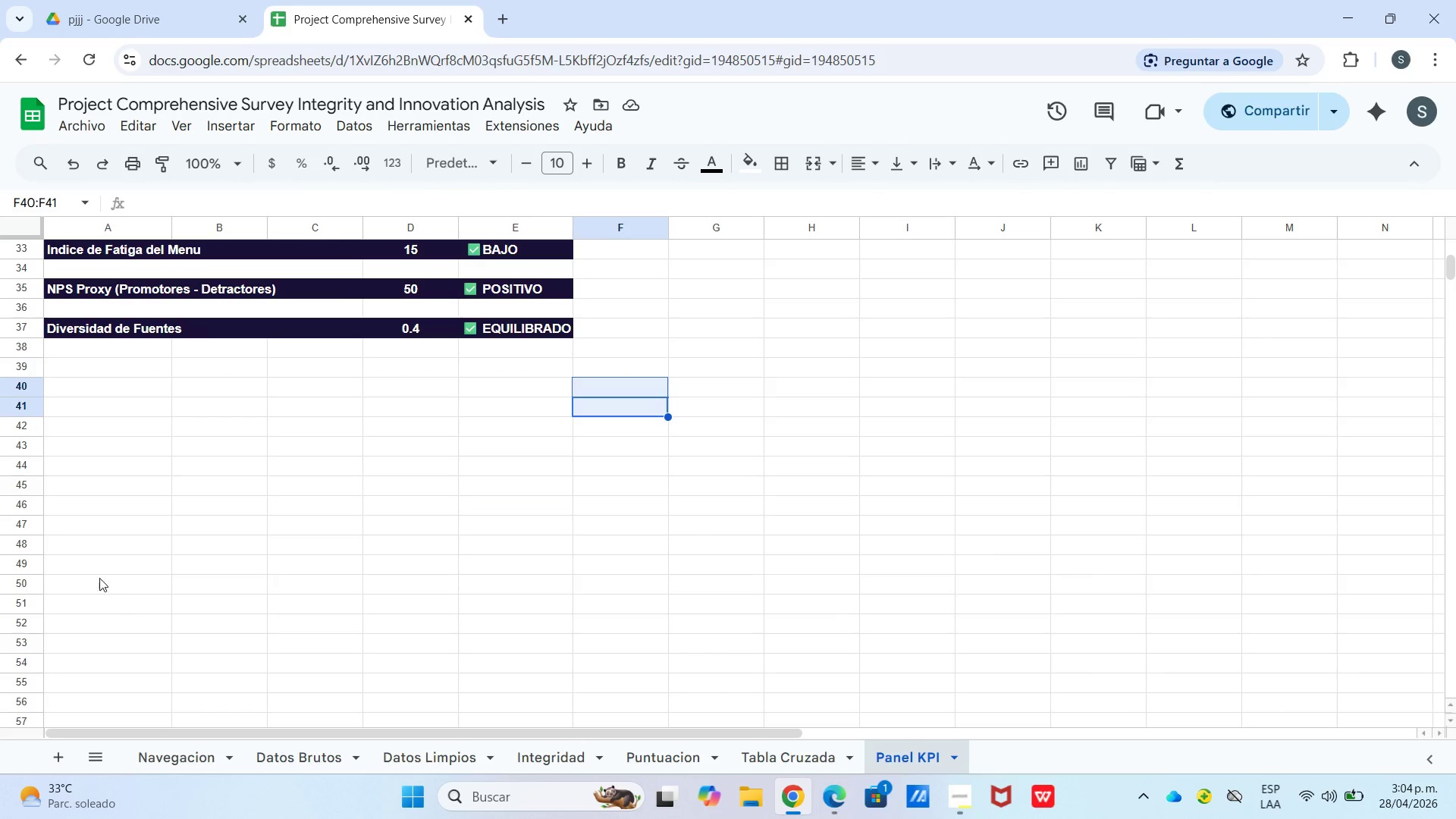 
left_click_drag(start_coordinate=[96, 560], to_coordinate=[91, 563])
 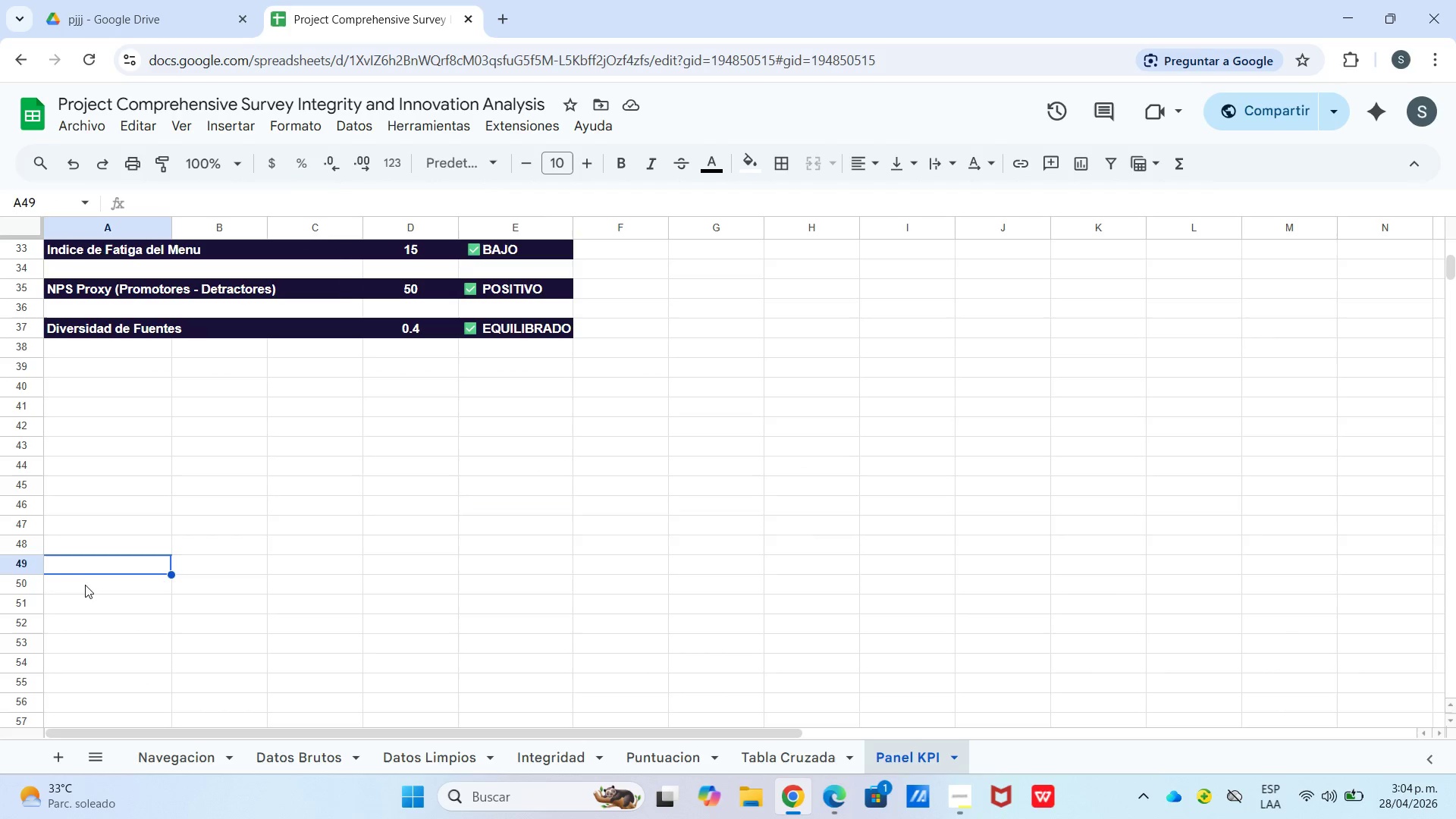 
double_click([85, 586])
 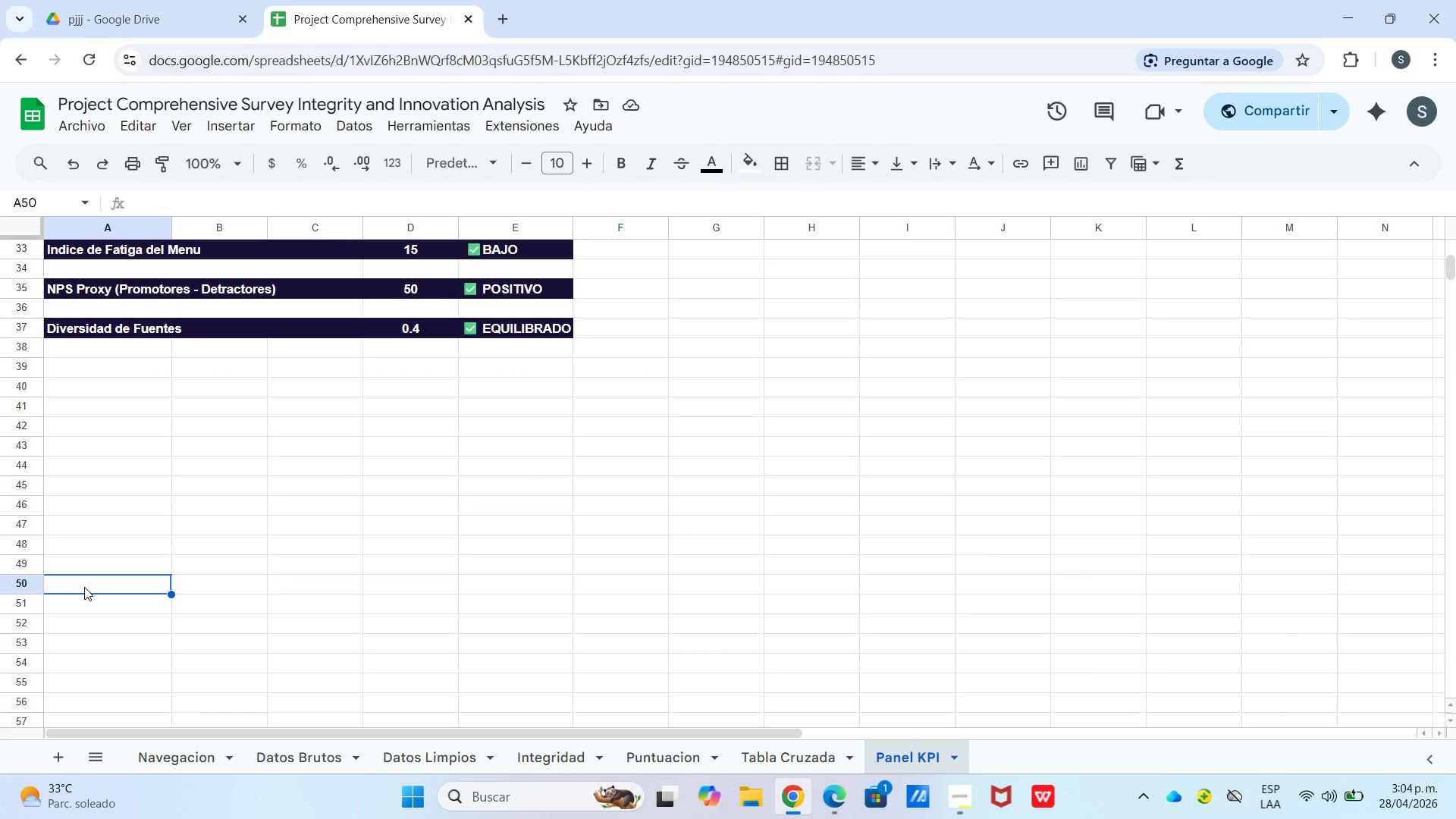 
left_click_drag(start_coordinate=[84, 587], to_coordinate=[1191, 589])
 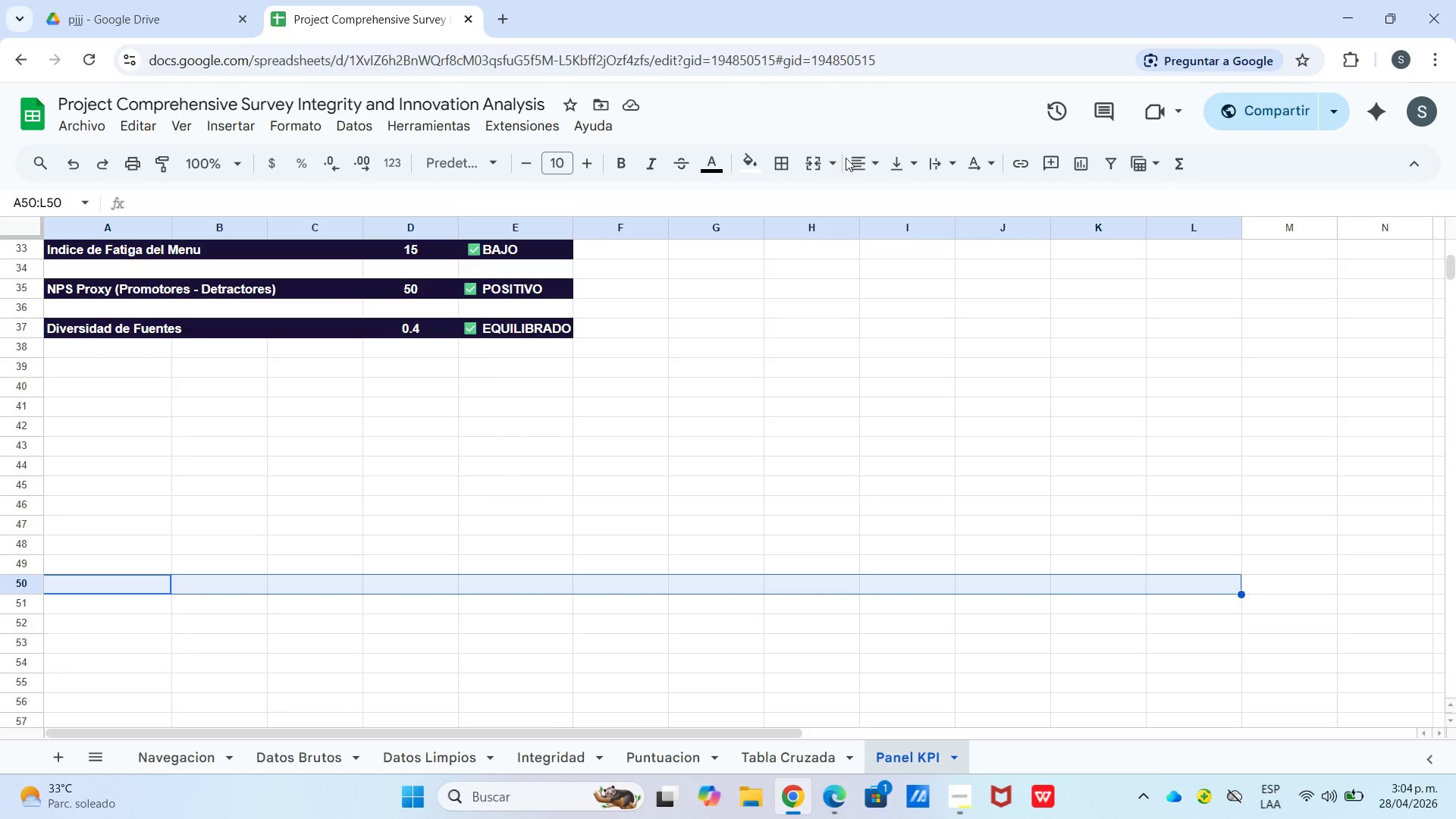 
left_click_drag(start_coordinate=[813, 162], to_coordinate=[810, 167])
 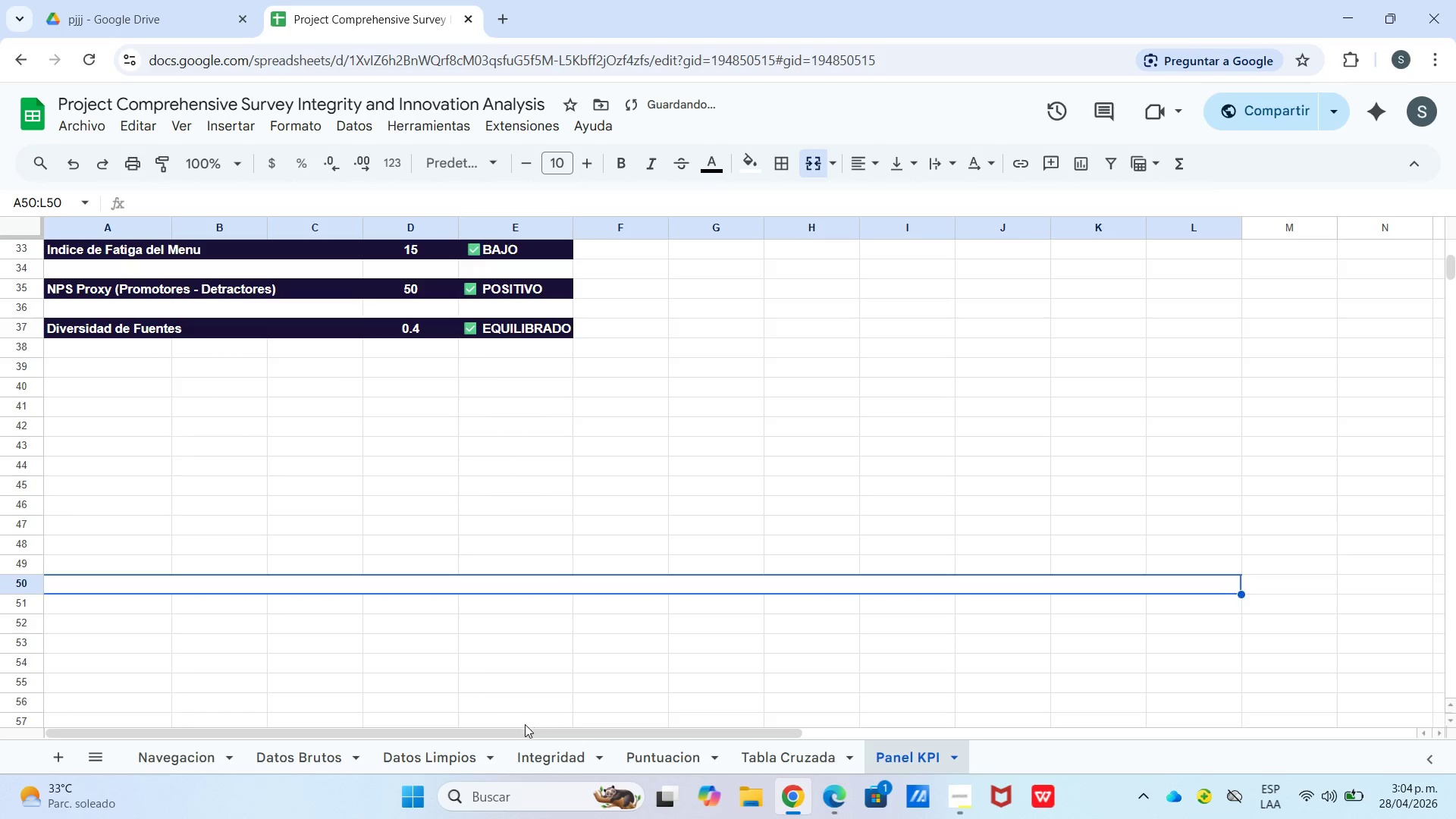 
left_click_drag(start_coordinate=[523, 728], to_coordinate=[165, 737])
 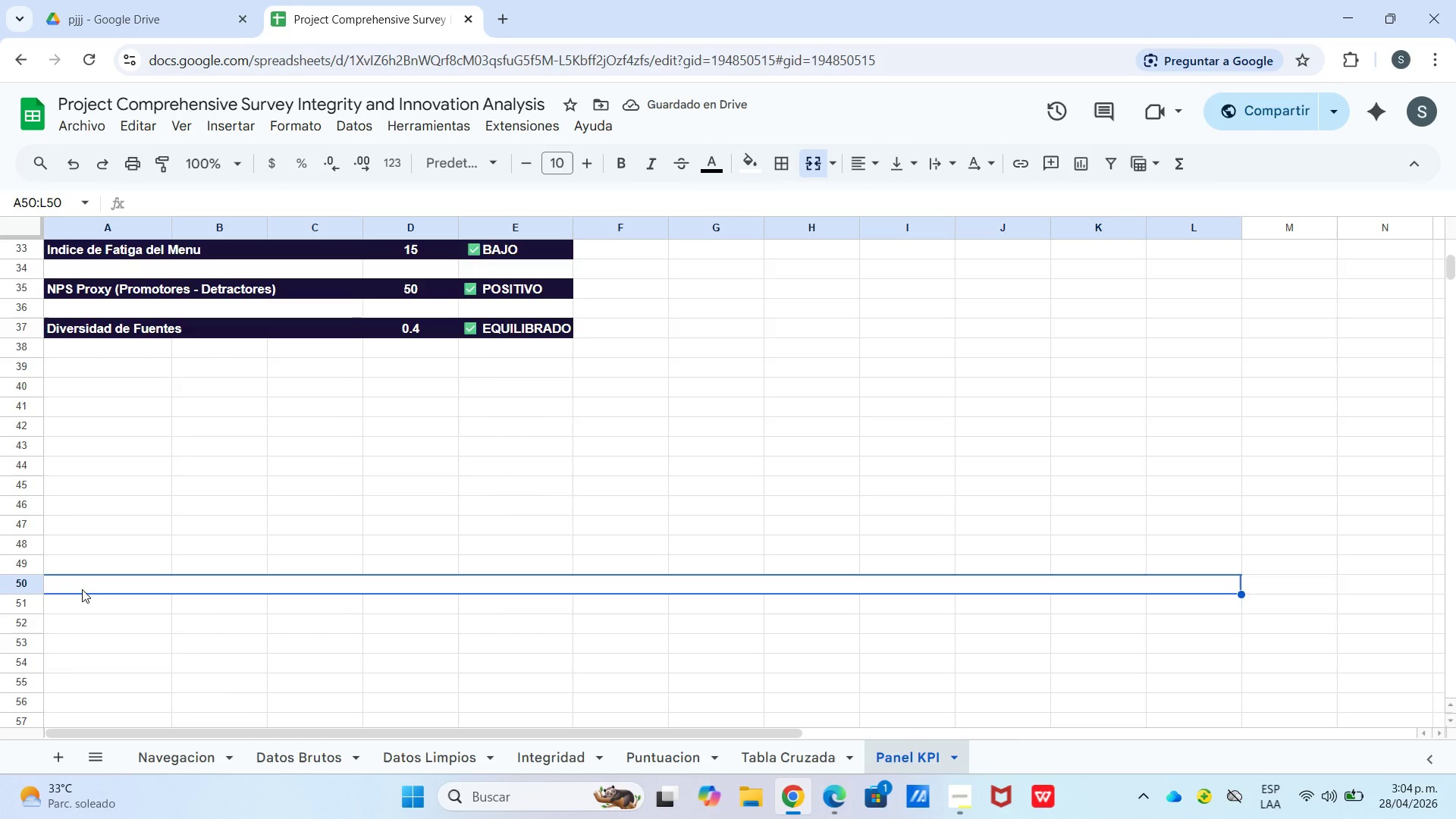 
type(INSTRUCCION GOOOGLE)
key(Backspace)
key(Backspace)
key(Backspace)
key(Backspace)
type(GLE SHEETS )
key(Backspace)
type(> PA)
key(Backspace)
type(ara graif)
key(Backspace)
key(Backspace)
type(fico radar --[Break] See)
key(Backspace)
type(lecciona @2)
key(Backspace)
key(Backspace)
type(22>F27 --[Break] Insertar)
 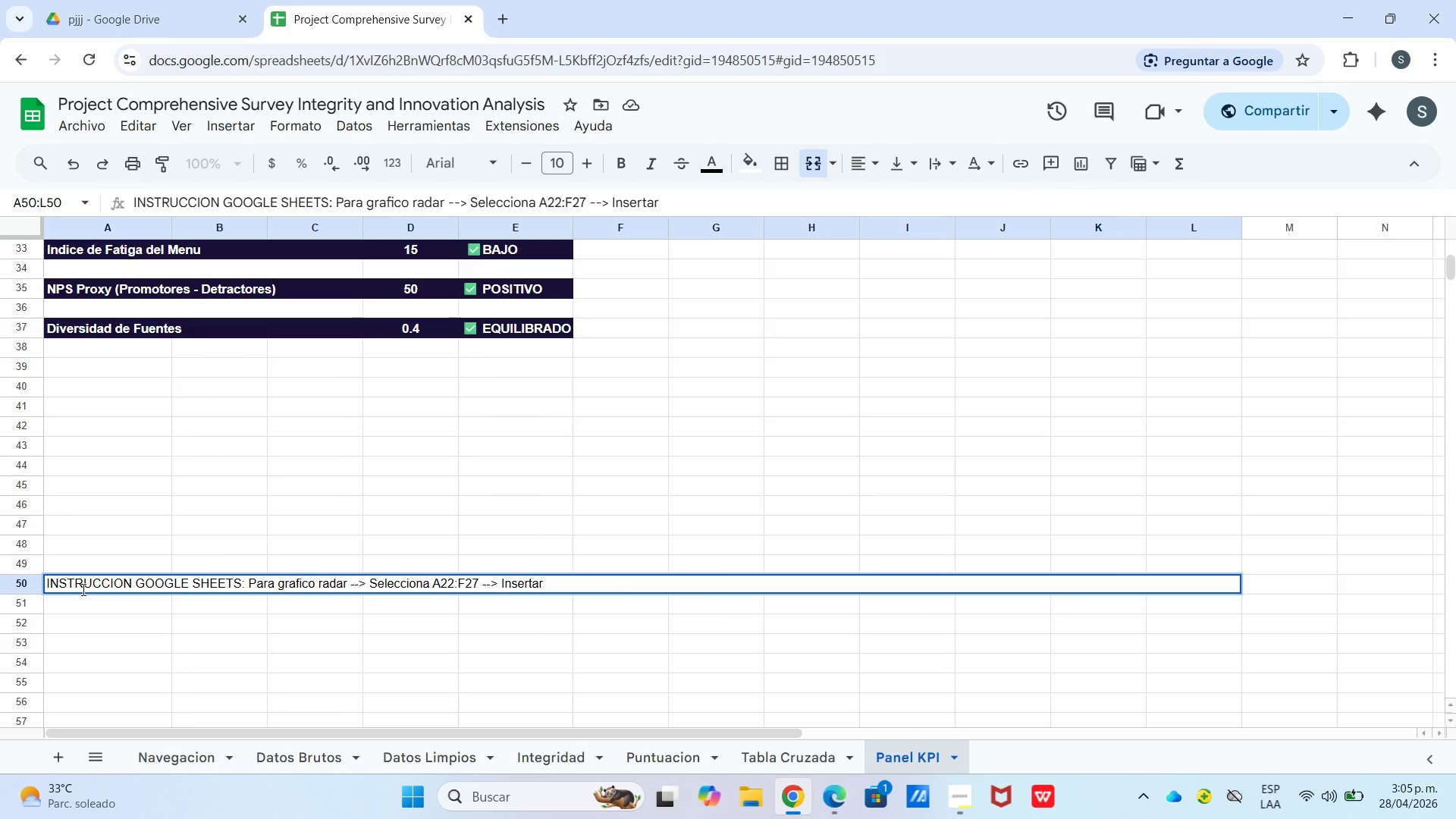 
hold_key(key=Backspace, duration=1.5)
 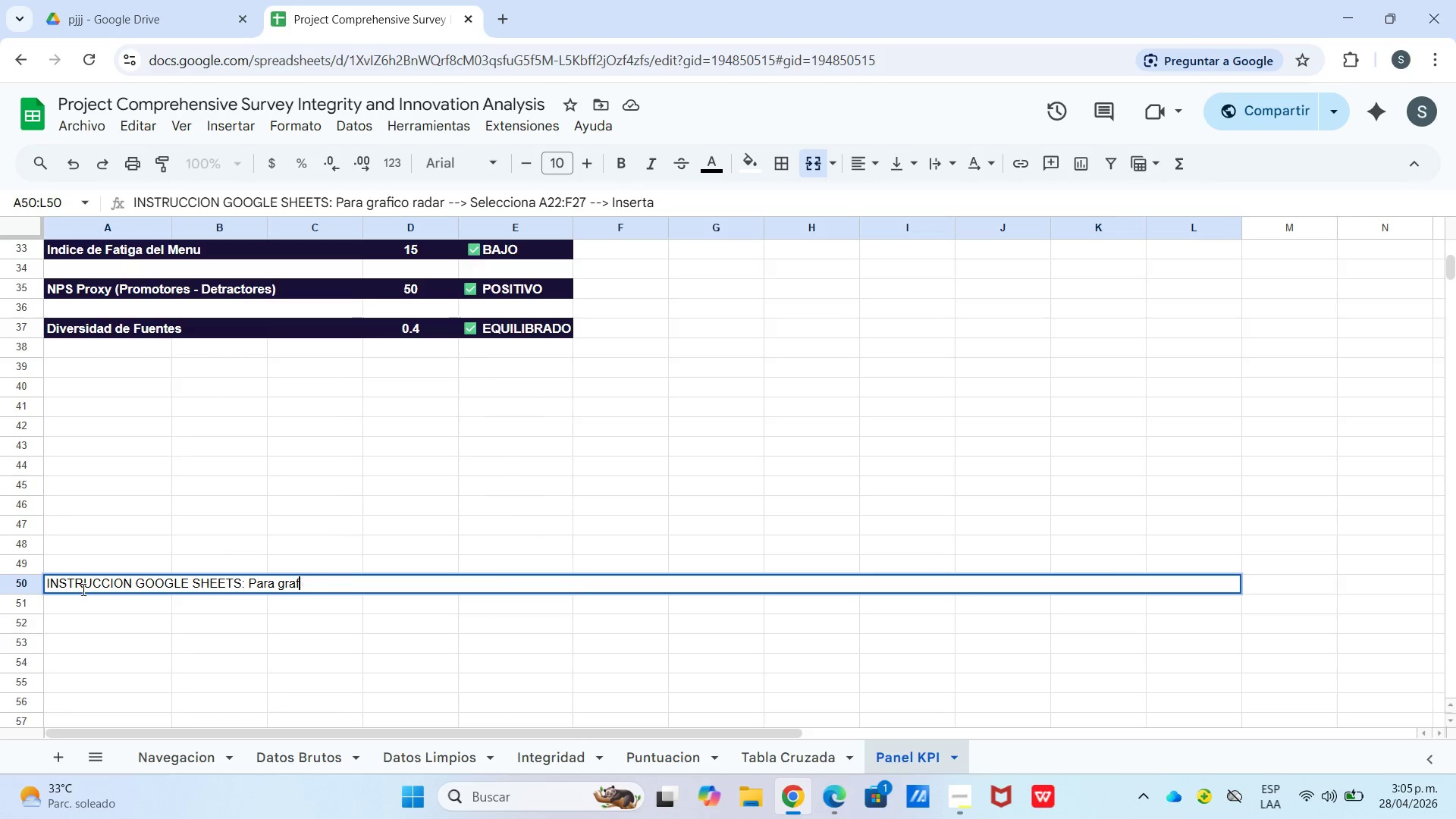 
hold_key(key=Backspace, duration=1.51)
 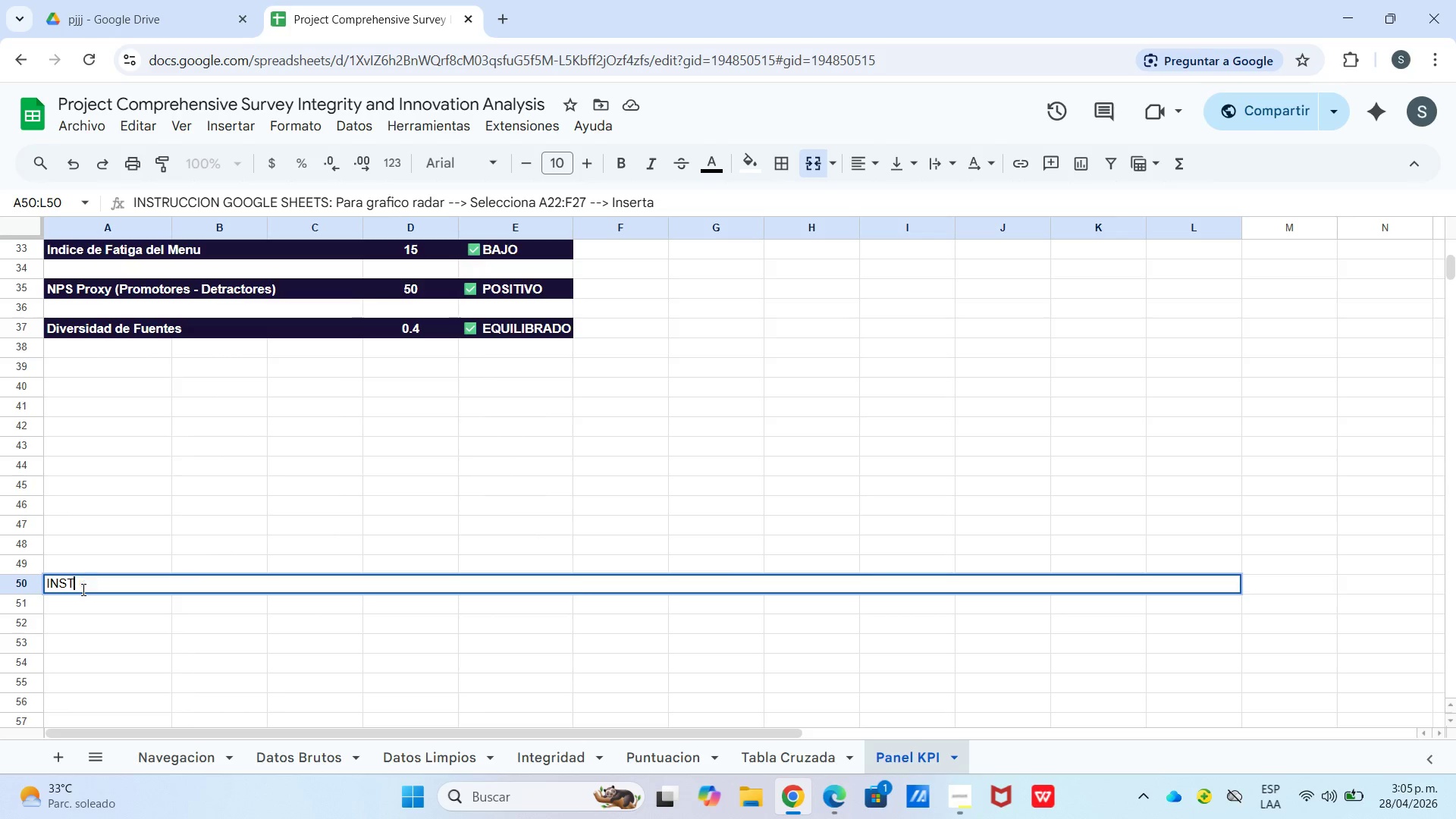 
key(Backspace)
 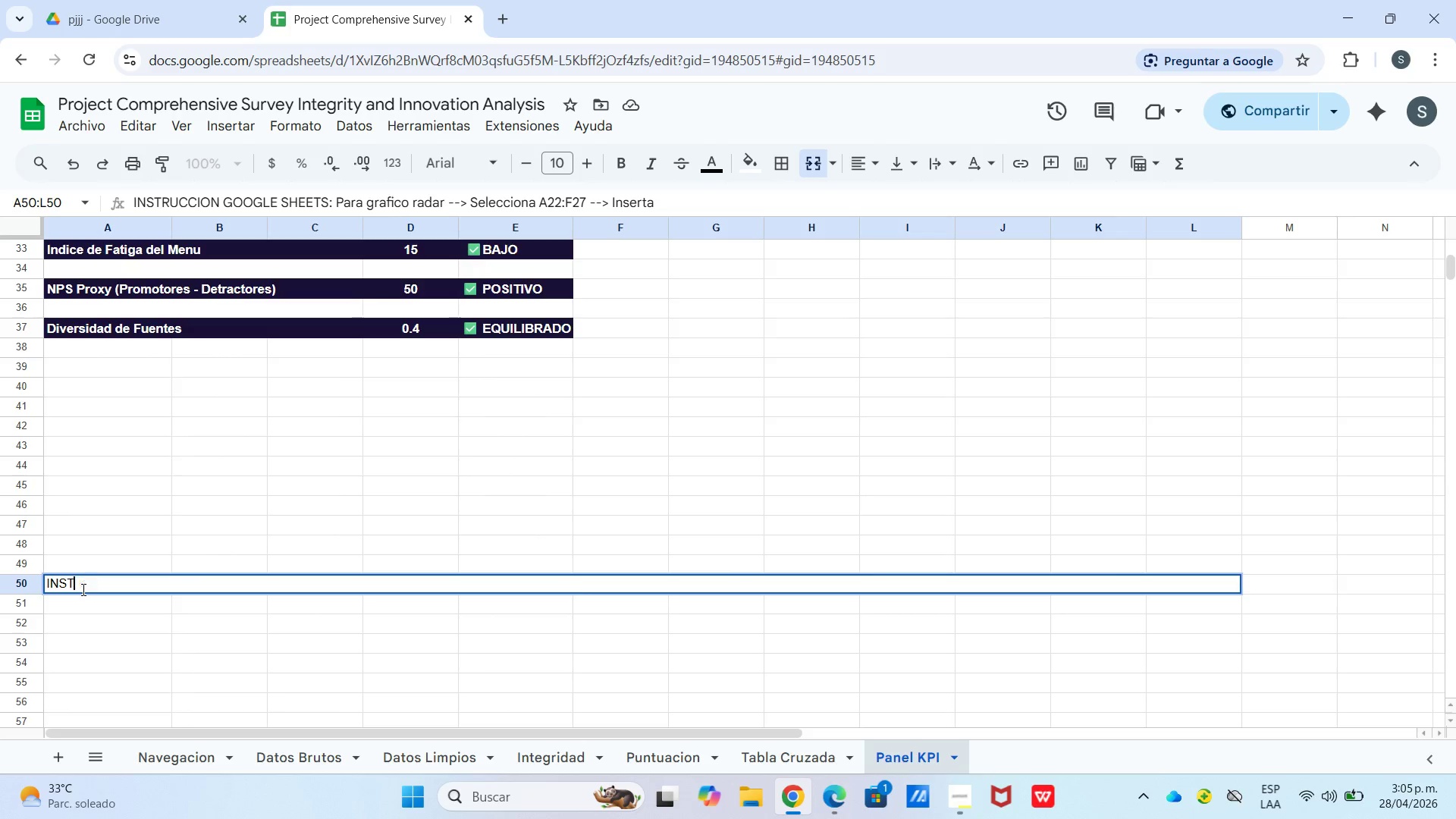 
key(Backspace)
 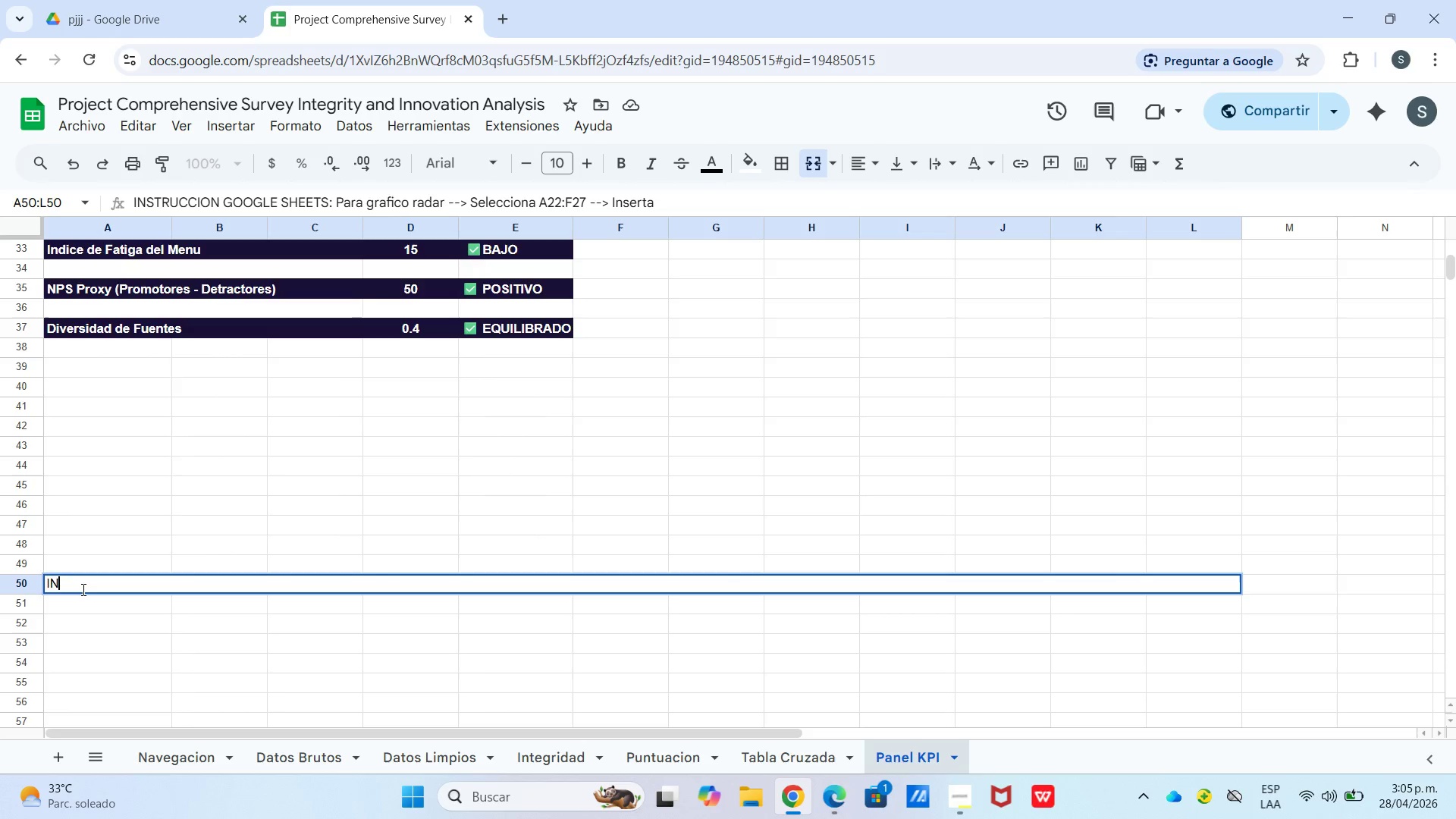 
key(Backspace)
 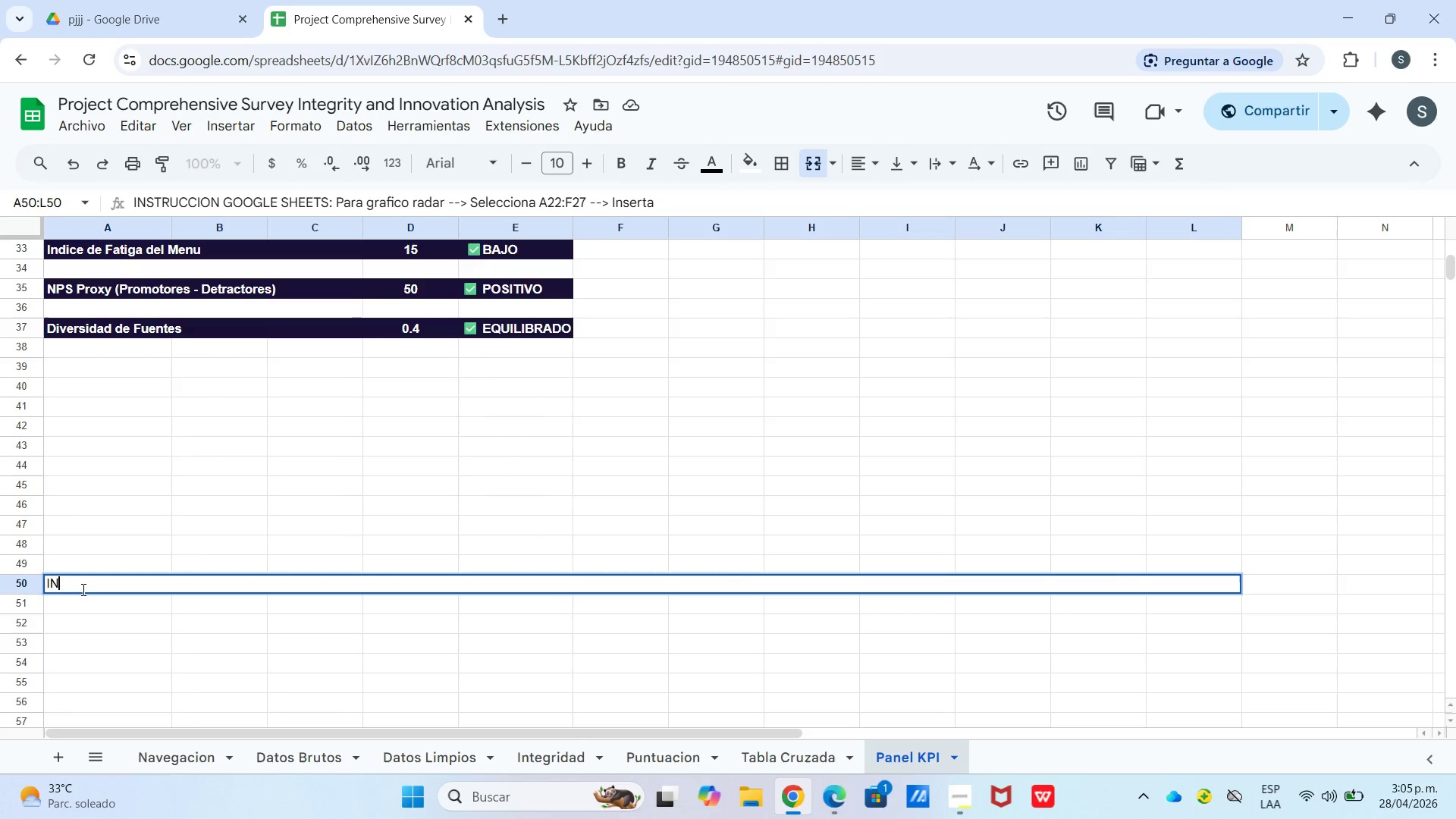 
key(Backspace)
 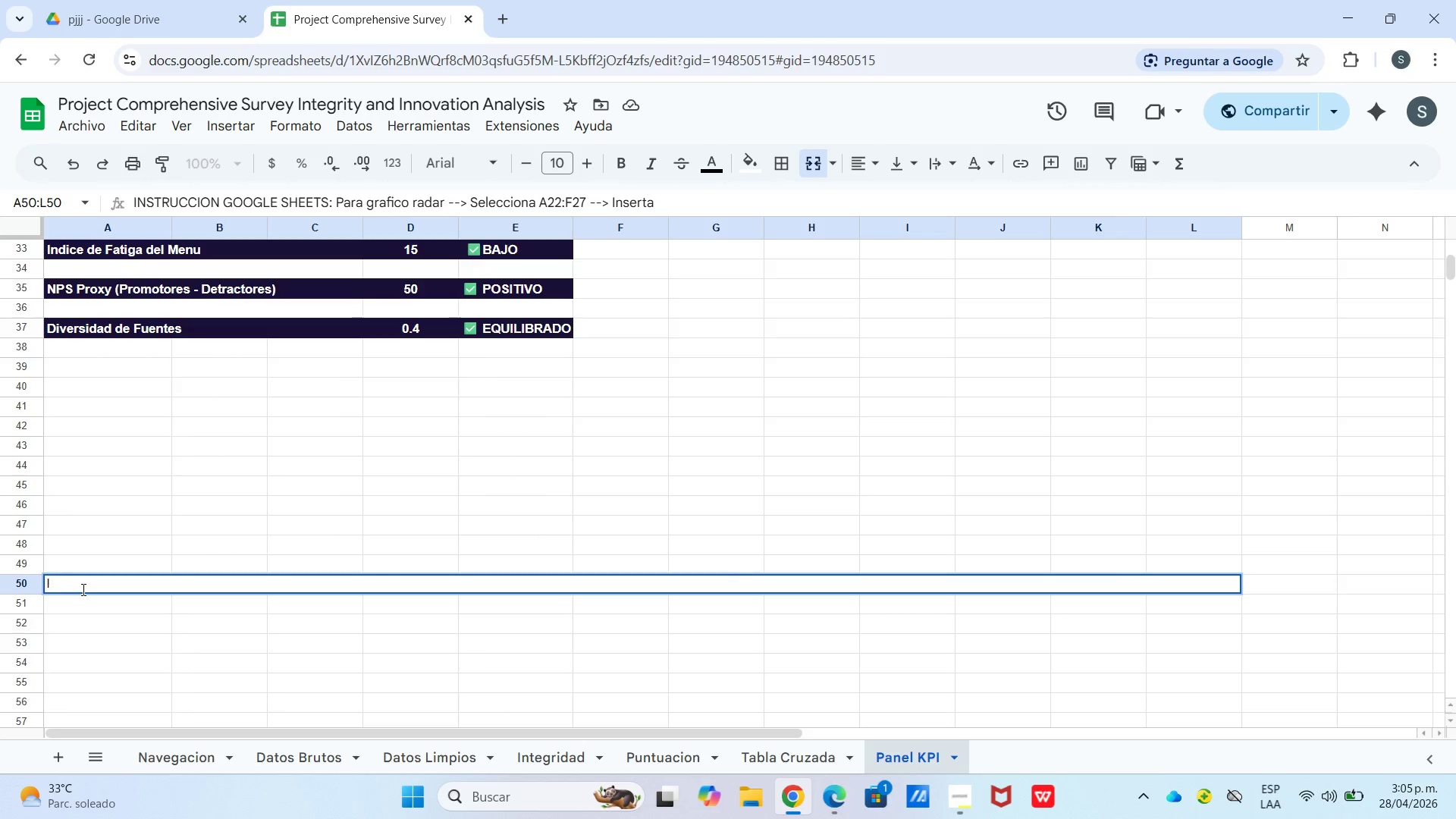 
key(Backspace)
 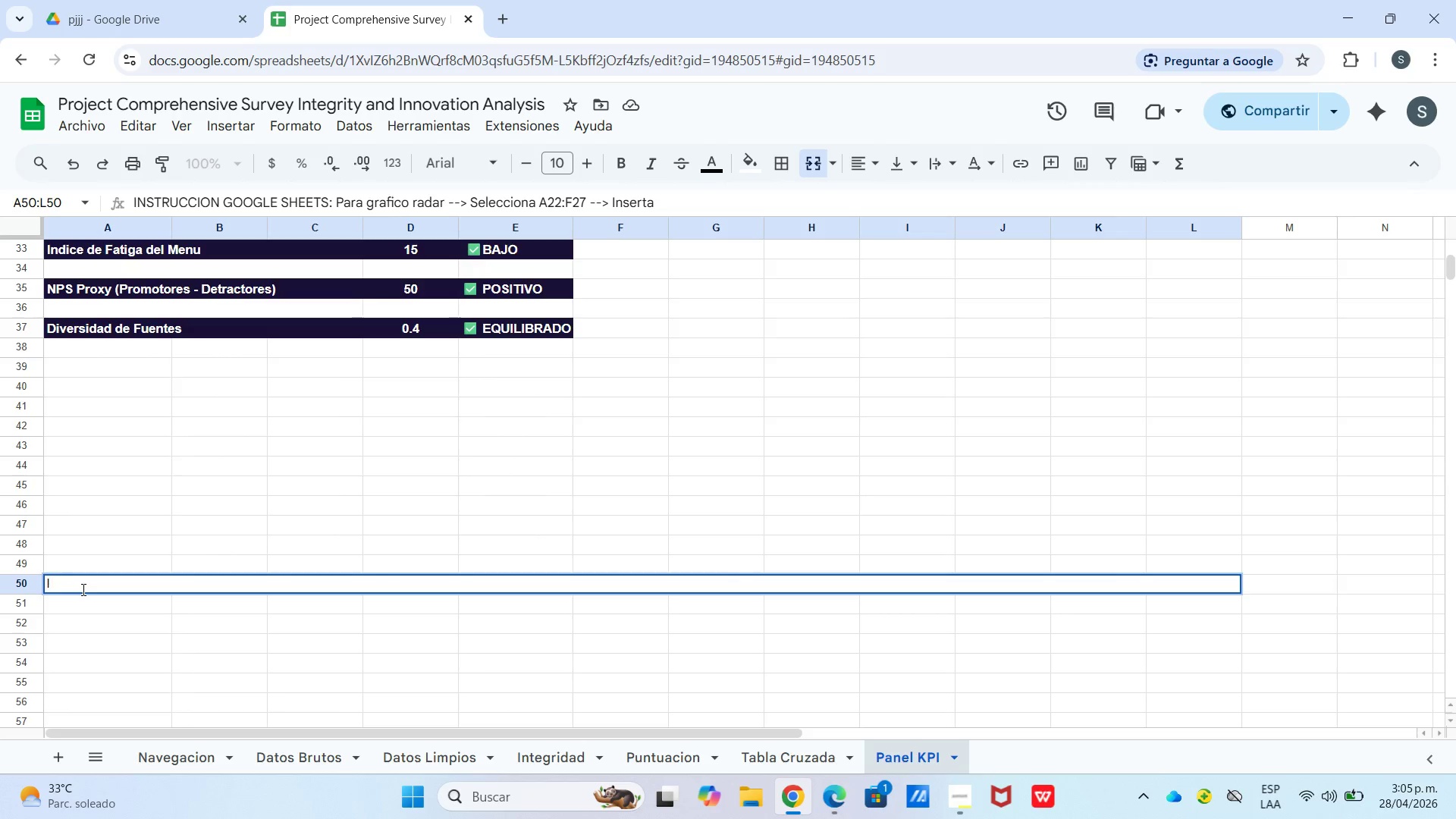 
key(Backspace)
 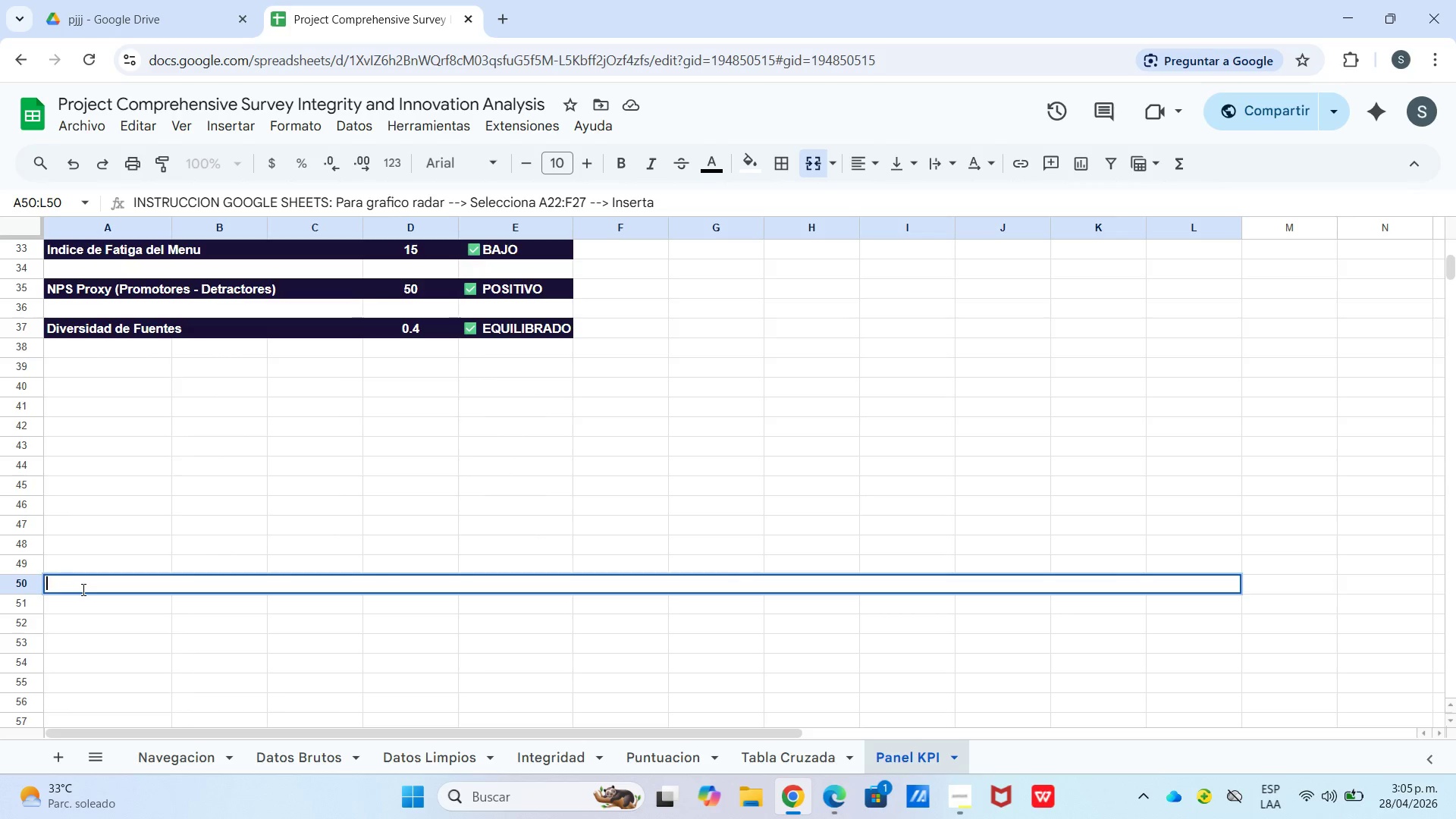 
key(Backspace)
 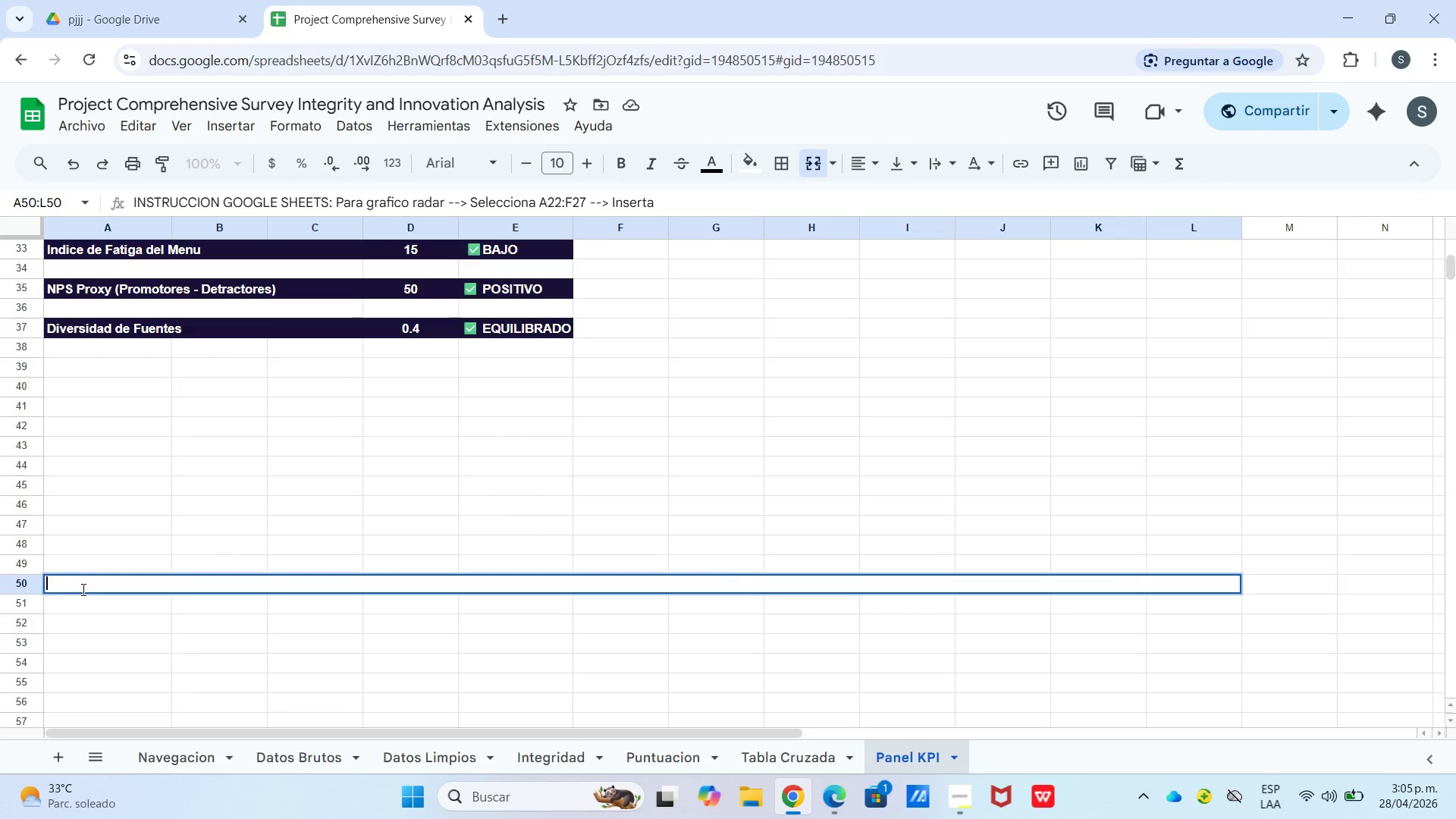 
key(Backspace)
 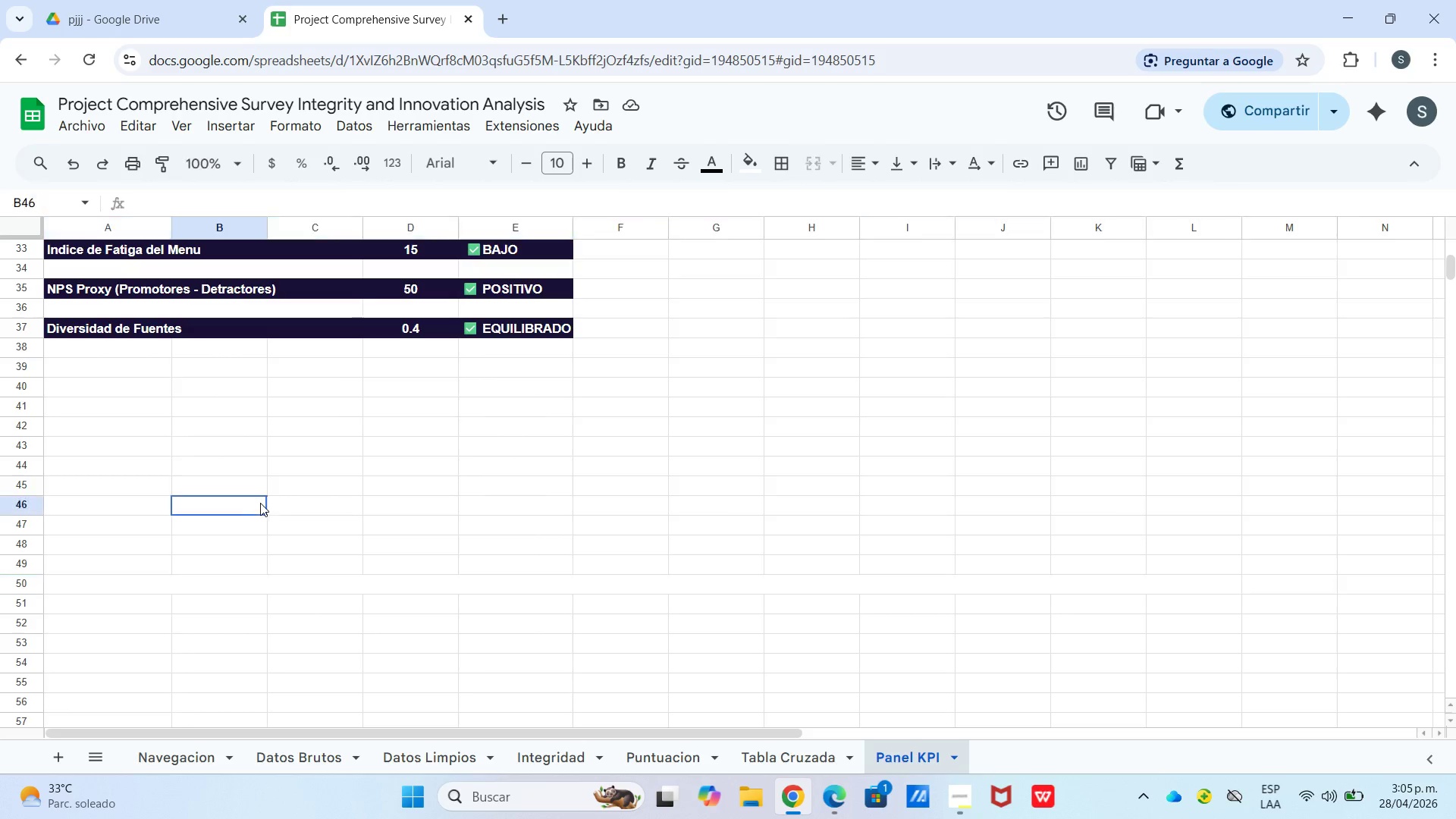 
scroll: coordinate [302, 410], scroll_direction: up, amount: 11.0
 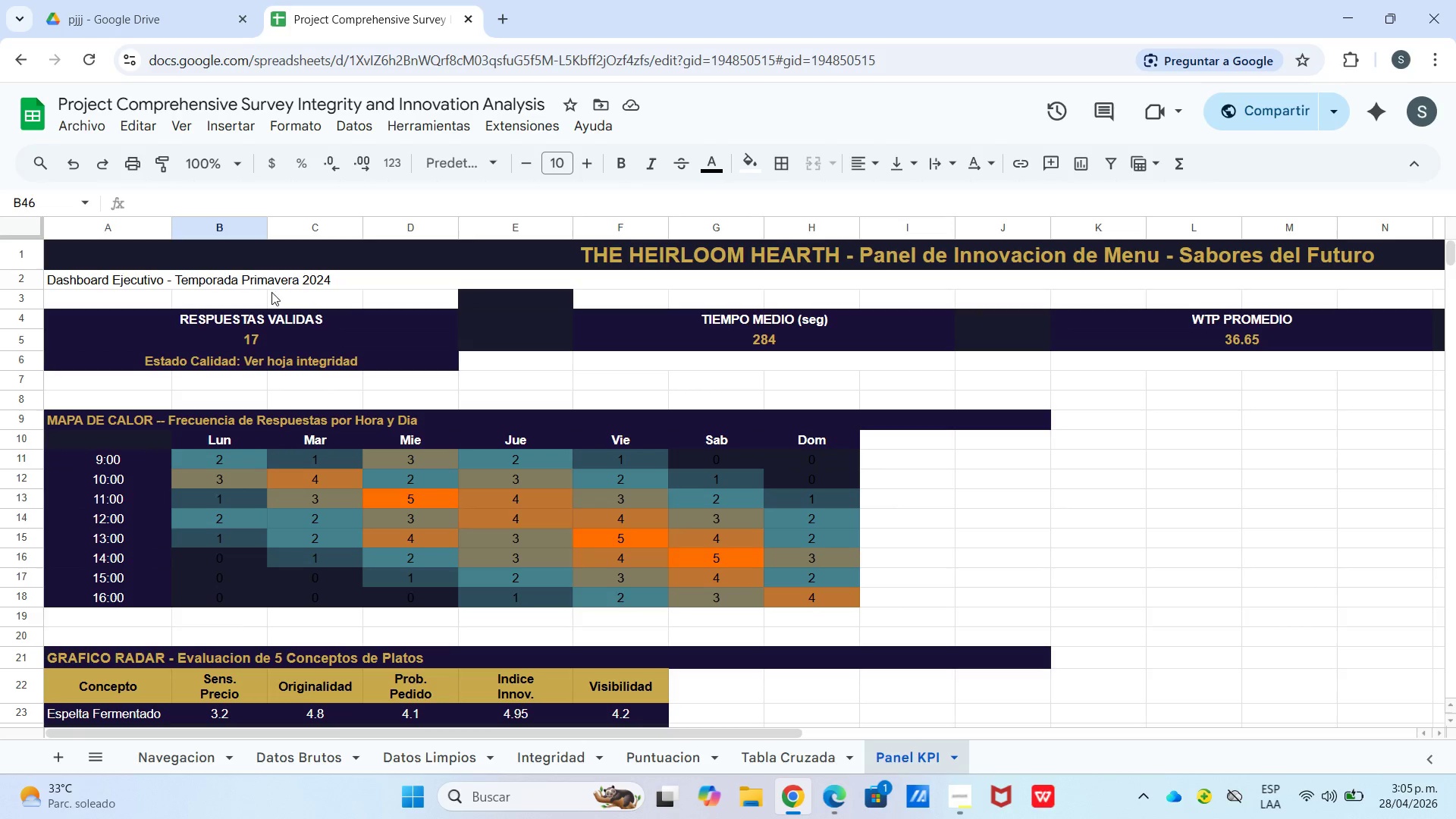 
left_click([296, 281])
 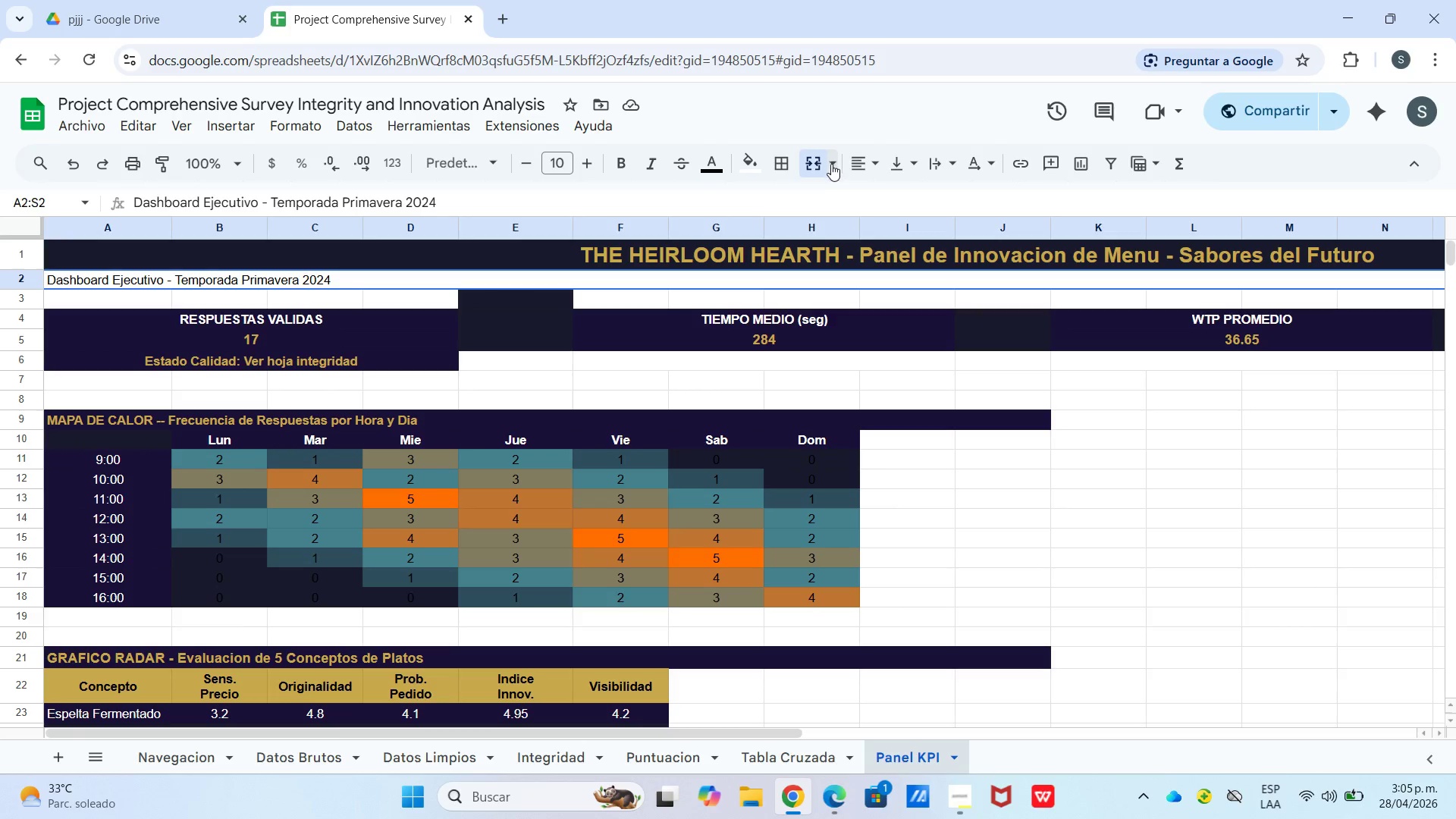 
left_click_drag(start_coordinate=[867, 169], to_coordinate=[870, 174])
 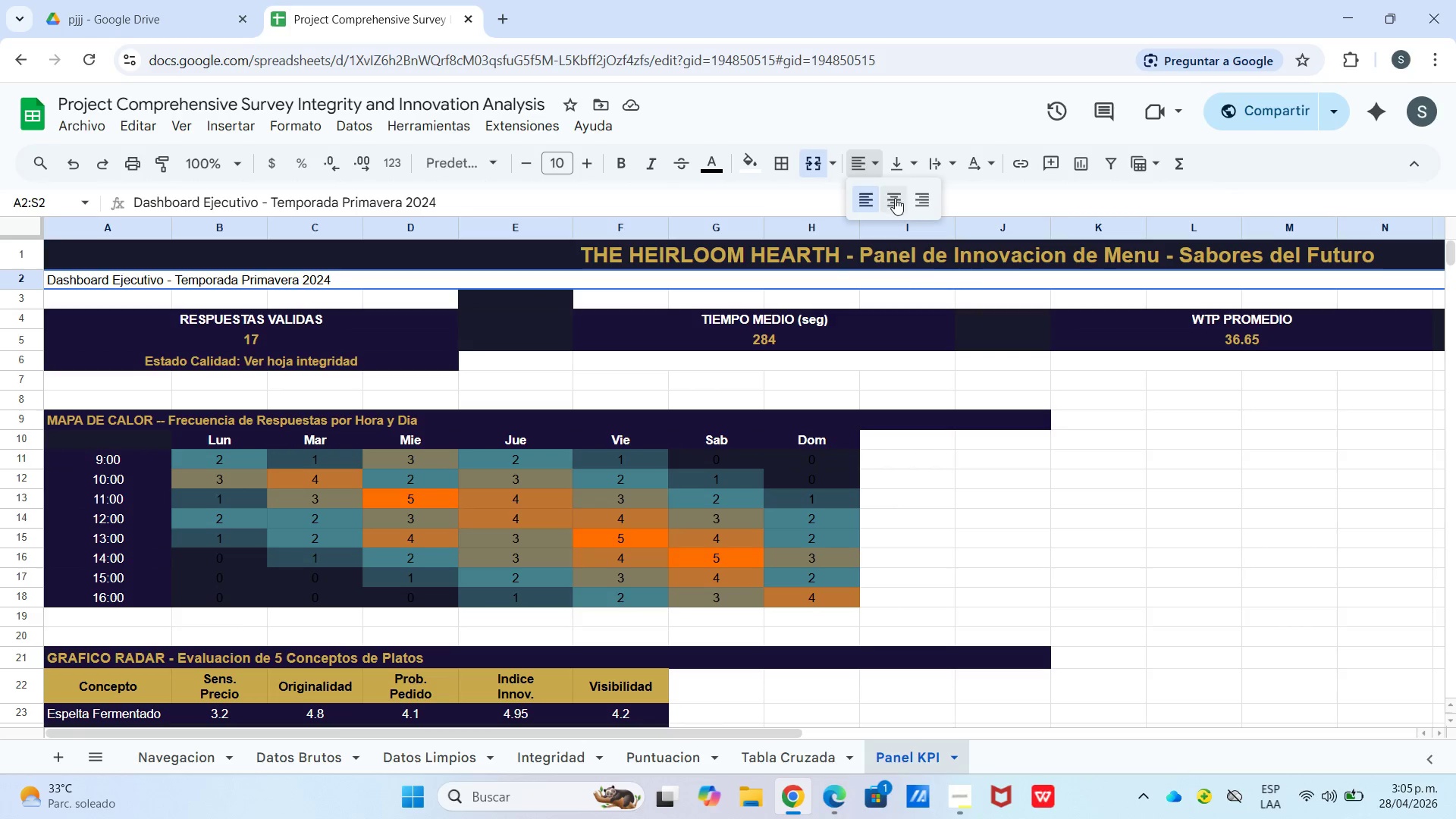 
double_click([902, 198])
 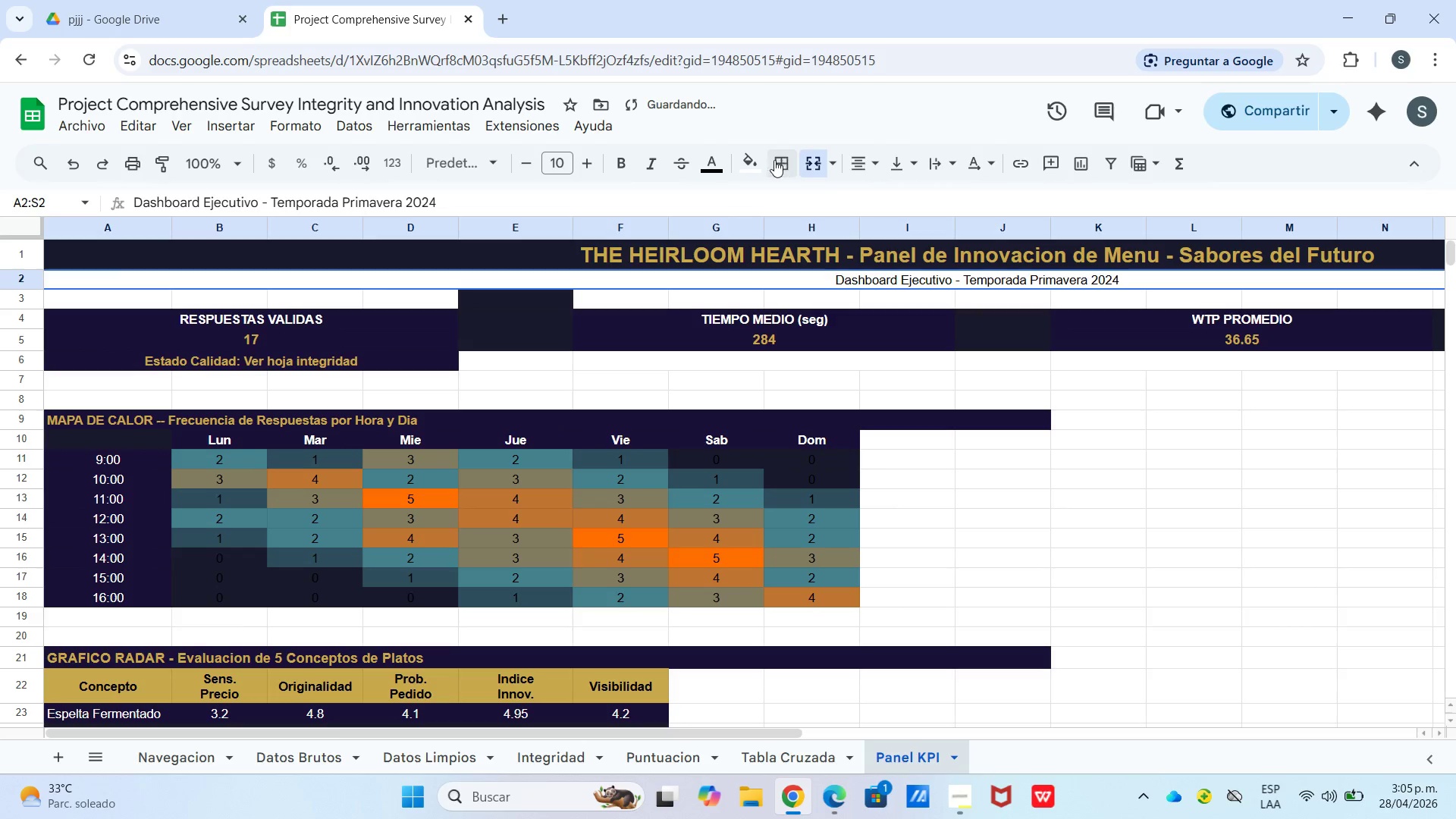 
left_click_drag(start_coordinate=[752, 164], to_coordinate=[763, 170])
 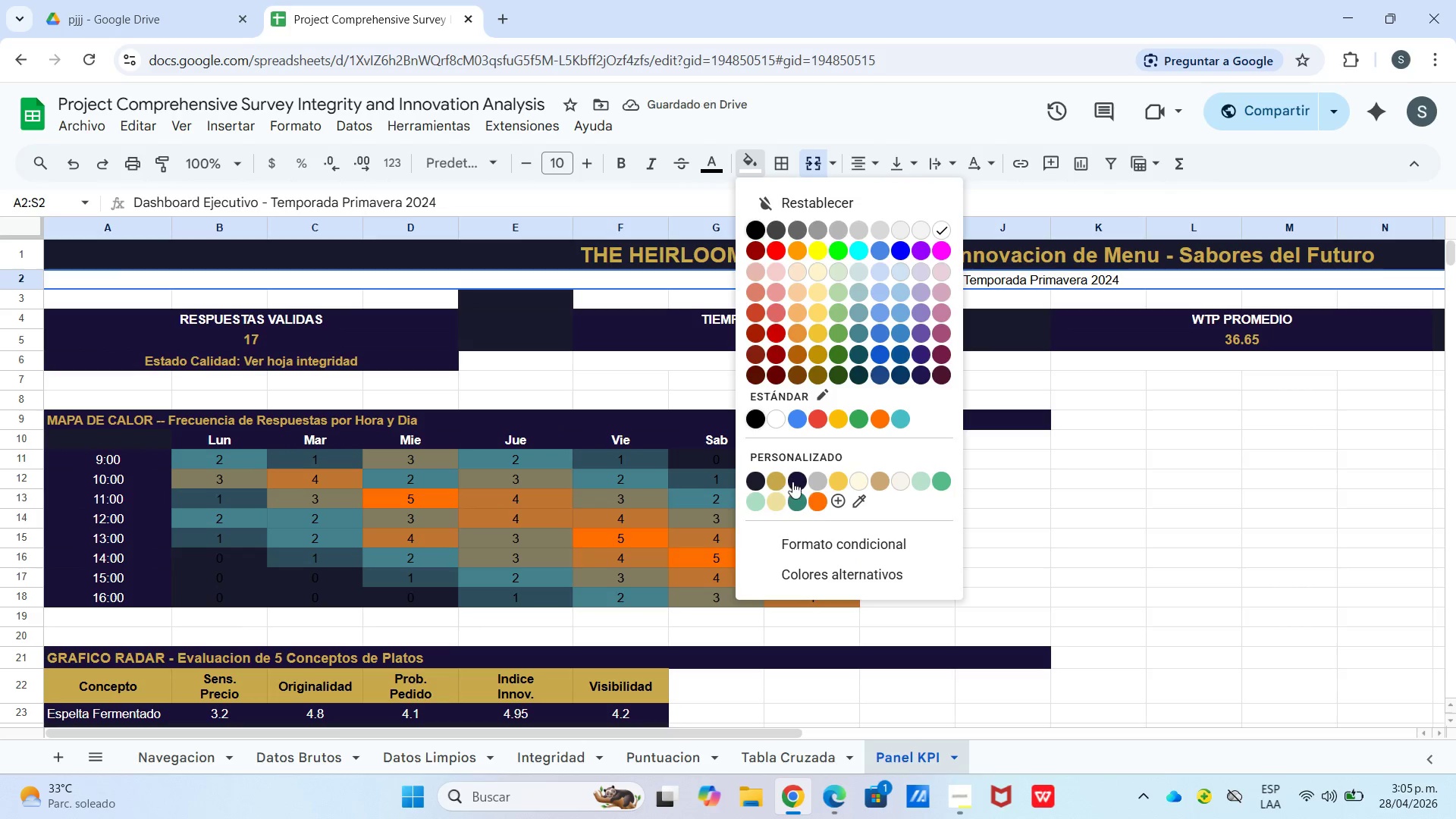 
left_click([755, 480])
 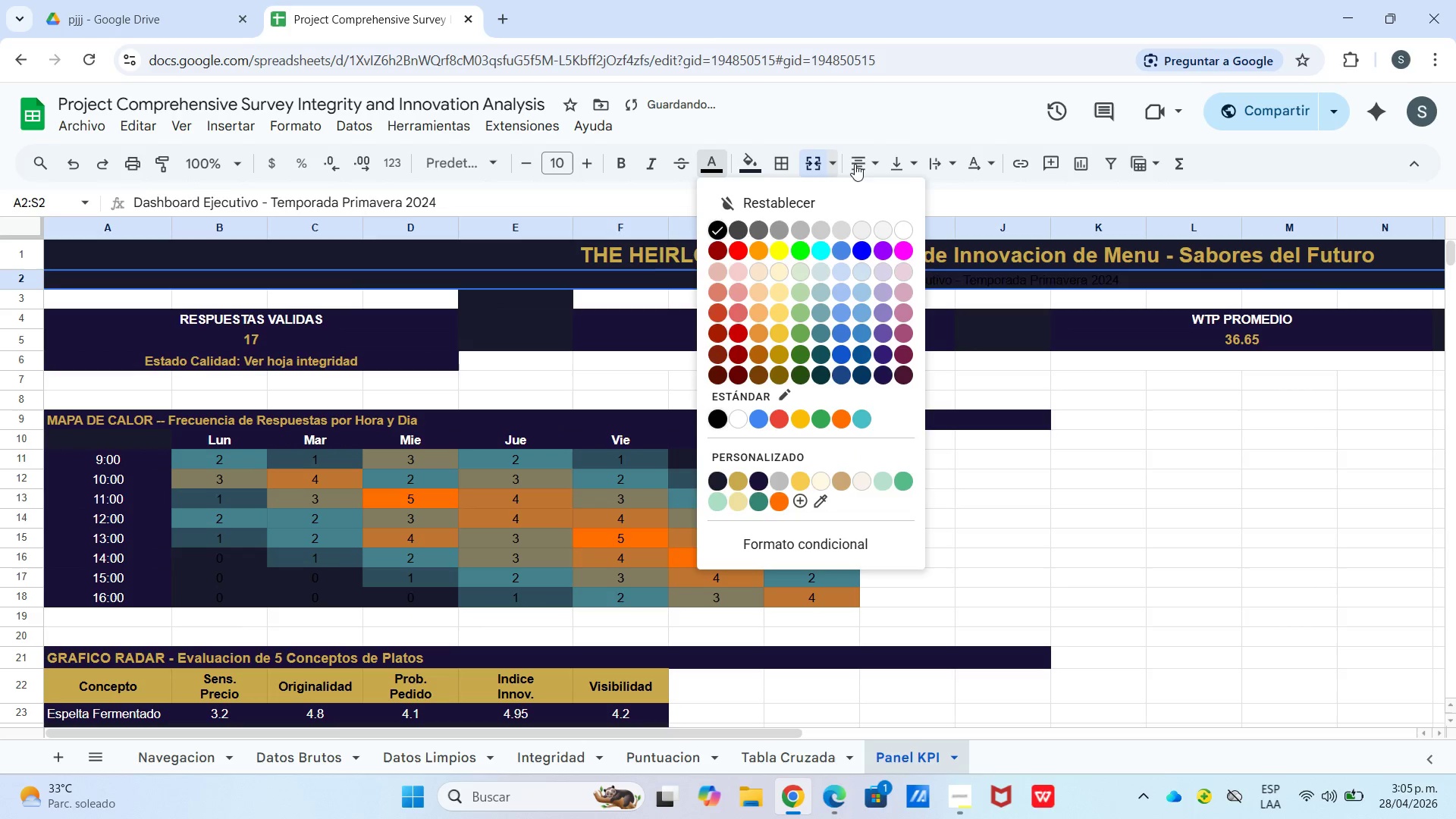 
left_click([894, 234])
 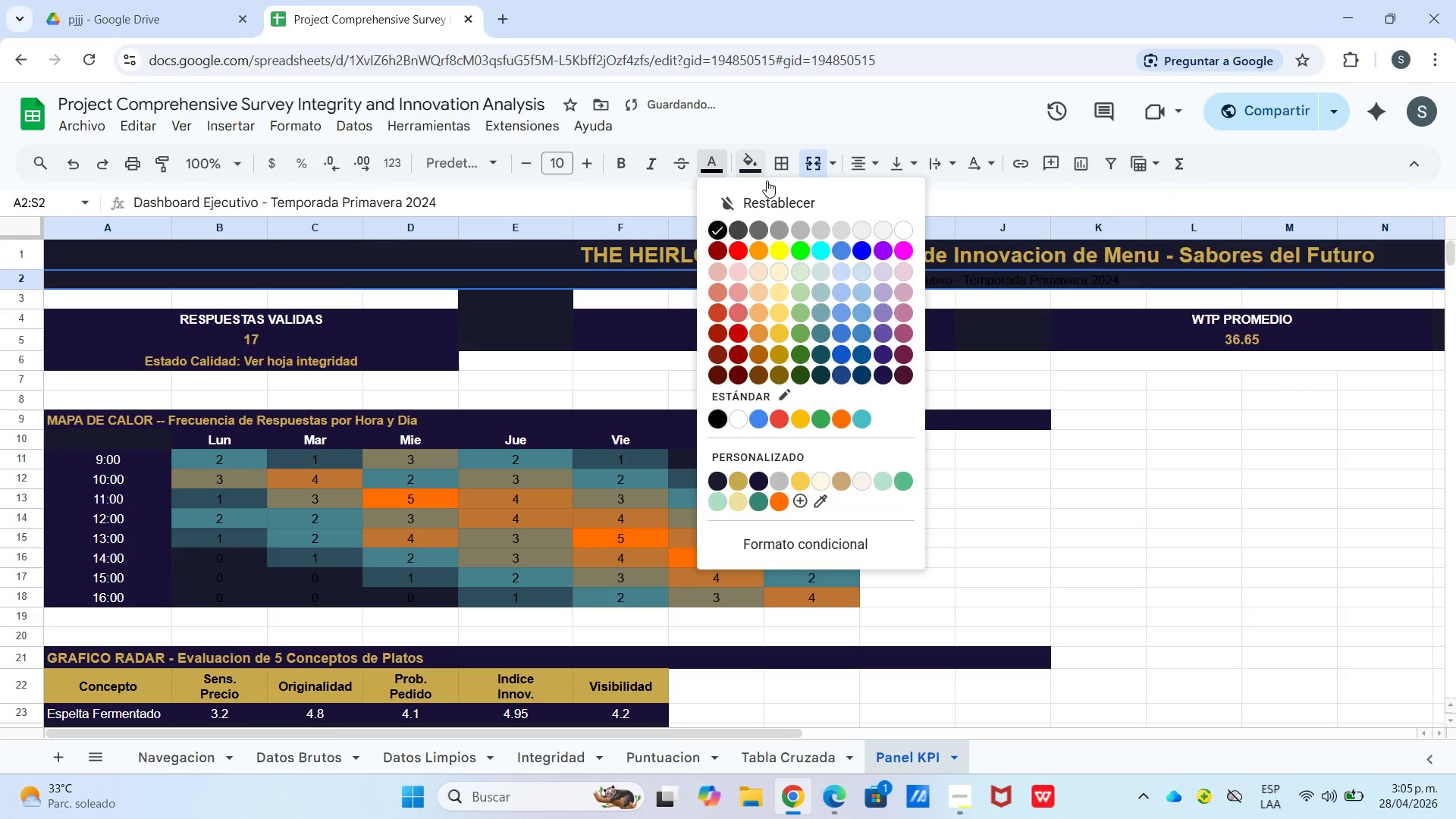 
left_click([832, 228])
 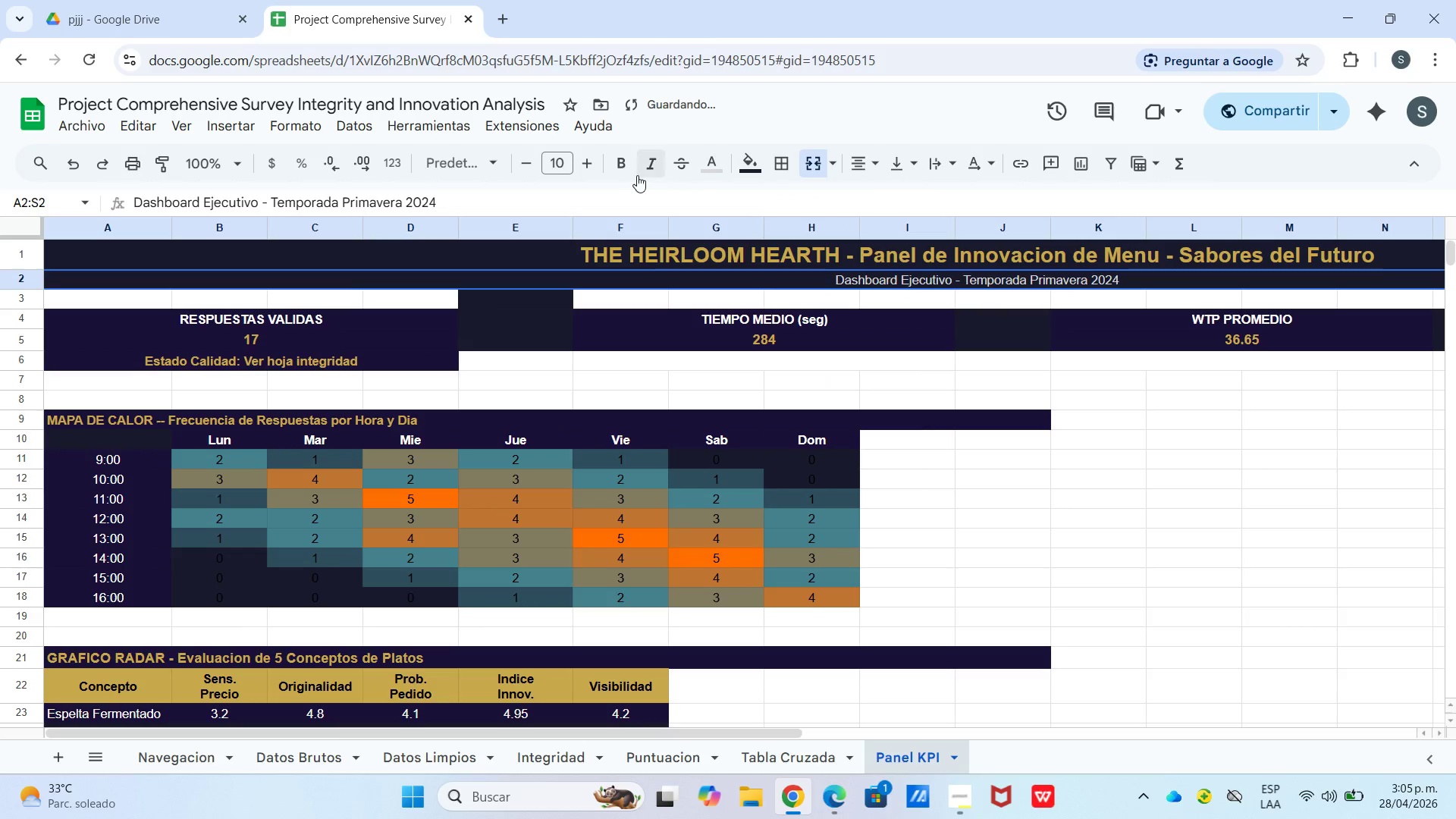 
left_click([651, 162])
 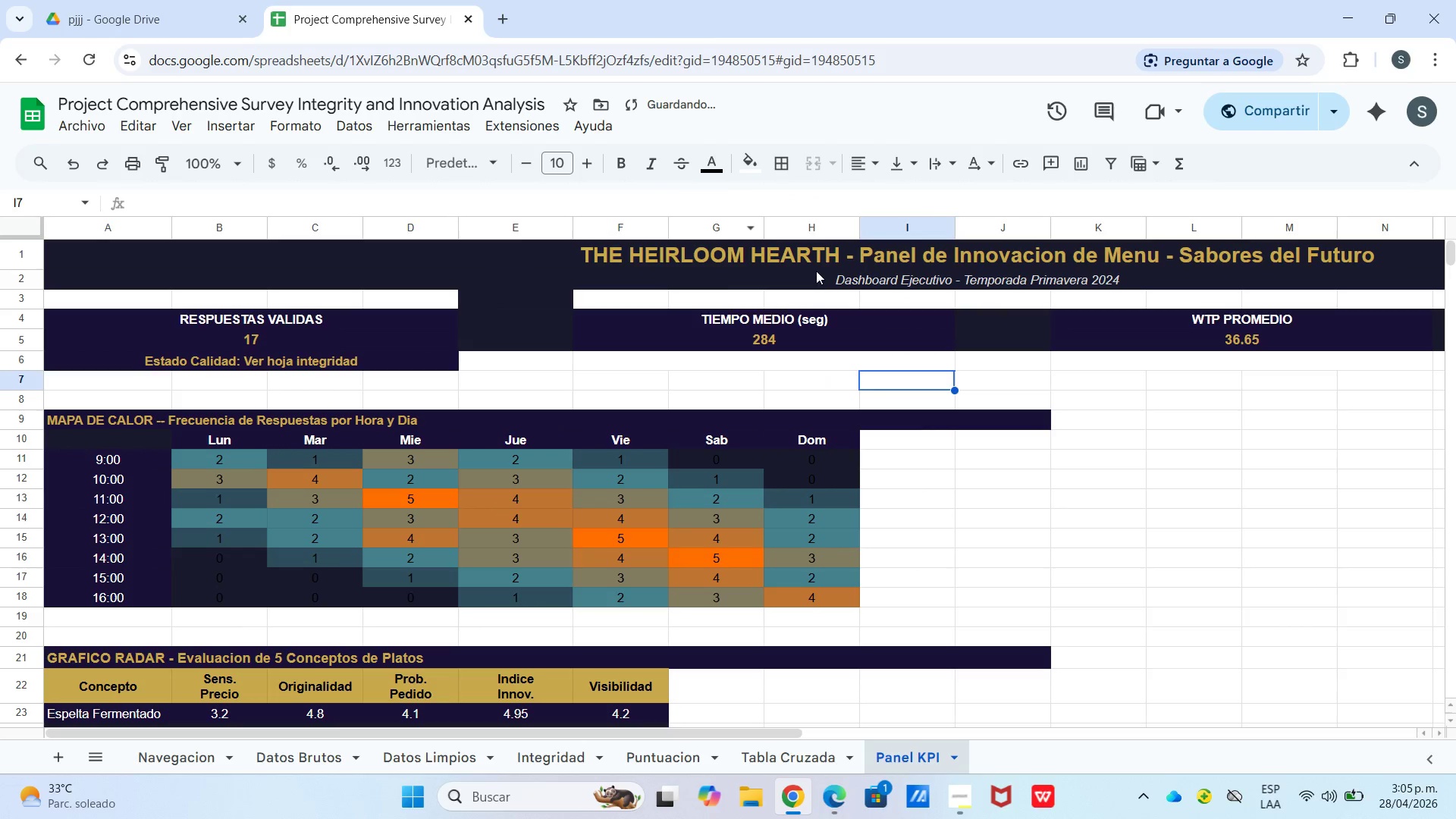 
left_click_drag(start_coordinate=[830, 253], to_coordinate=[1194, 631])
 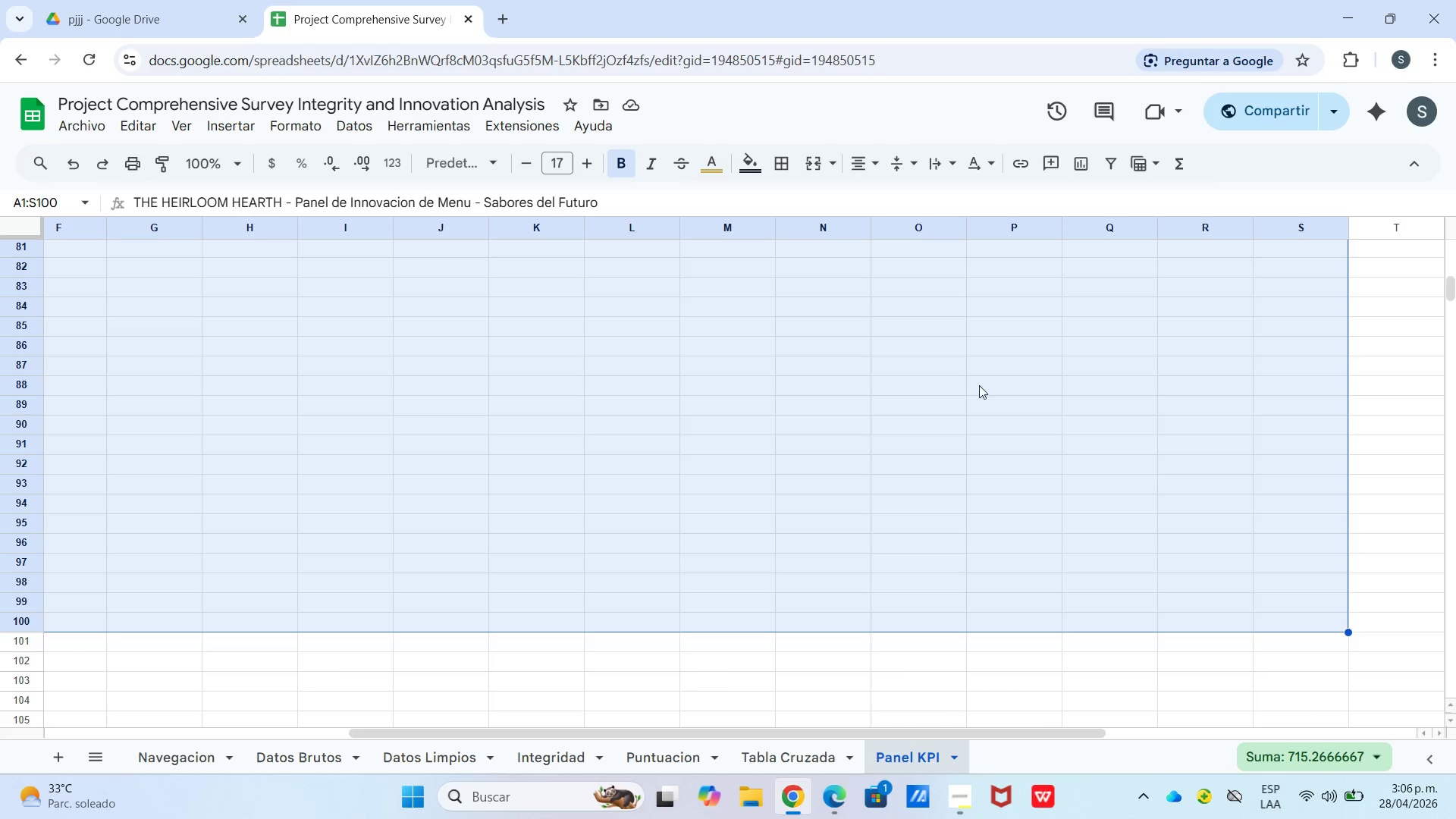 
scroll: coordinate [1413, 407], scroll_direction: down, amount: 8.0
 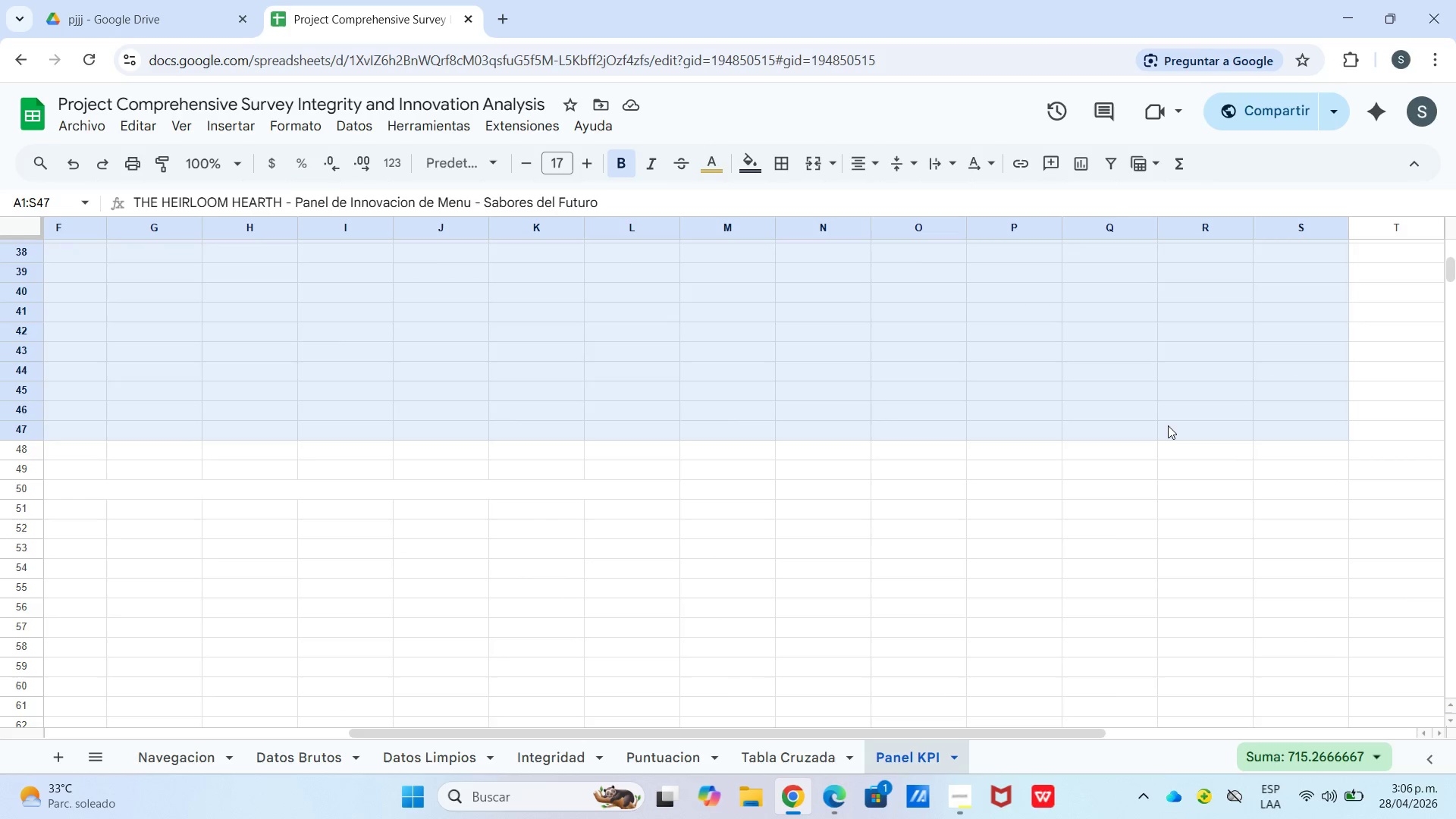 
scroll: coordinate [1167, 416], scroll_direction: up, amount: 9.0
 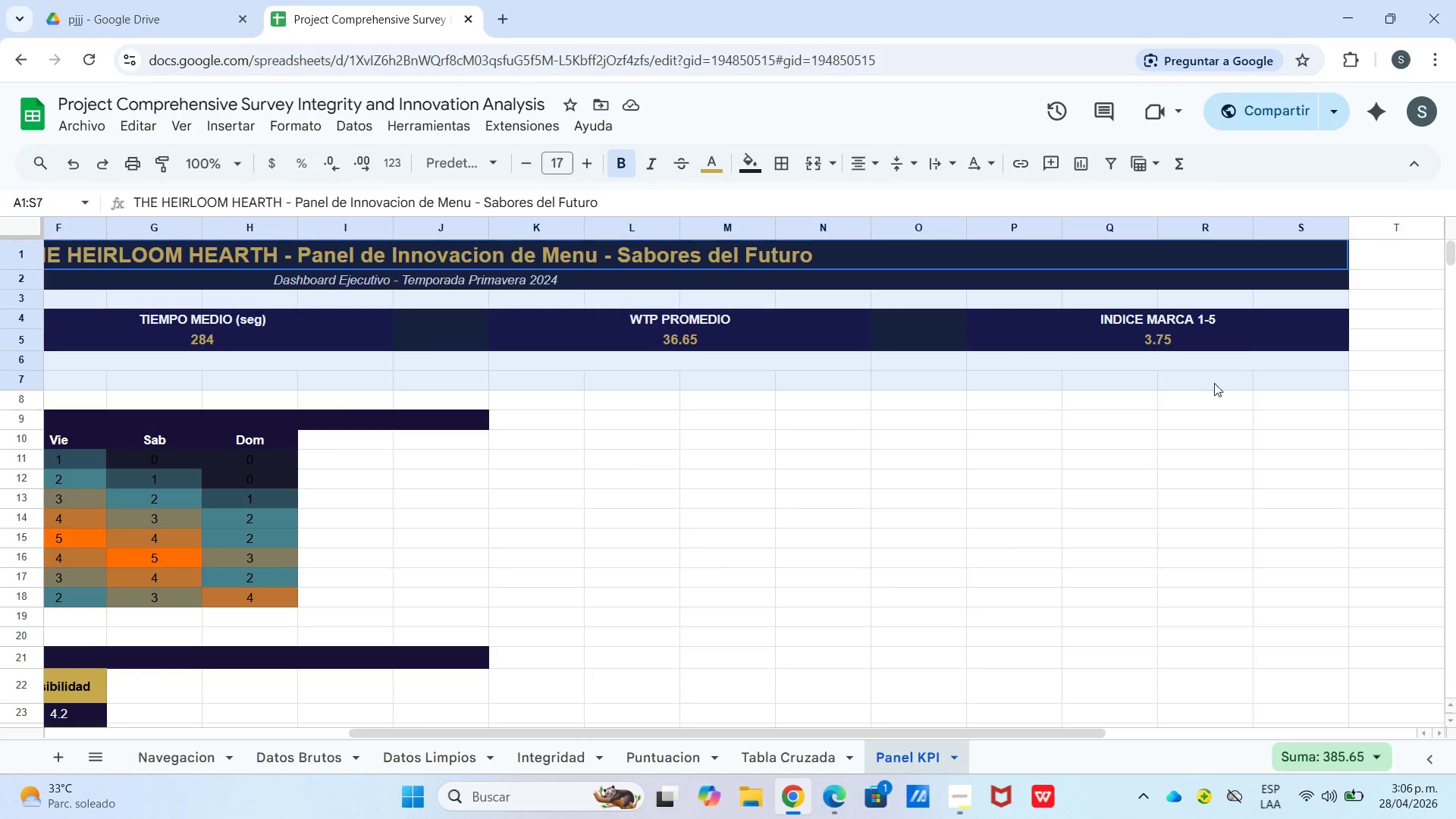 
scroll: coordinate [1188, 626], scroll_direction: down, amount: 17.0
 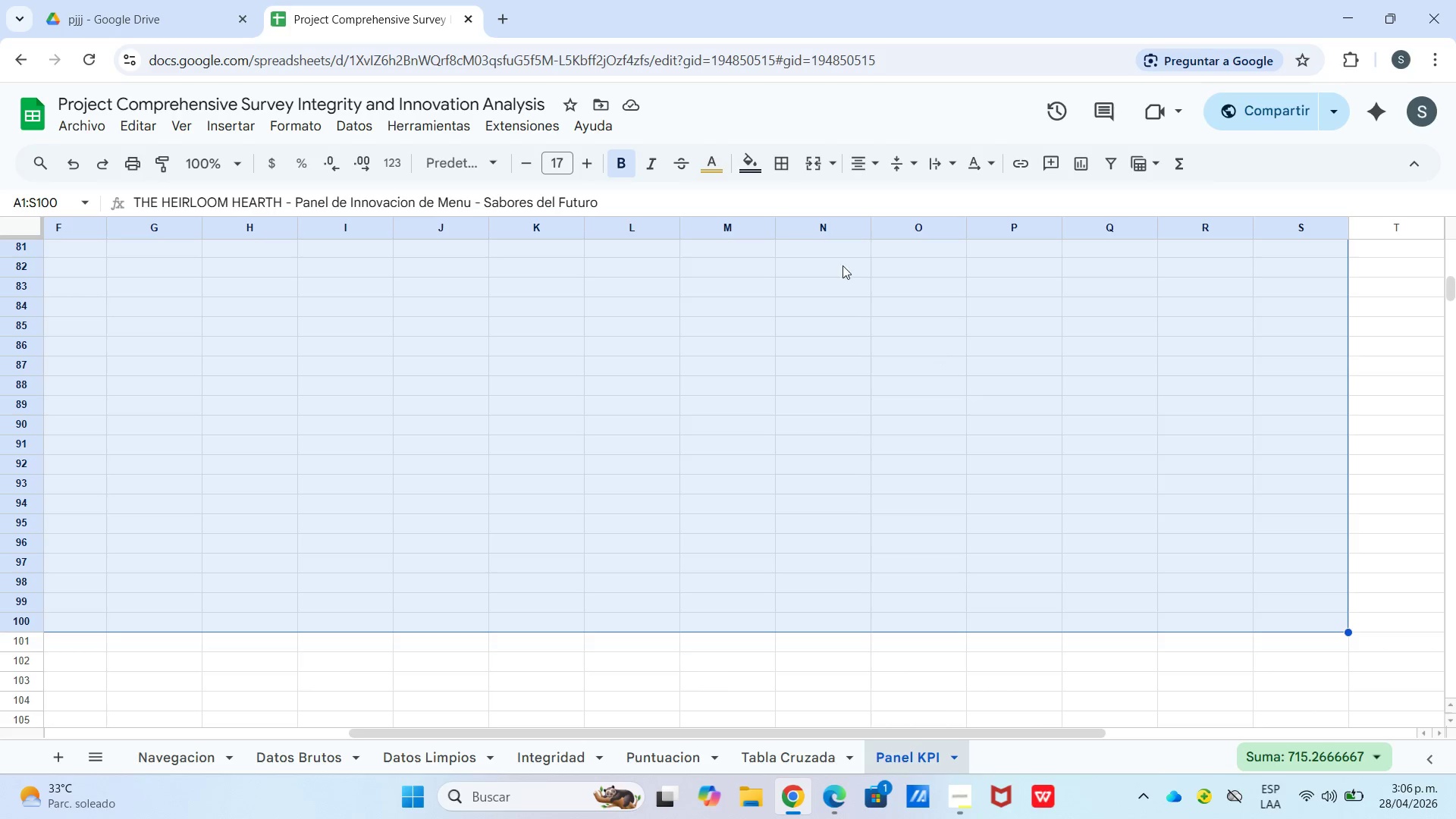 
left_click([788, 172])
 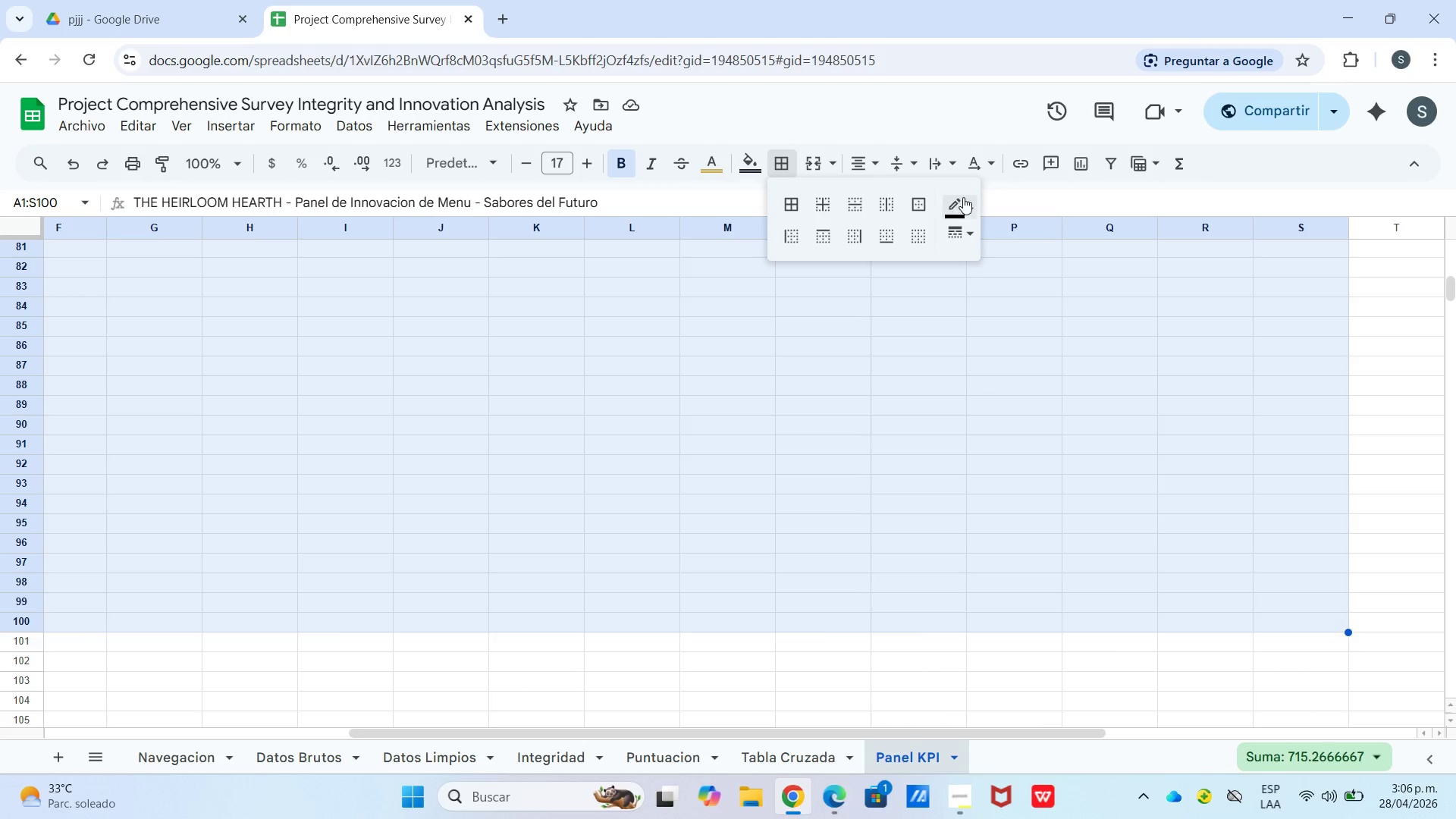 
left_click([965, 202])
 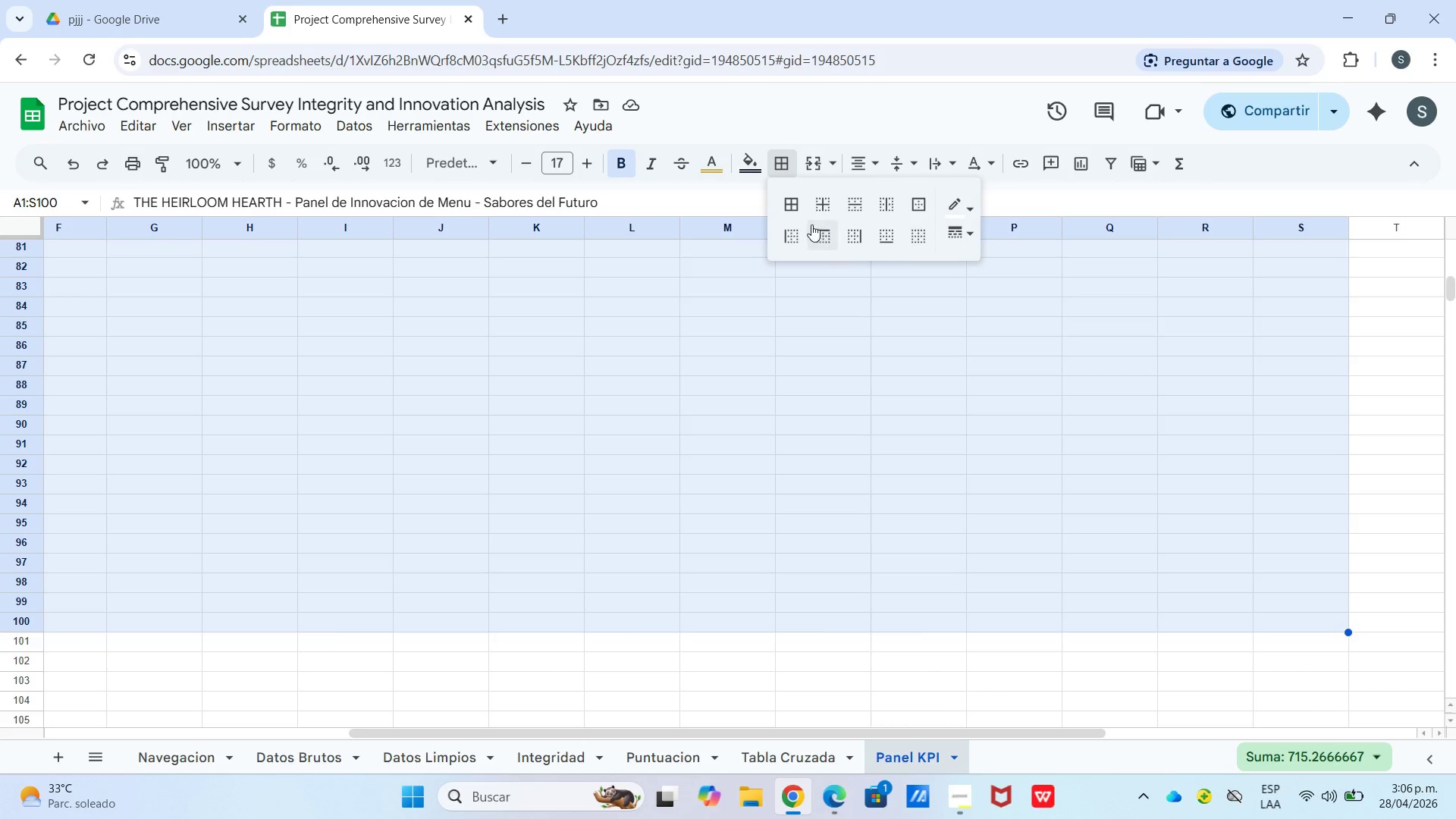 
left_click([824, 204])
 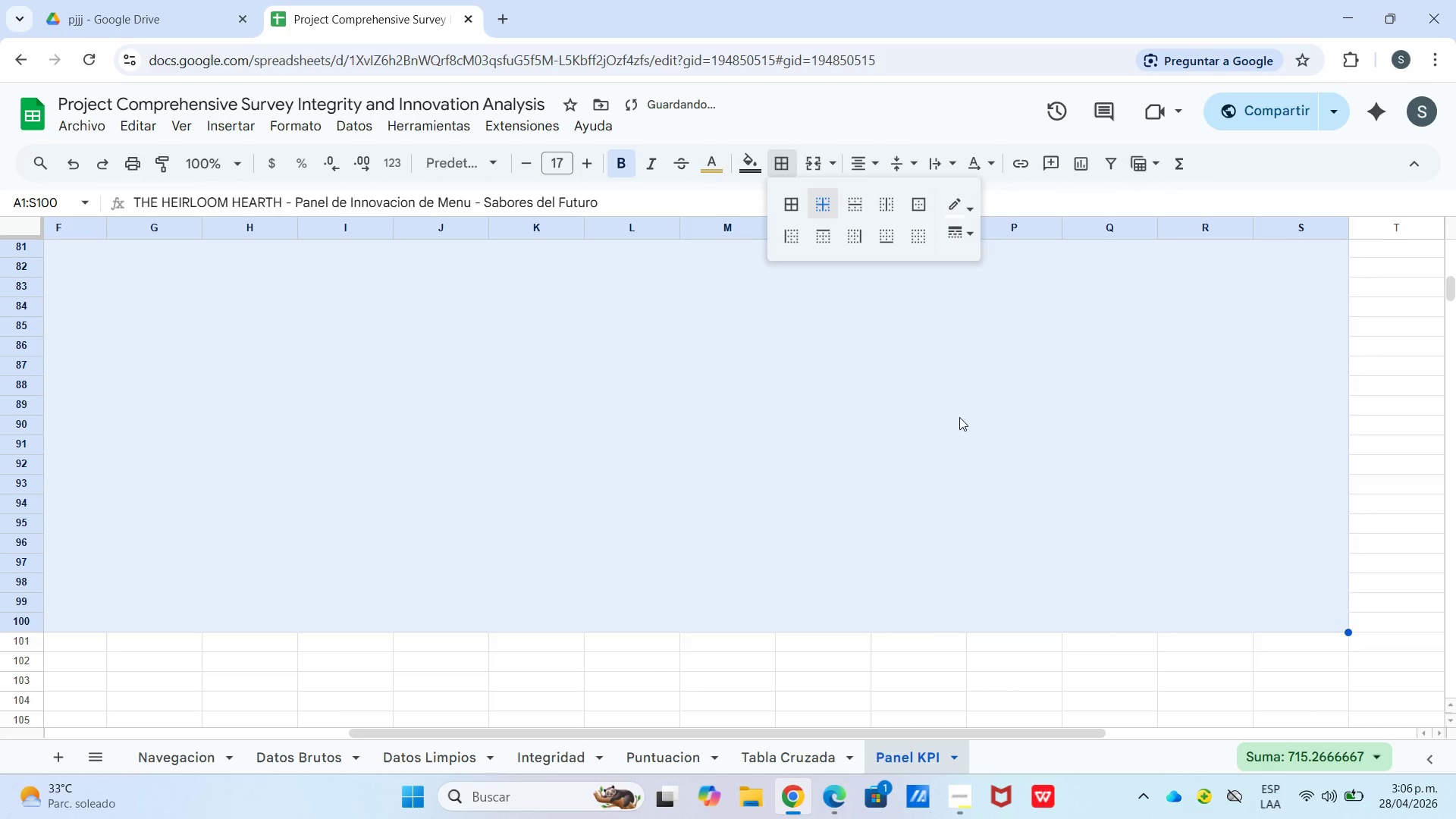 
left_click_drag(start_coordinate=[954, 444], to_coordinate=[949, 445])
 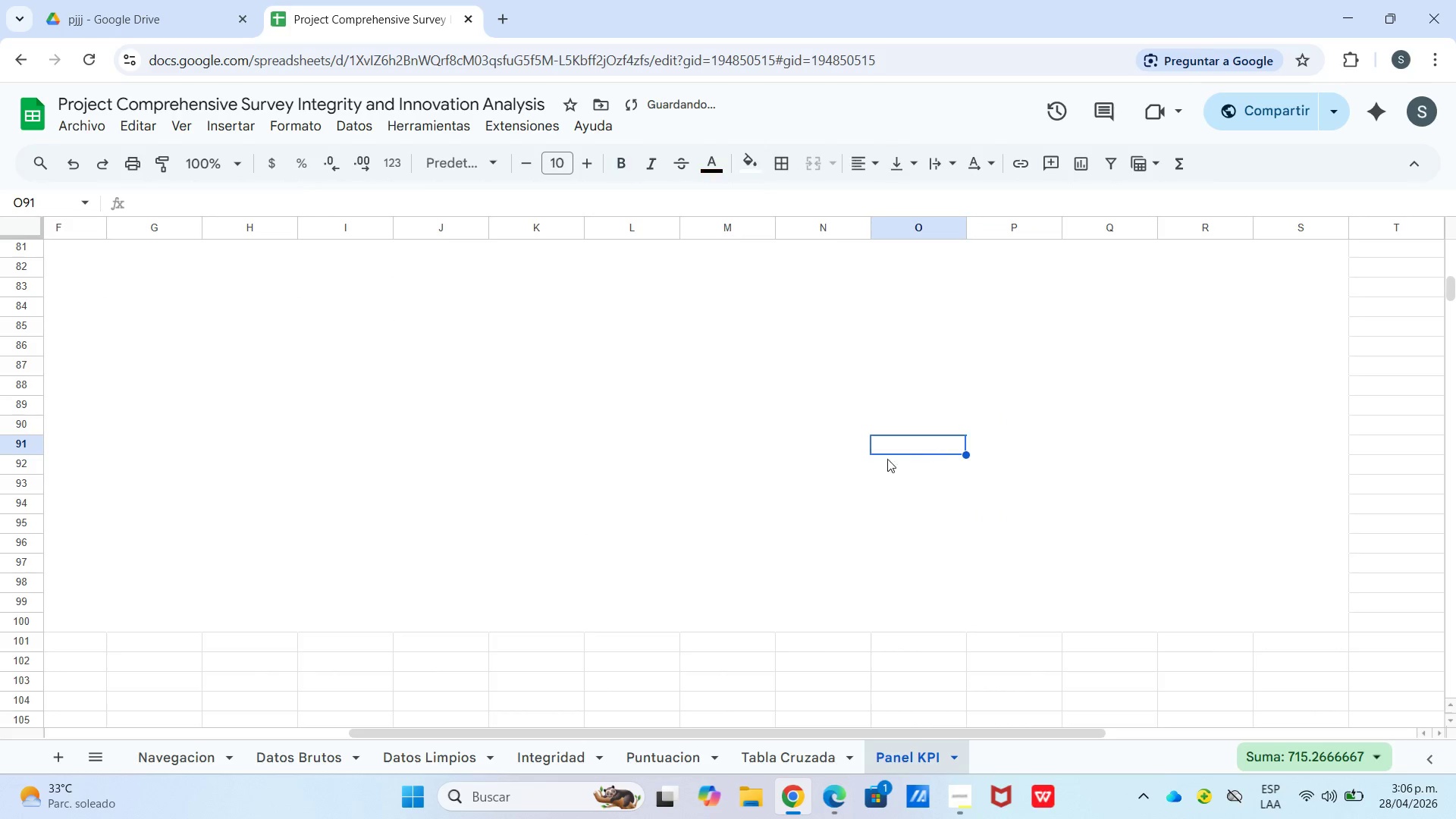 
scroll: coordinate [826, 448], scroll_direction: up, amount: 25.0
 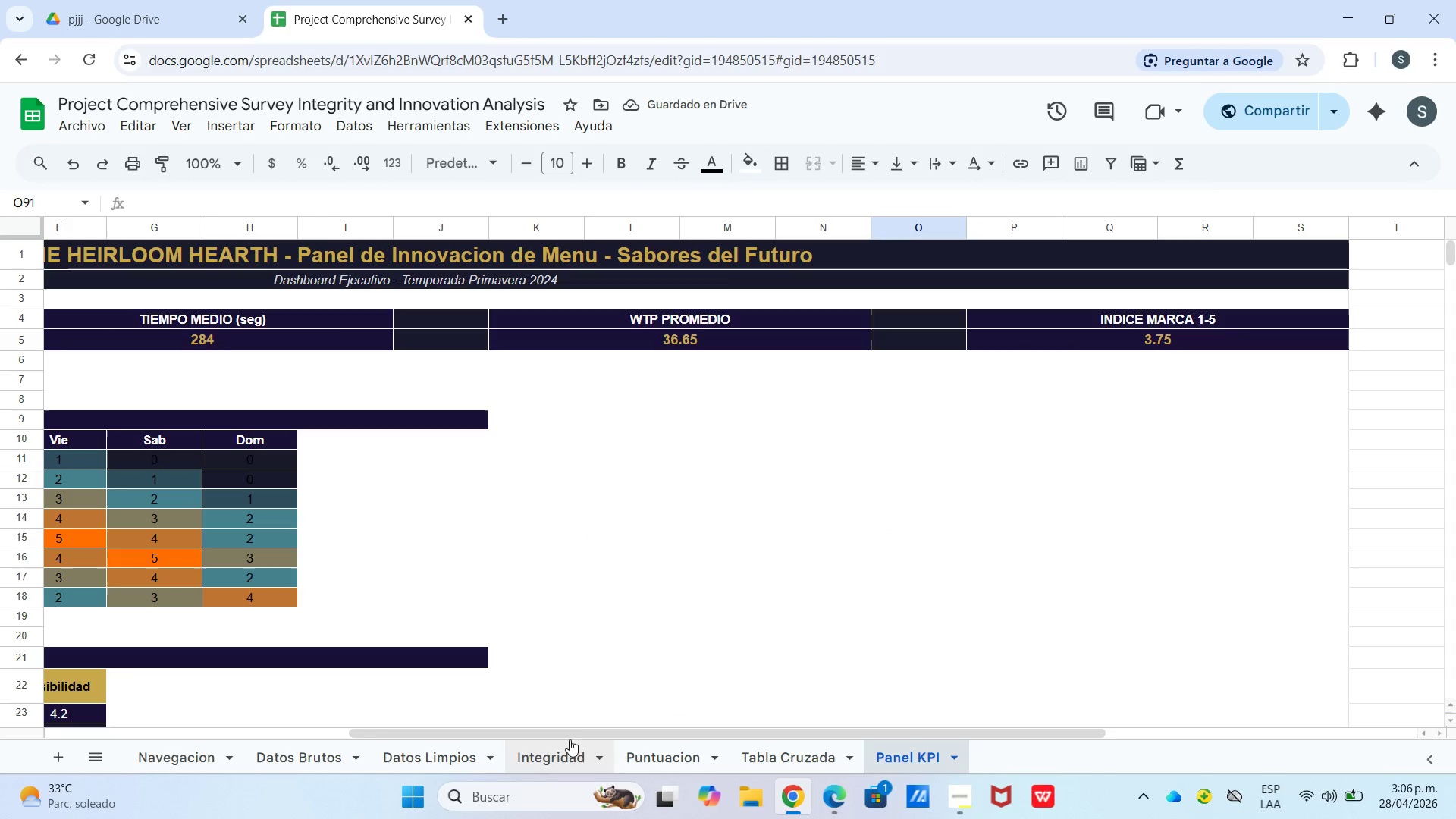 
left_click_drag(start_coordinate=[566, 733], to_coordinate=[9, 721])
 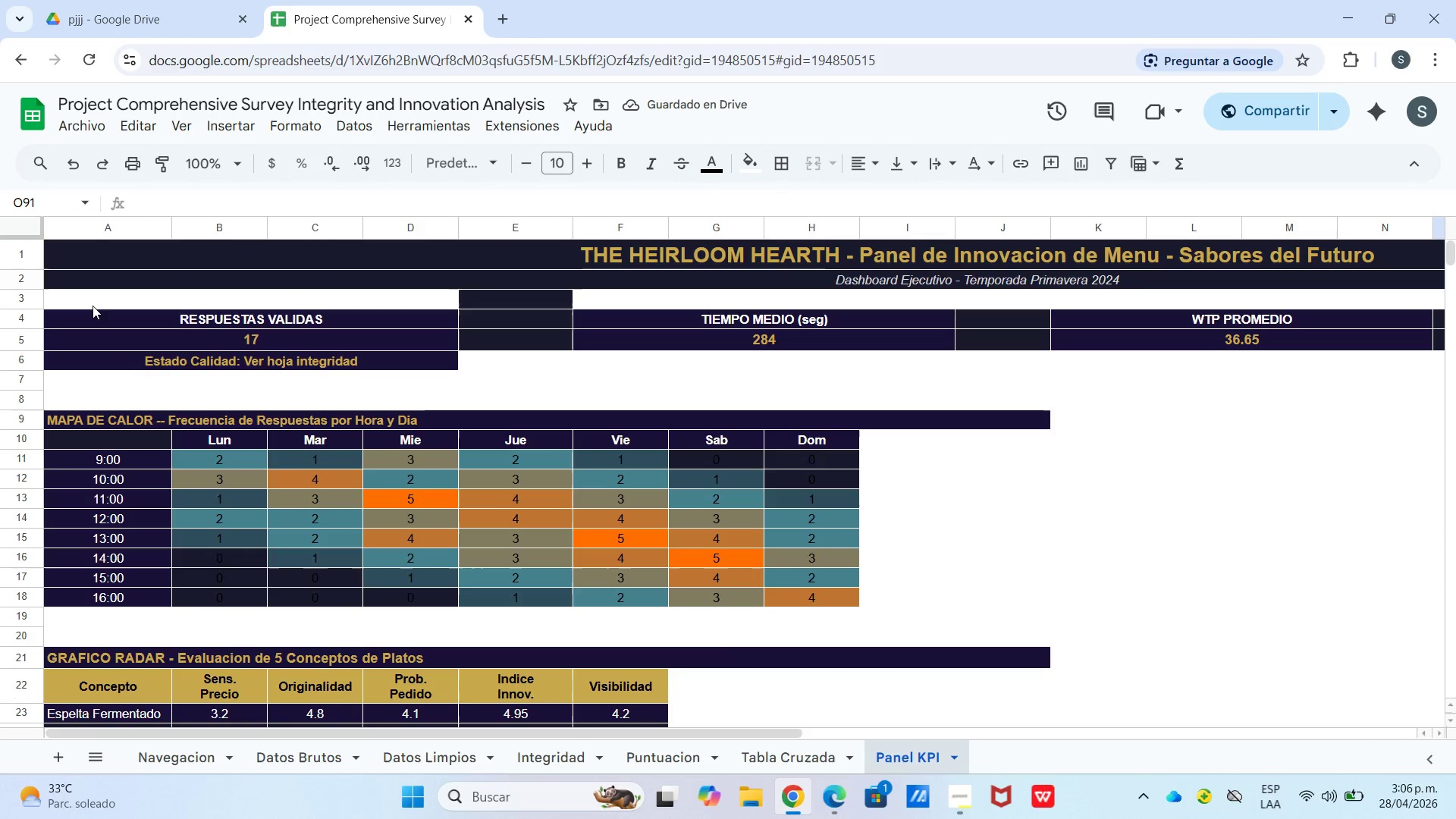 
left_click_drag(start_coordinate=[81, 297], to_coordinate=[1242, 304])
 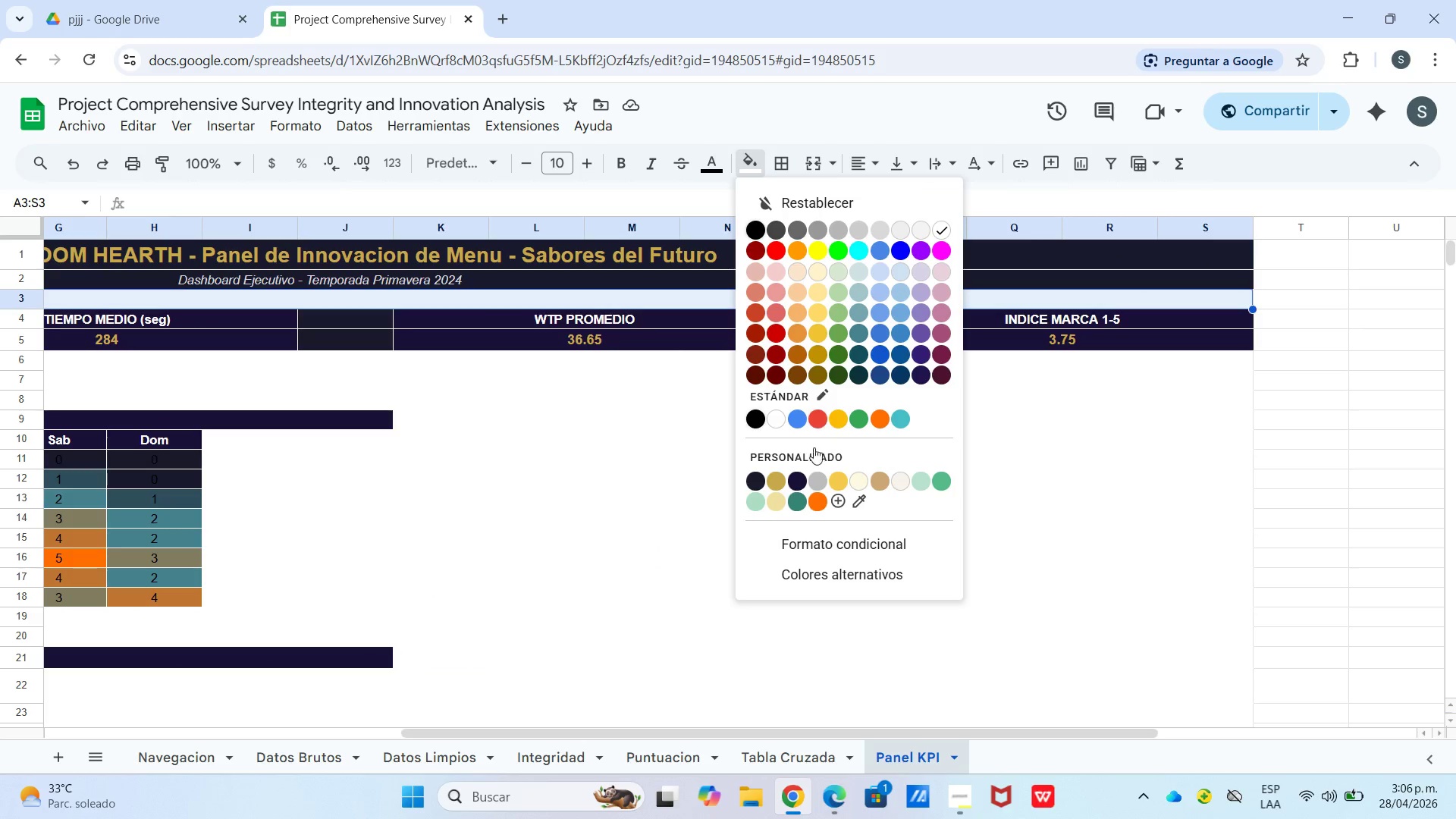 
left_click([754, 472])
 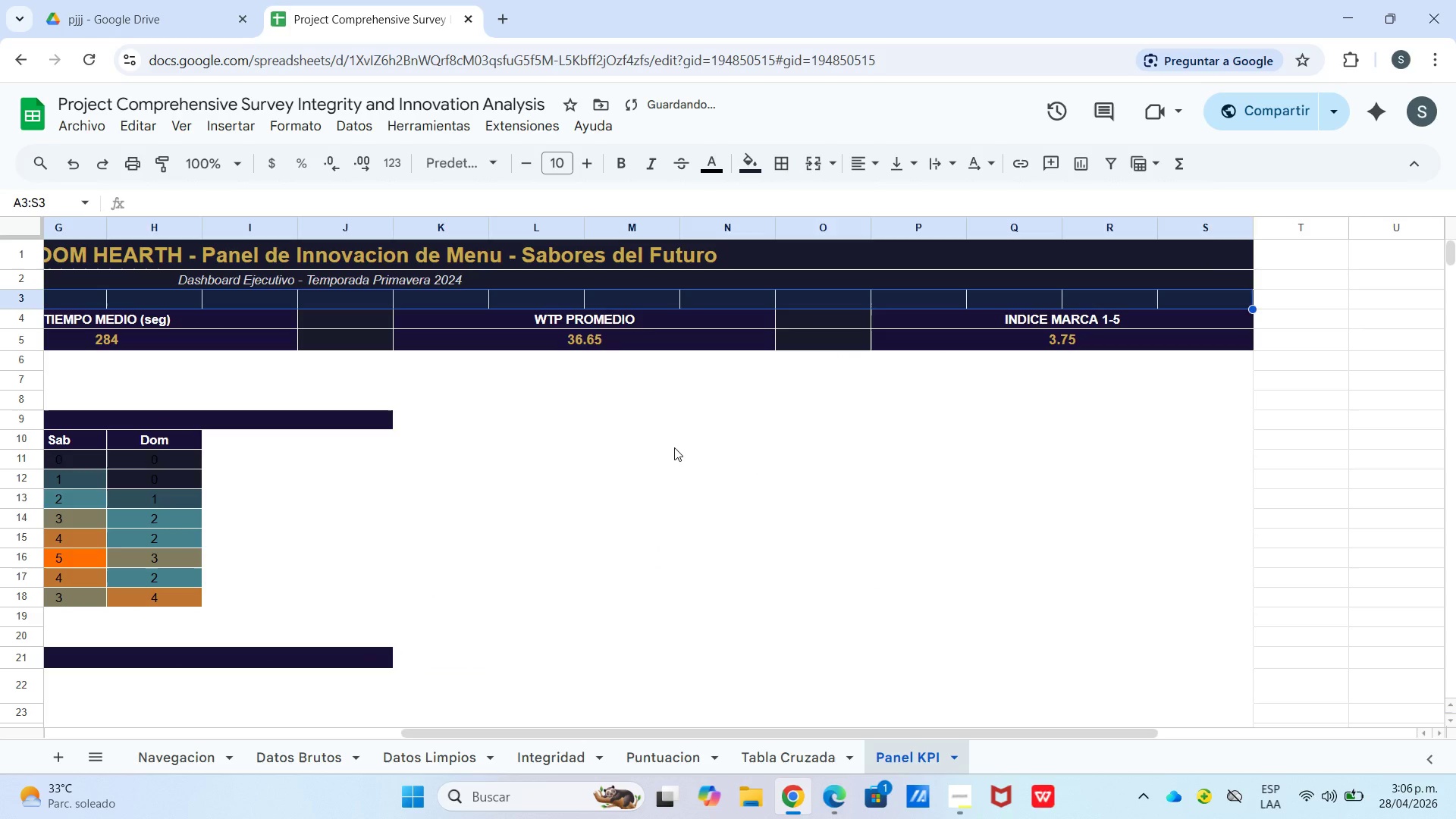 
left_click([674, 447])
 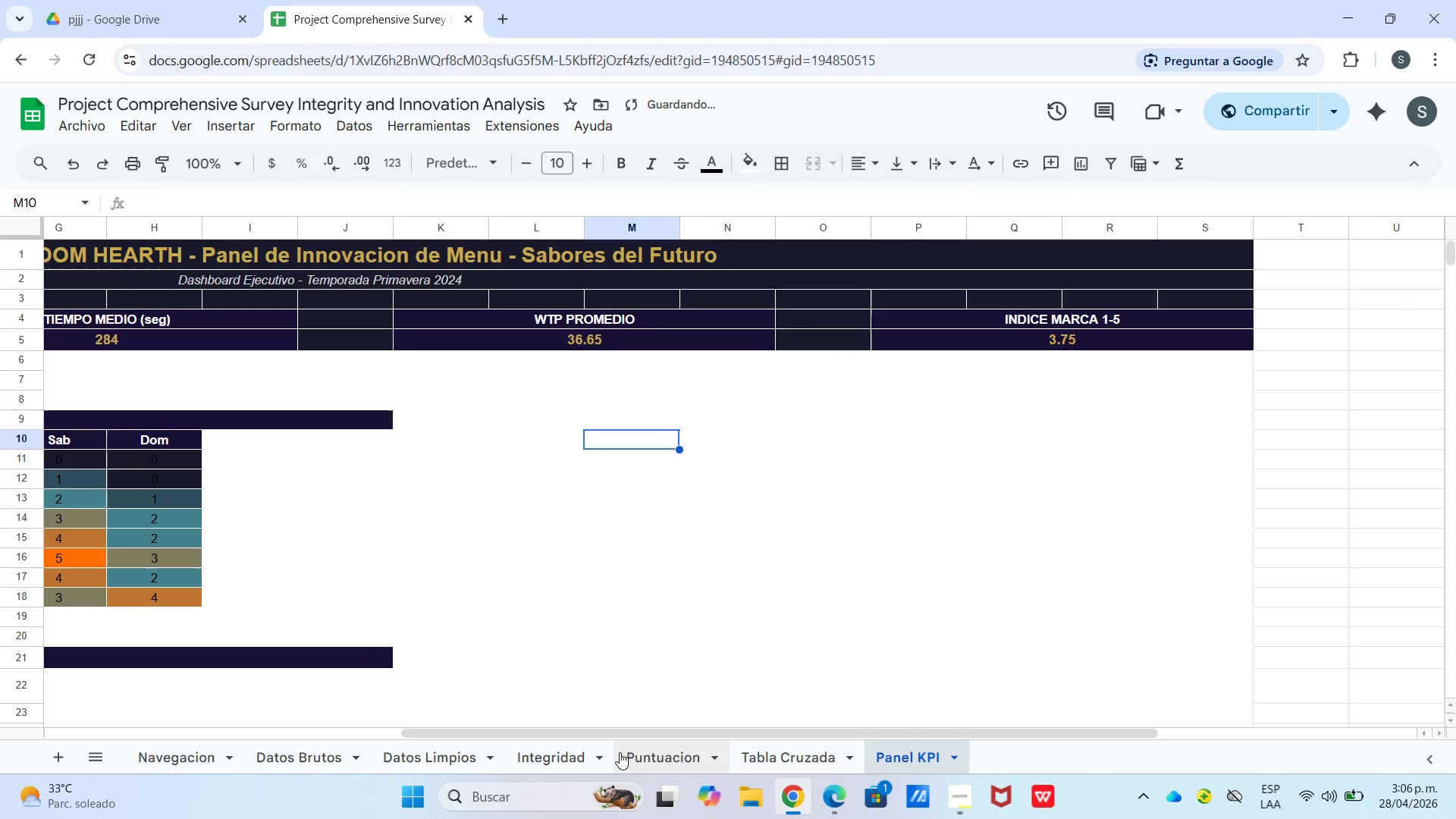 
left_click_drag(start_coordinate=[610, 736], to_coordinate=[73, 721])
 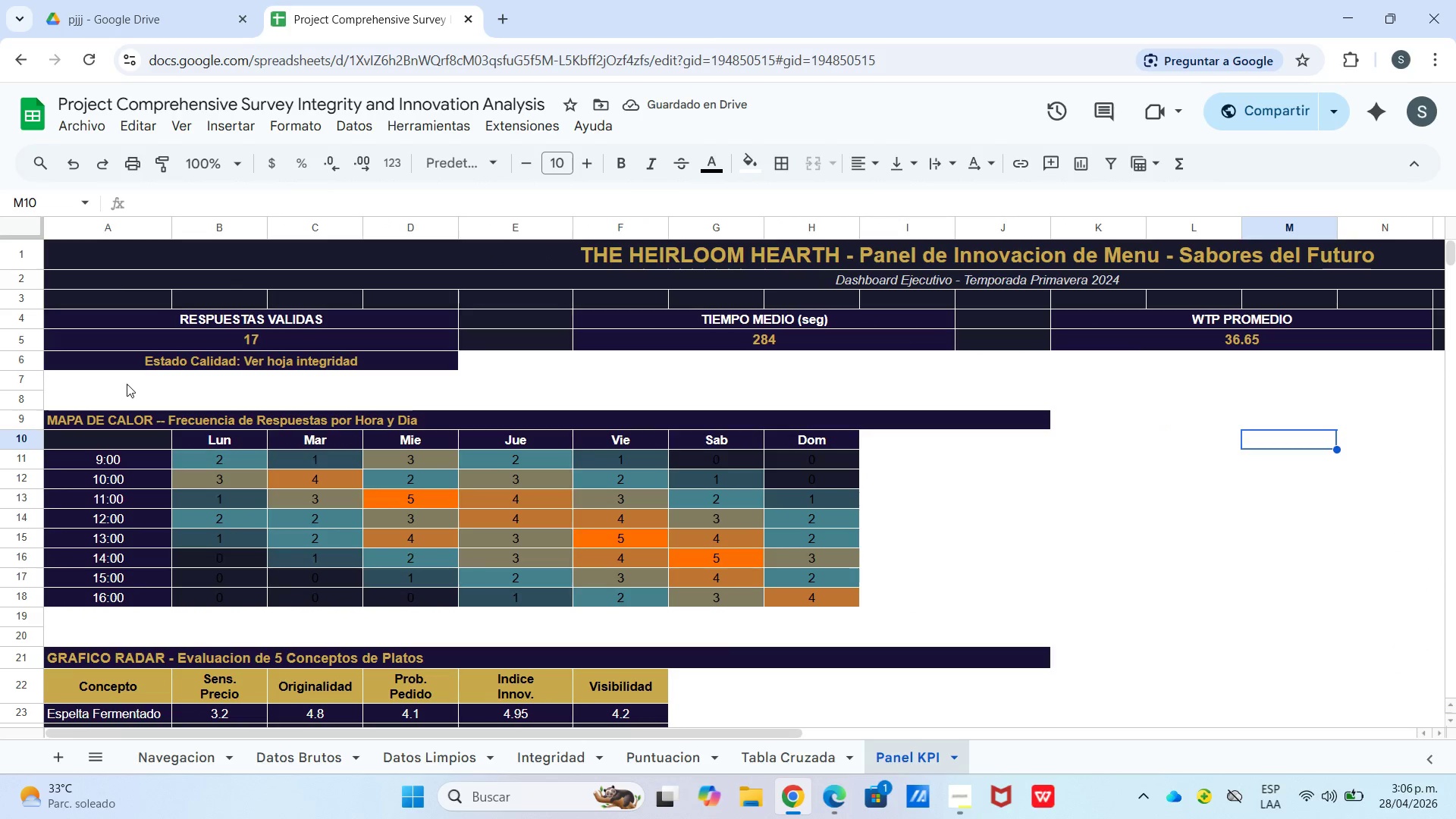 
left_click_drag(start_coordinate=[99, 384], to_coordinate=[1325, 419])
 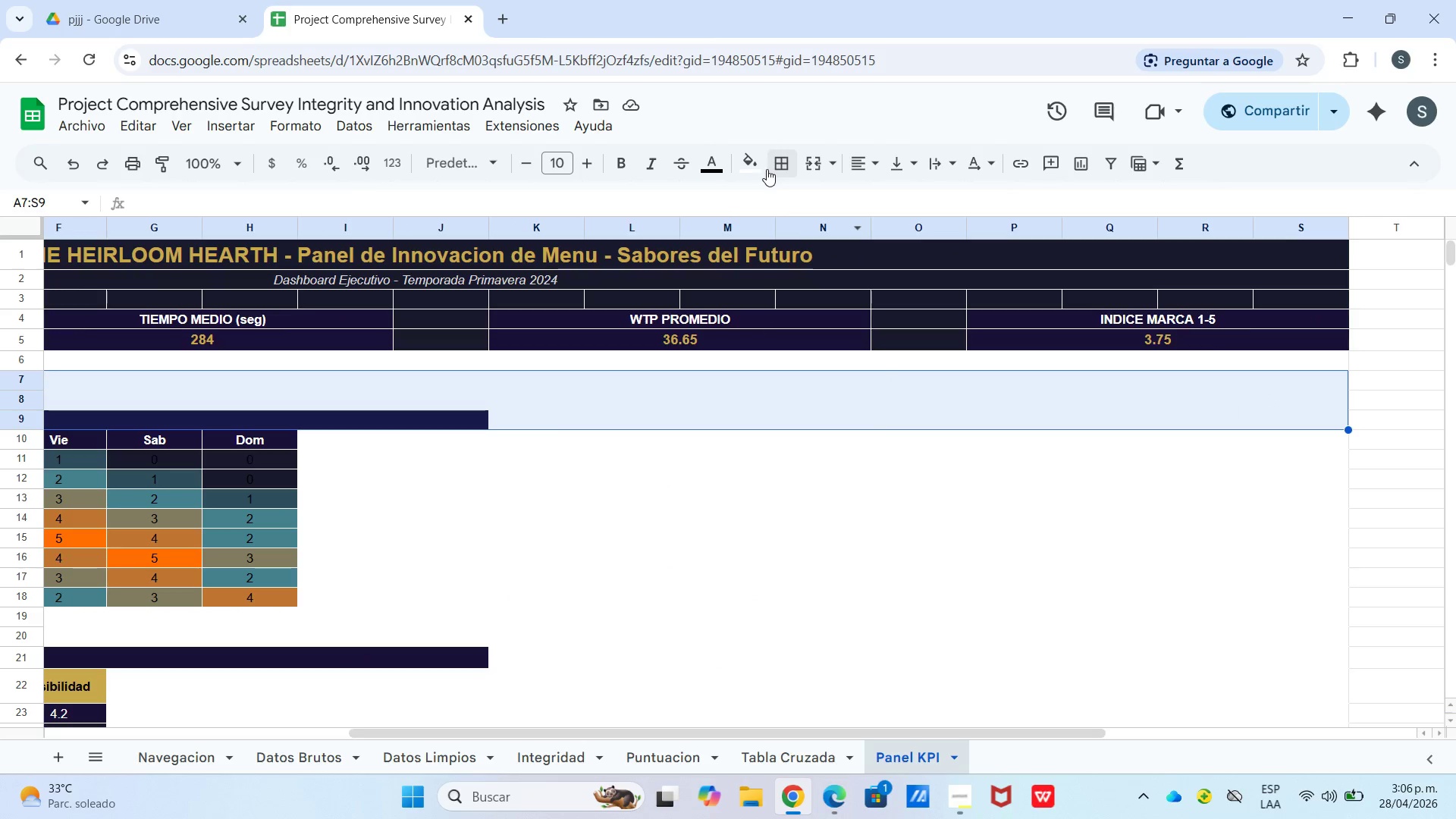 
left_click([757, 168])
 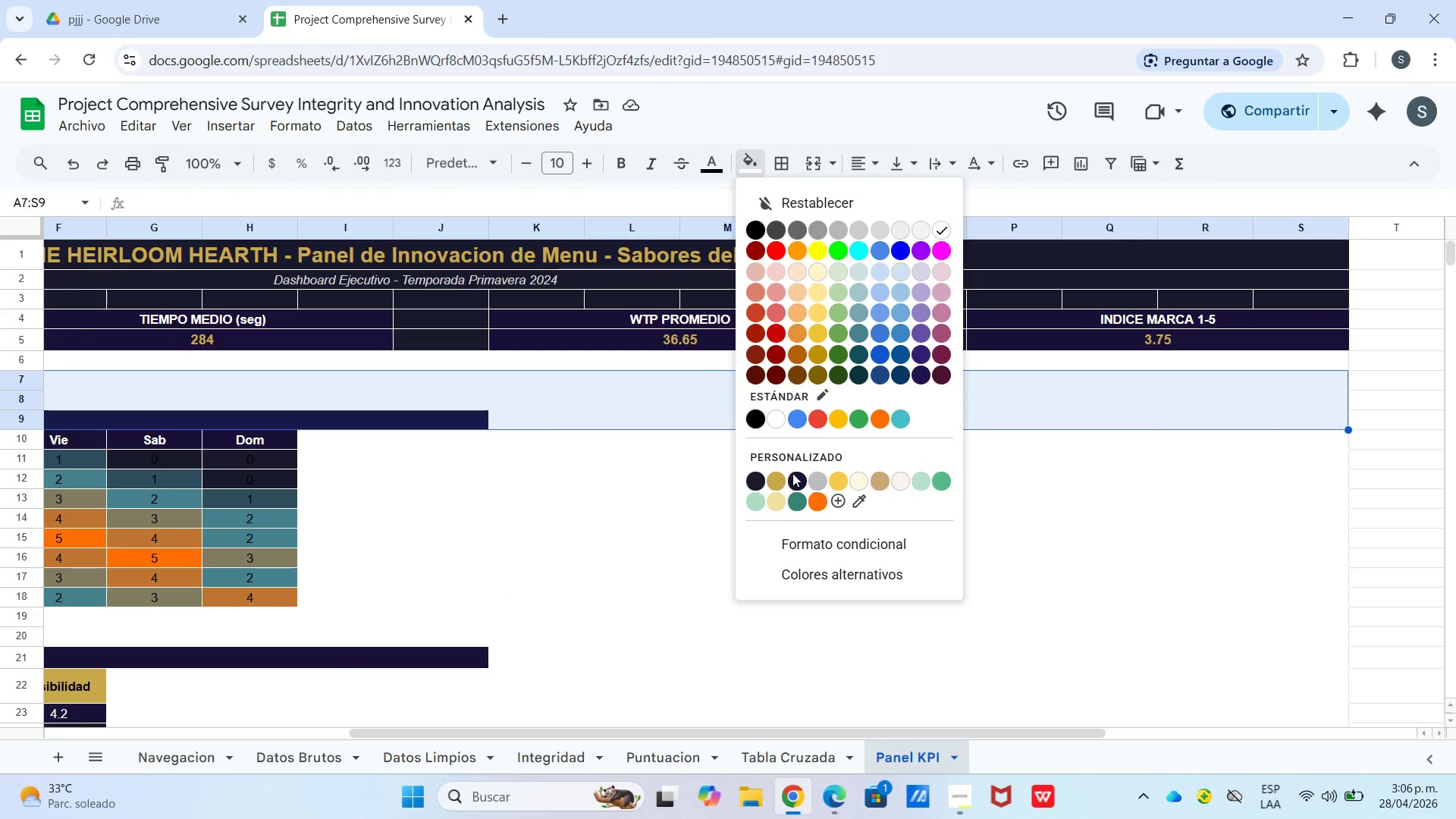 
left_click([795, 475])
 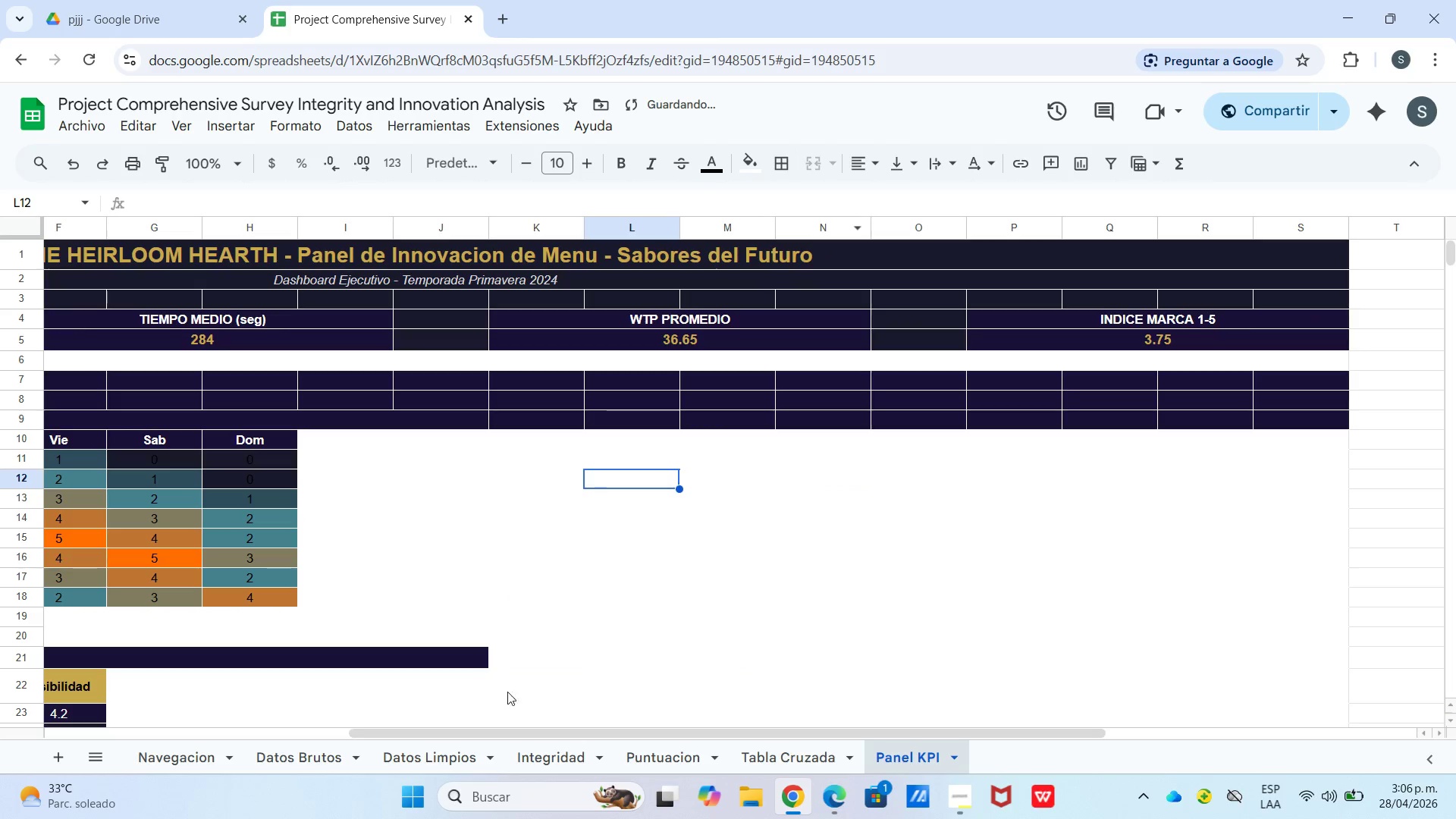 
left_click_drag(start_coordinate=[526, 731], to_coordinate=[0, 721])
 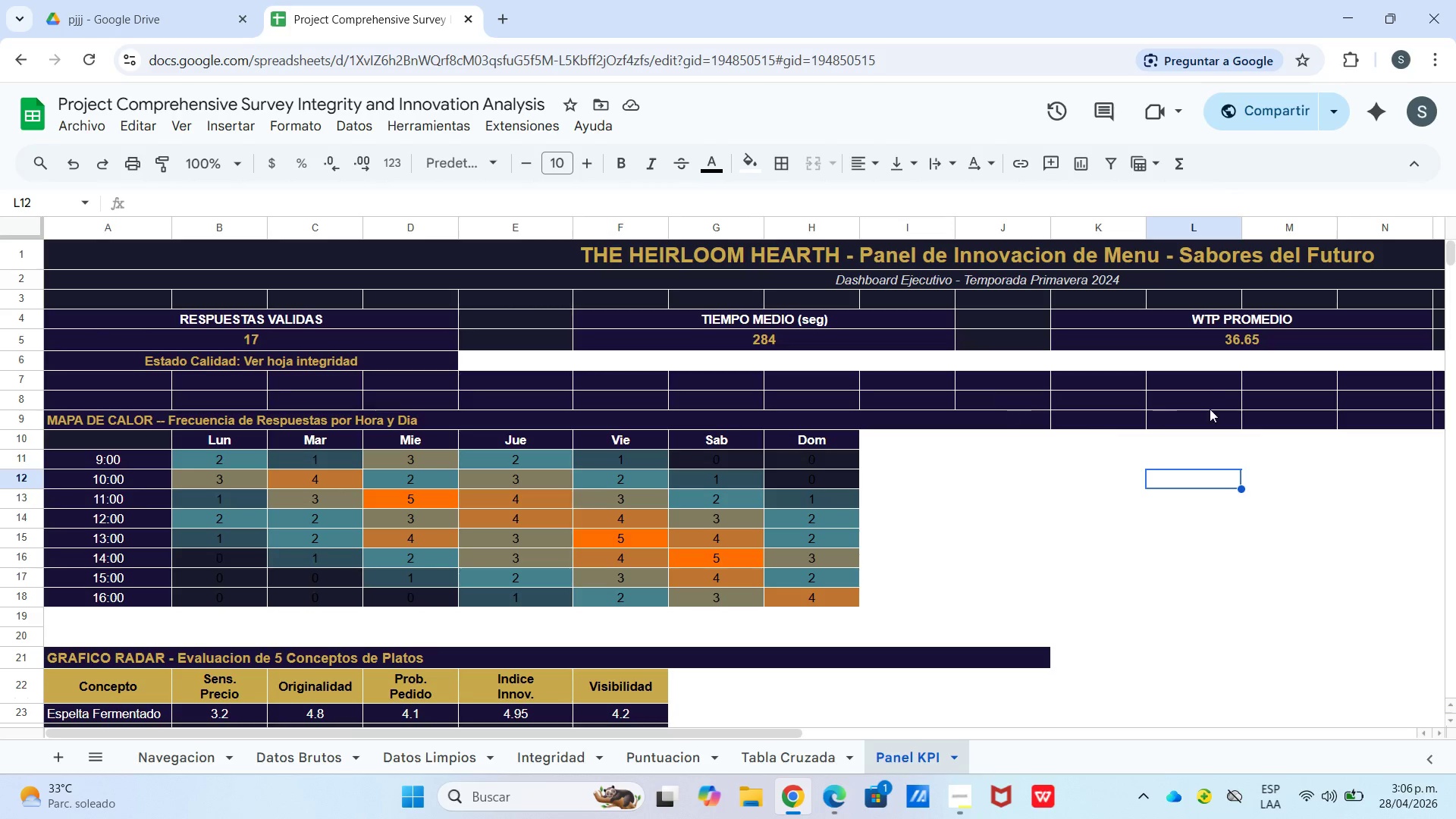 
left_click_drag(start_coordinate=[491, 360], to_coordinate=[1222, 367])
 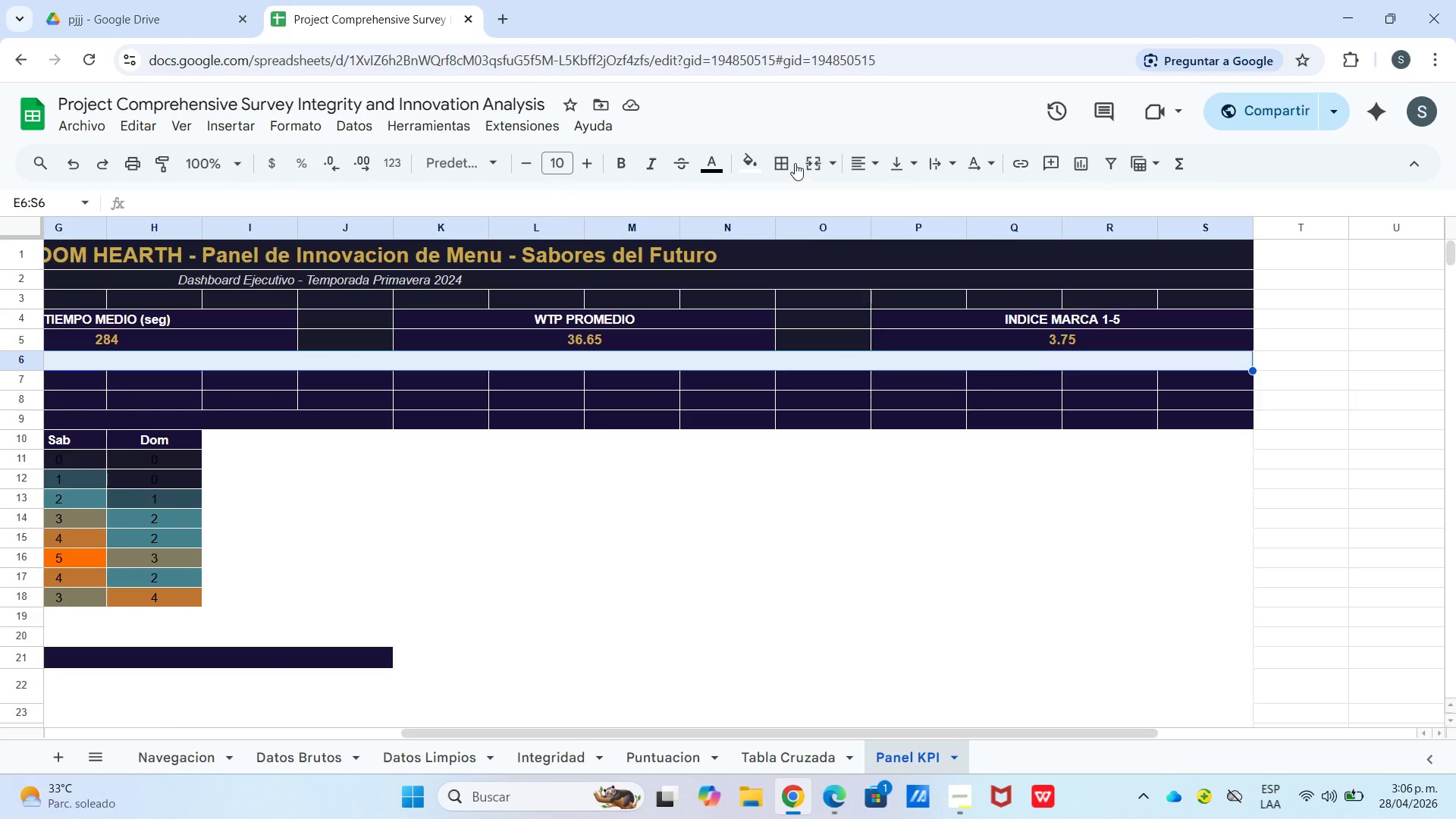 
left_click([777, 165])
 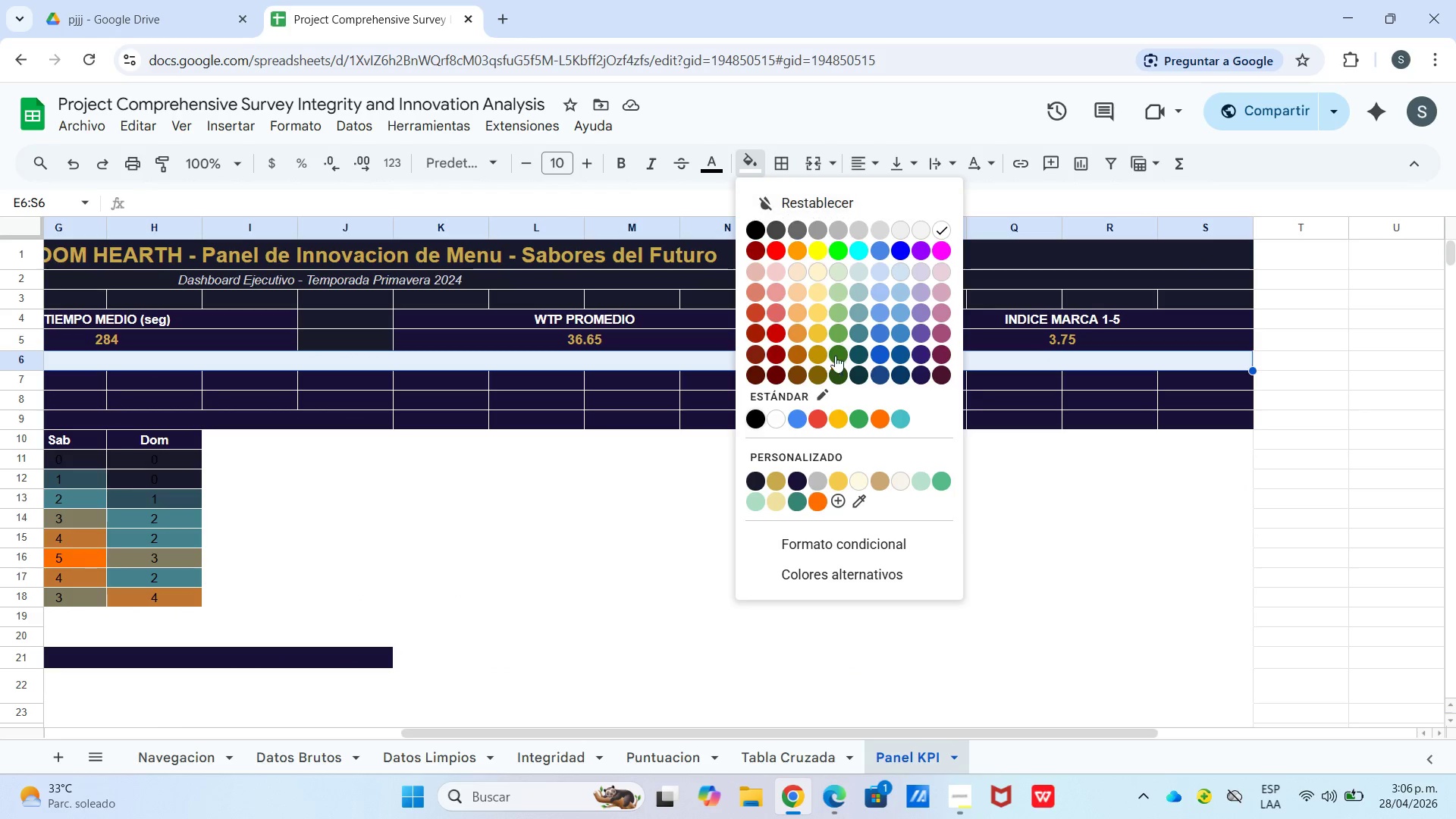 
left_click([753, 476])
 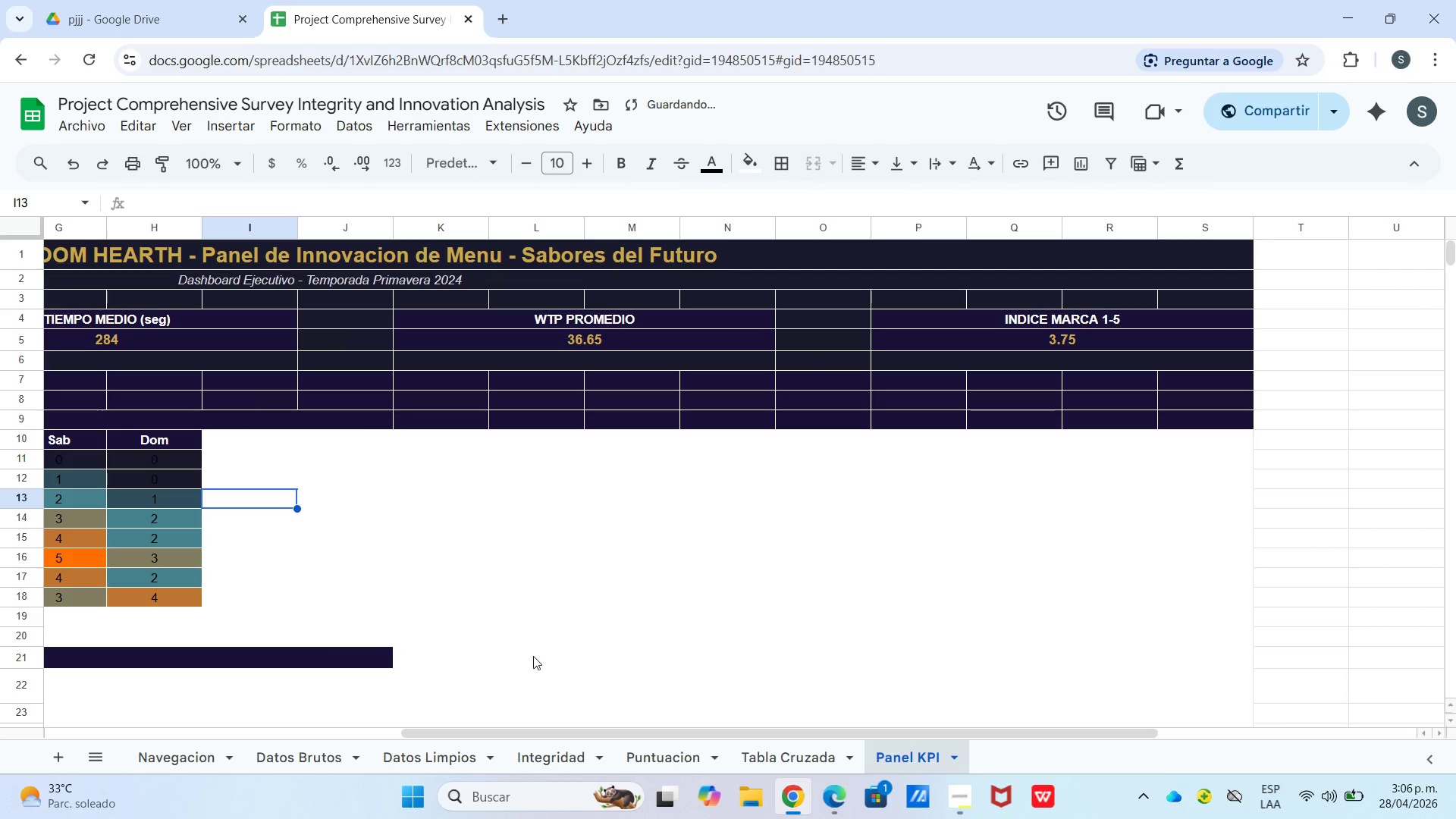 
left_click_drag(start_coordinate=[544, 736], to_coordinate=[81, 708])
 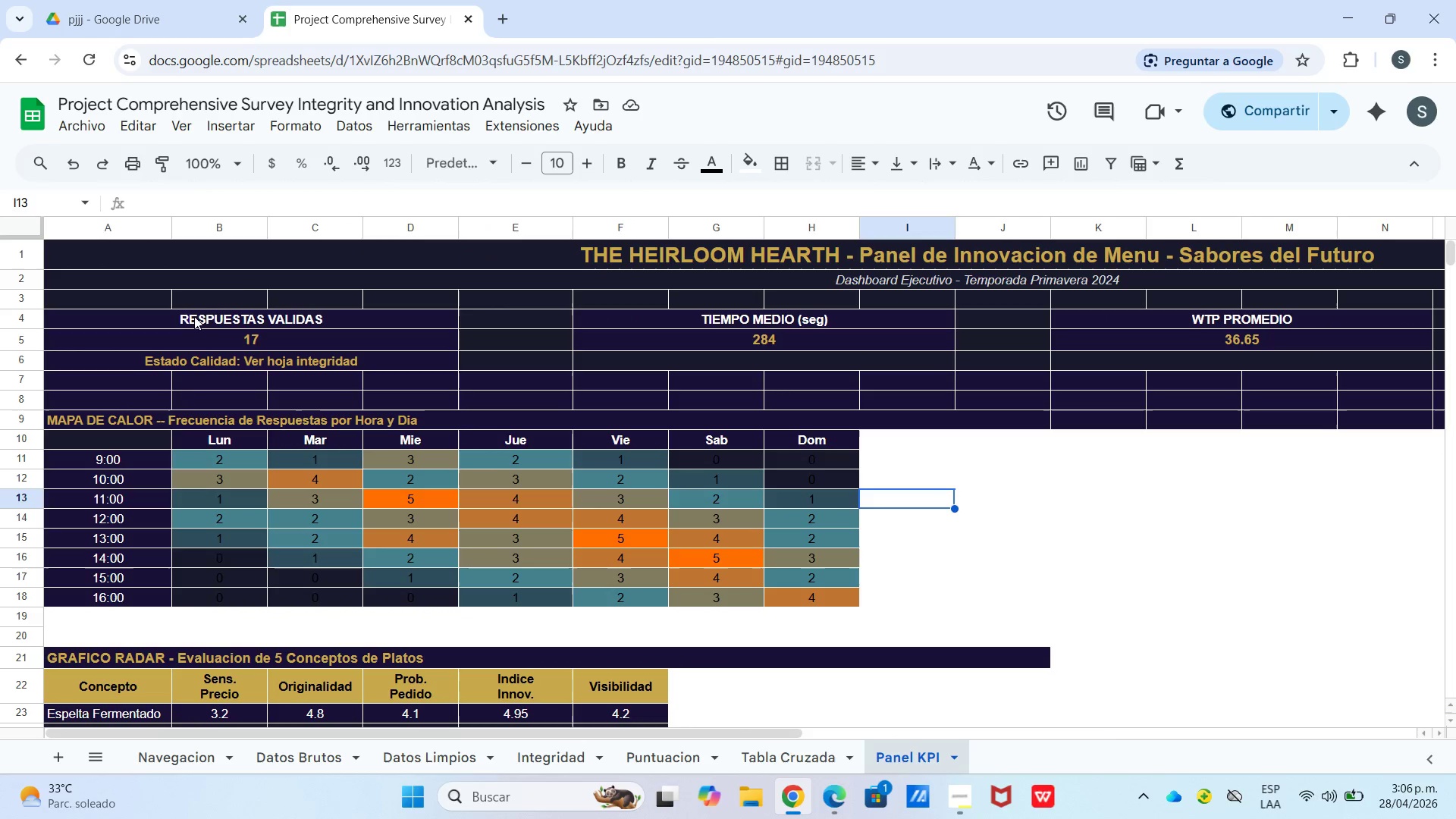 
left_click_drag(start_coordinate=[260, 244], to_coordinate=[908, 427])
 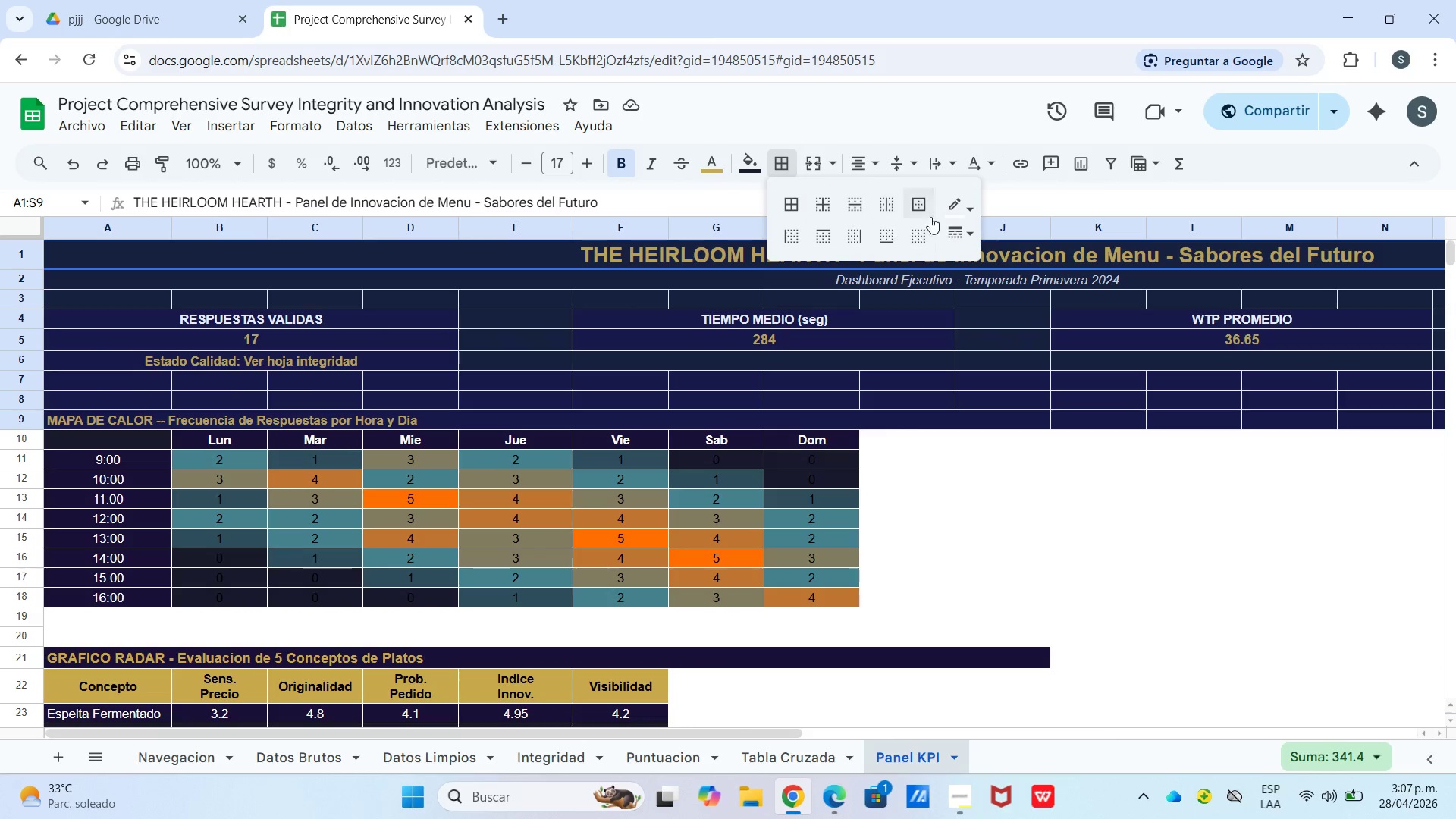 
left_click([975, 211])
 